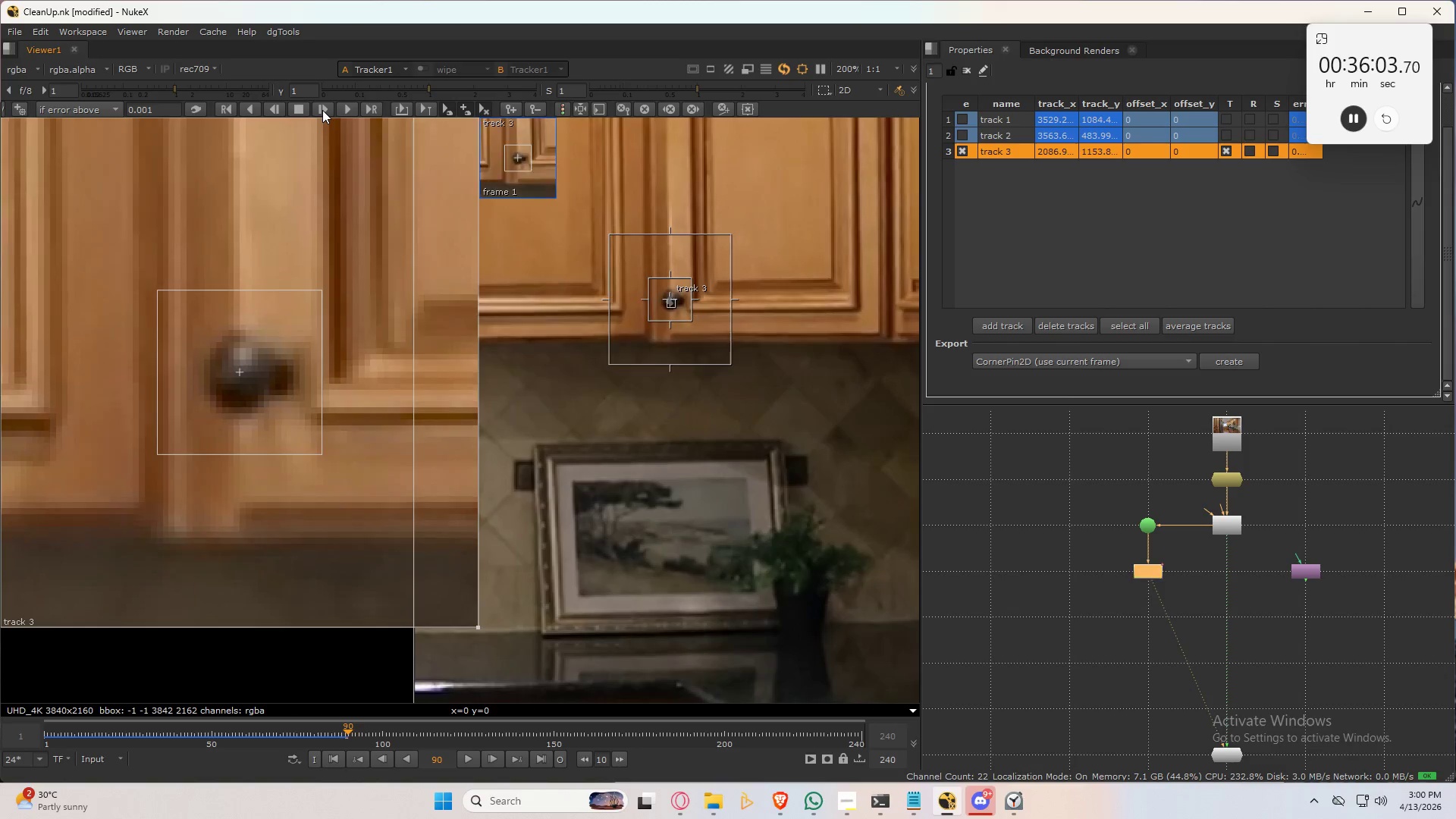 
left_click([322, 110])
 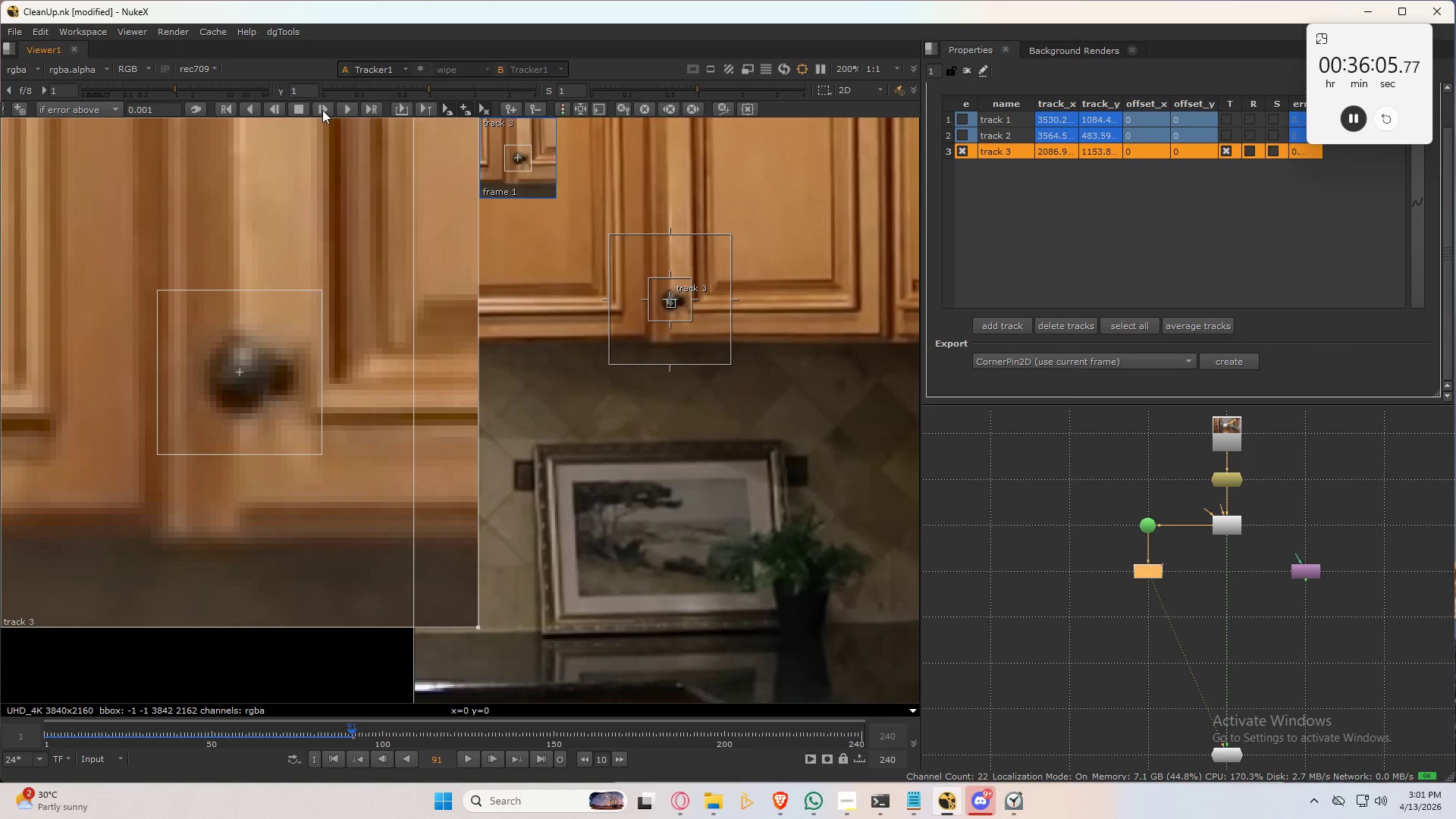 
left_click([322, 110])
 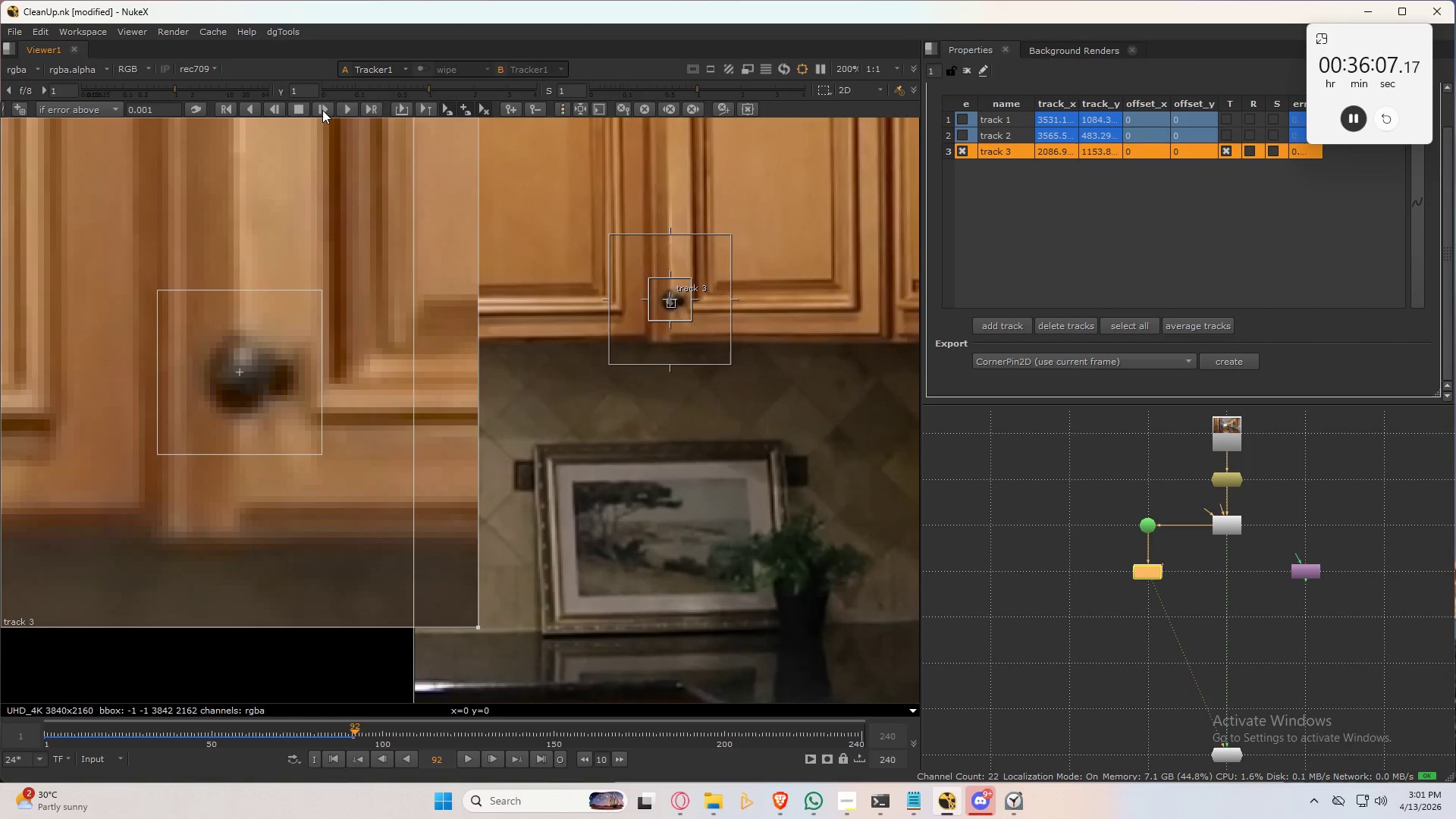 
left_click([322, 110])
 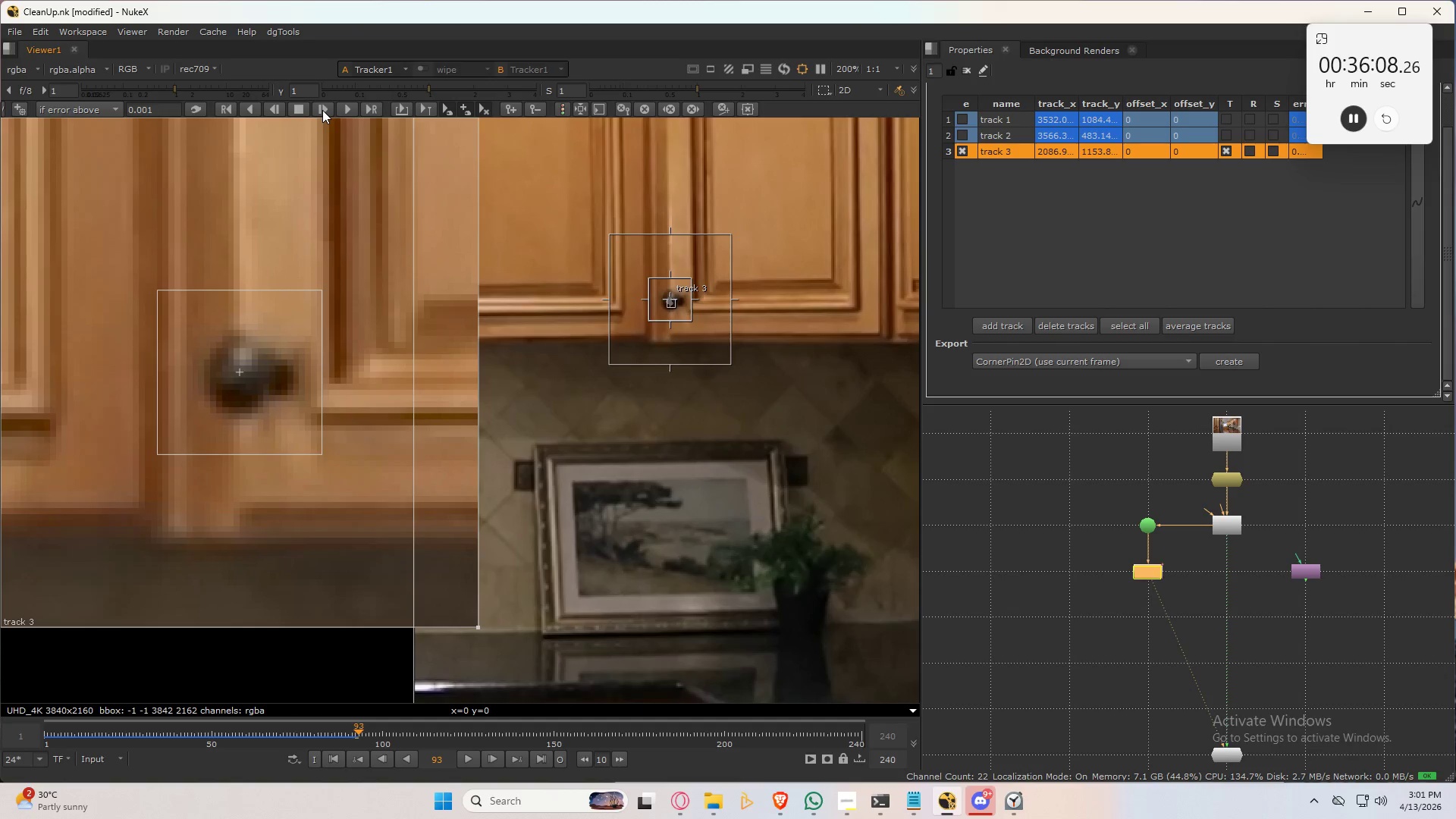 
left_click([322, 110])
 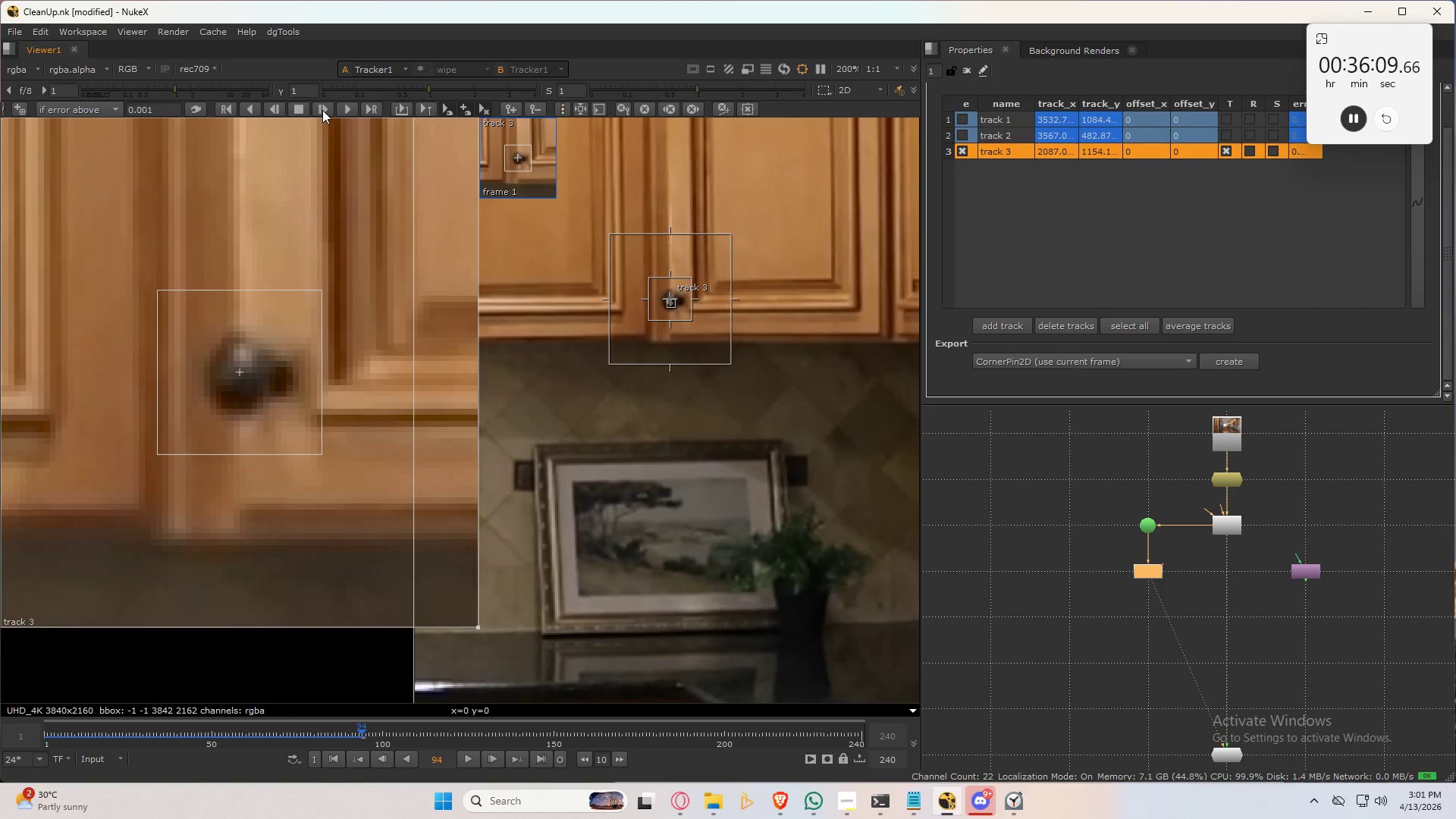 
left_click([322, 110])
 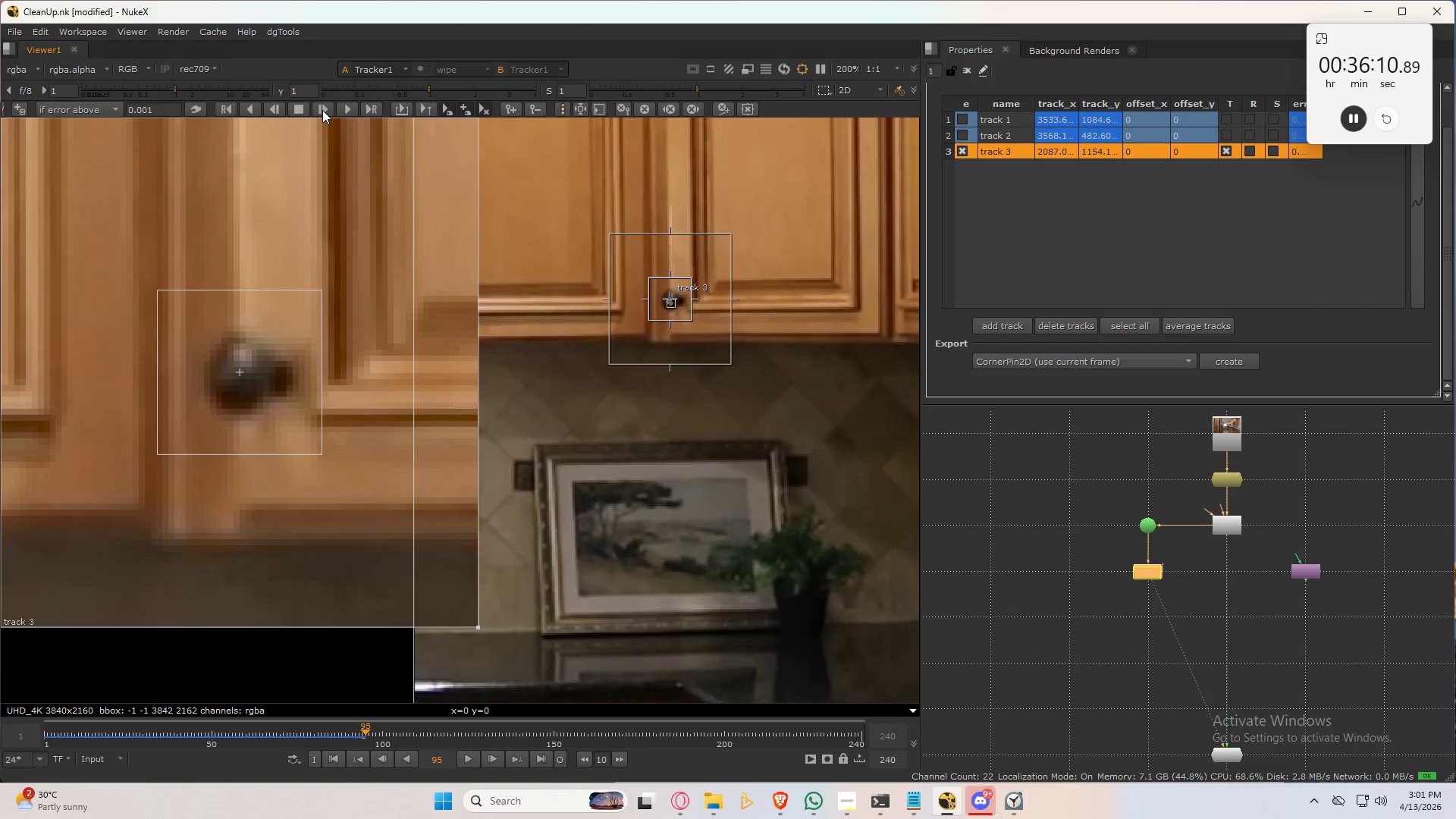 
left_click([322, 110])
 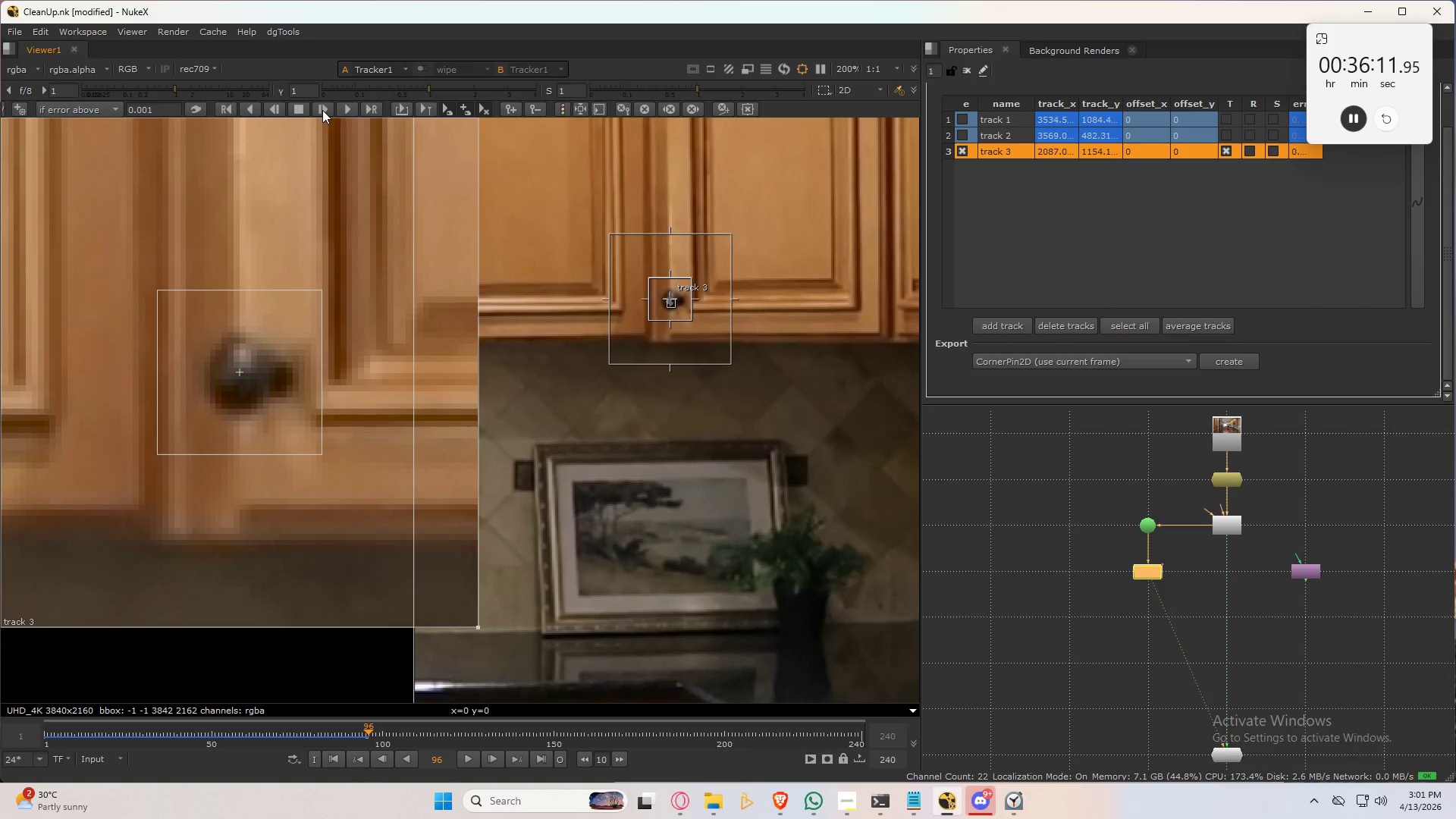 
left_click([322, 110])
 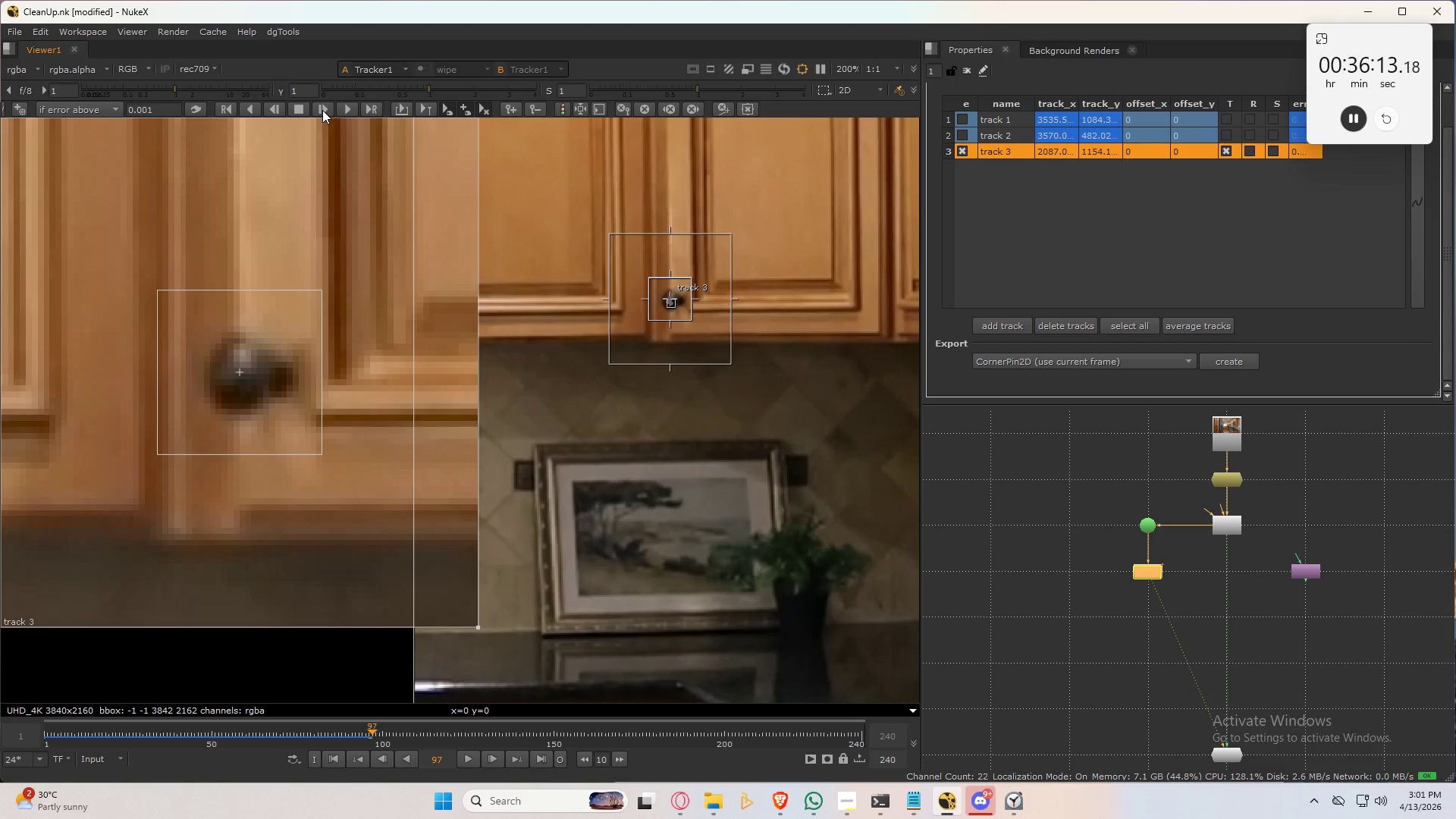 
left_click([322, 110])
 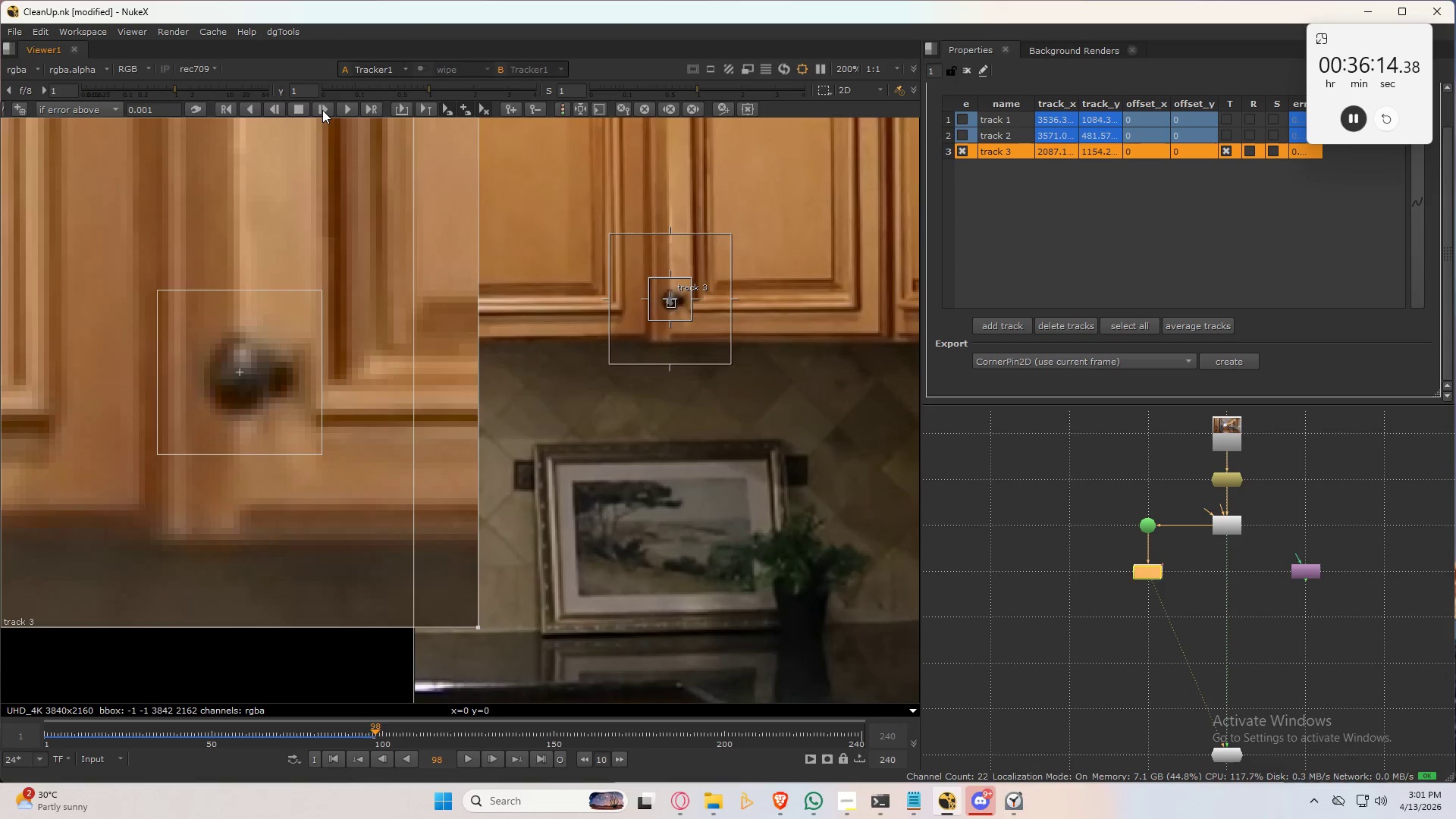 
left_click([322, 110])
 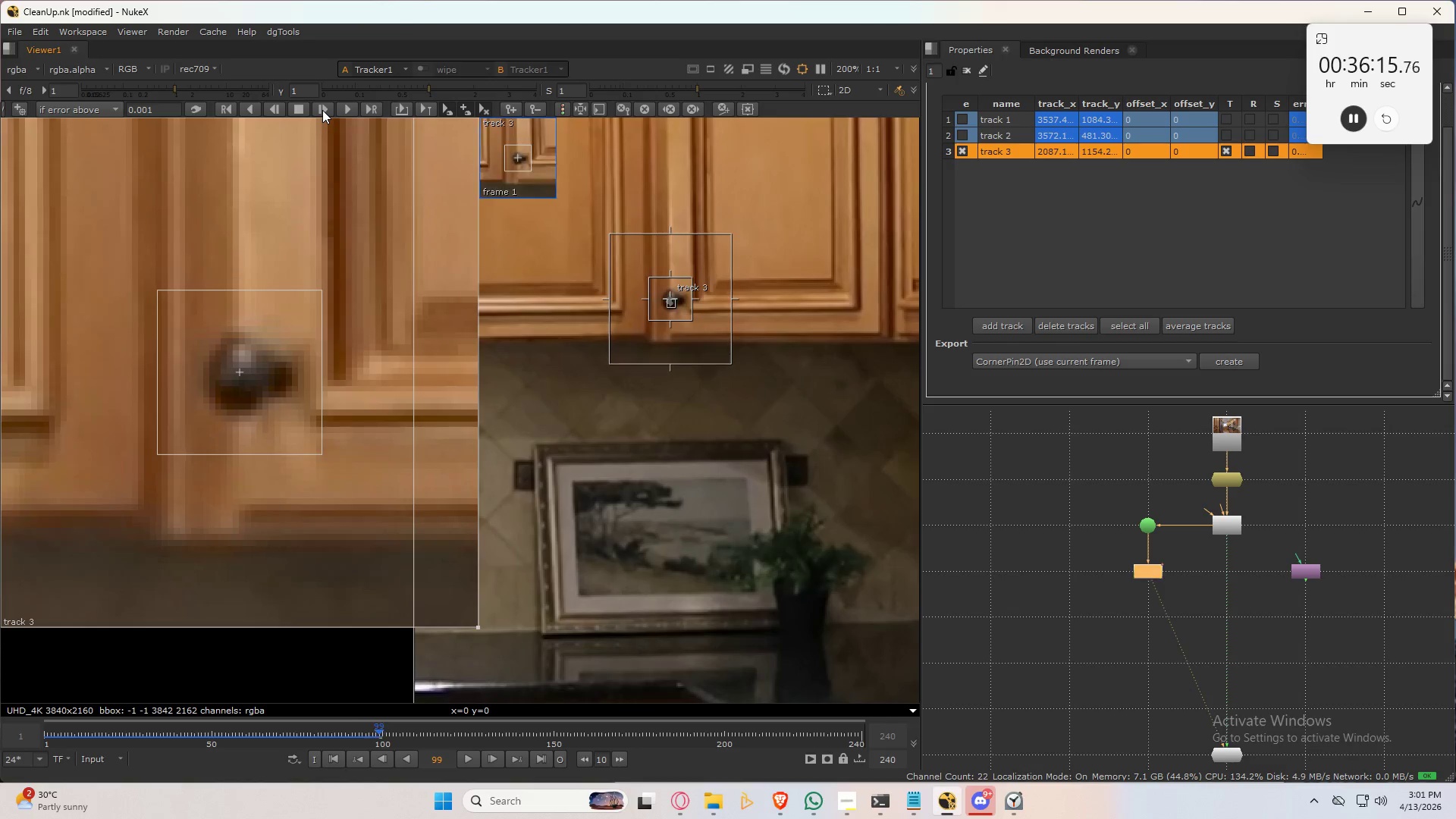 
left_click([322, 110])
 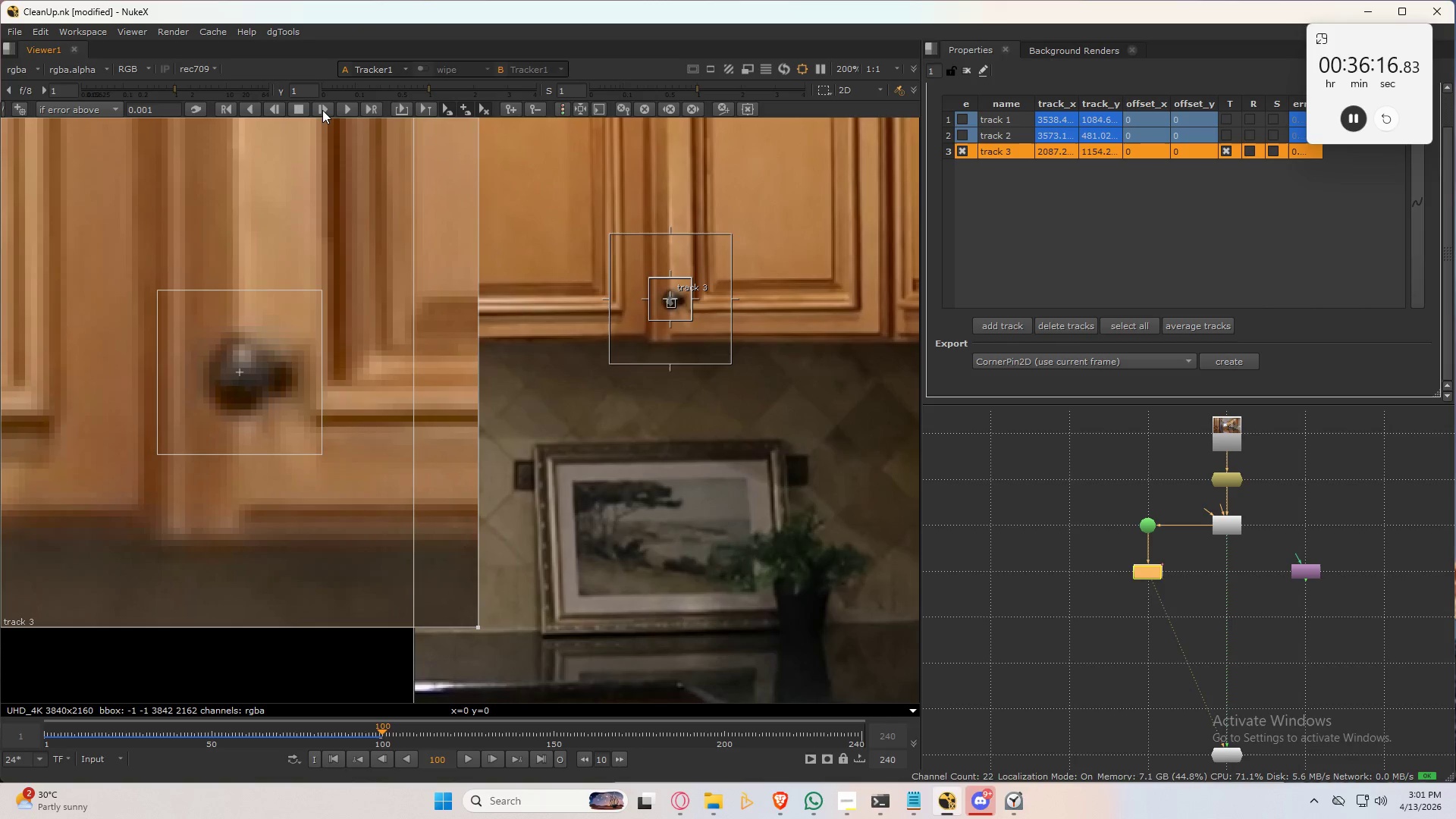 
left_click([322, 110])
 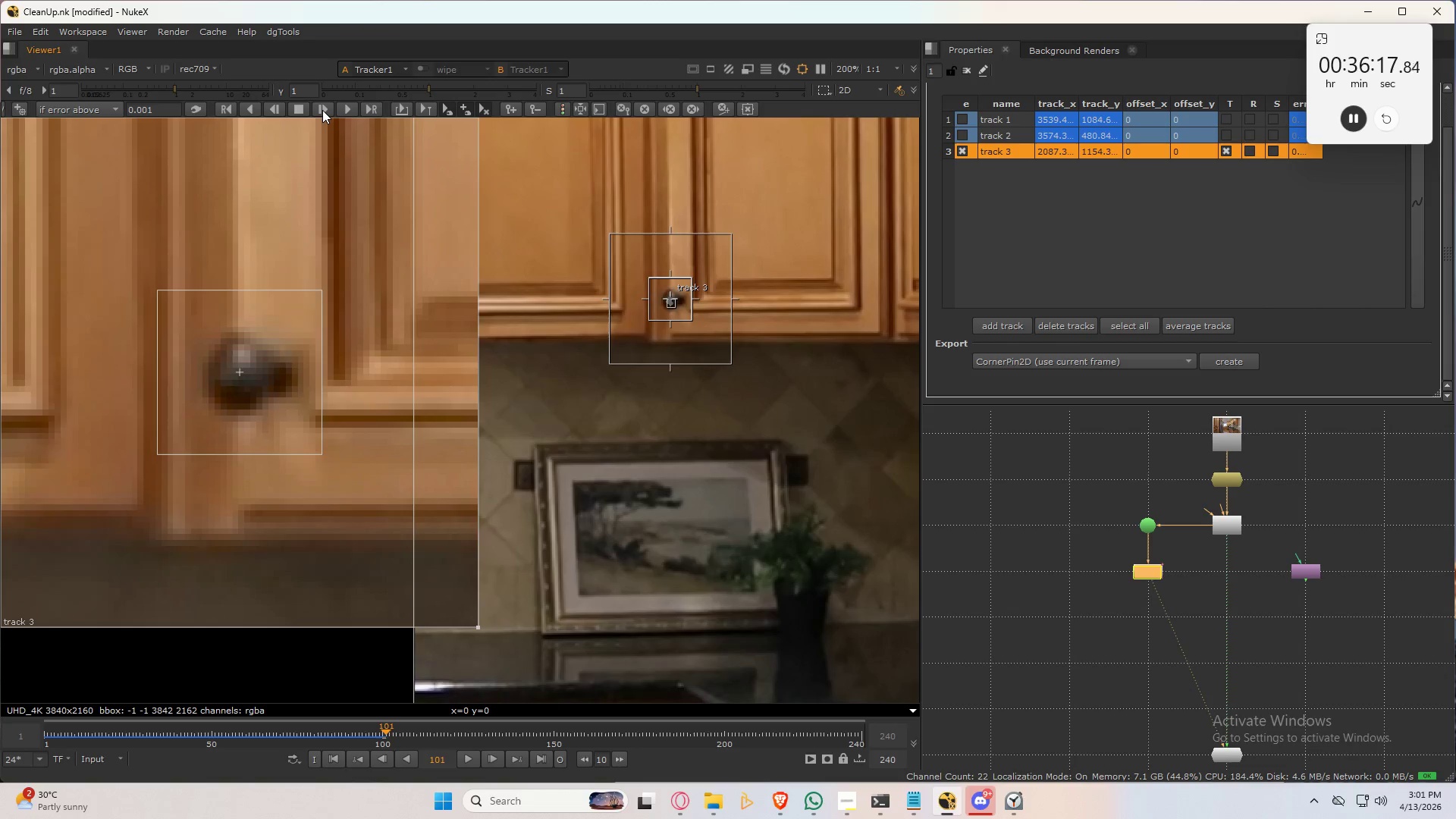 
left_click([322, 110])
 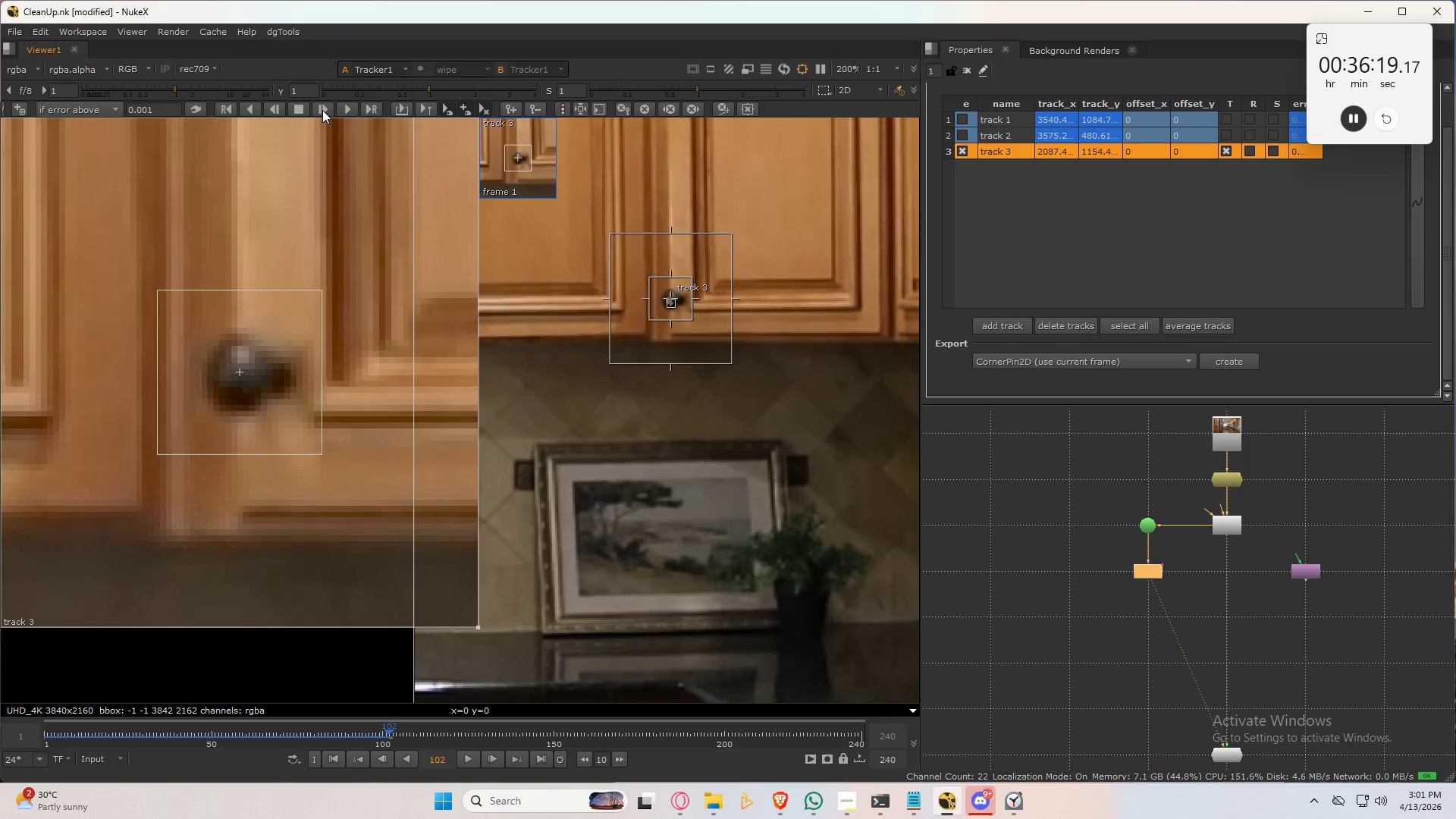 
left_click([322, 110])
 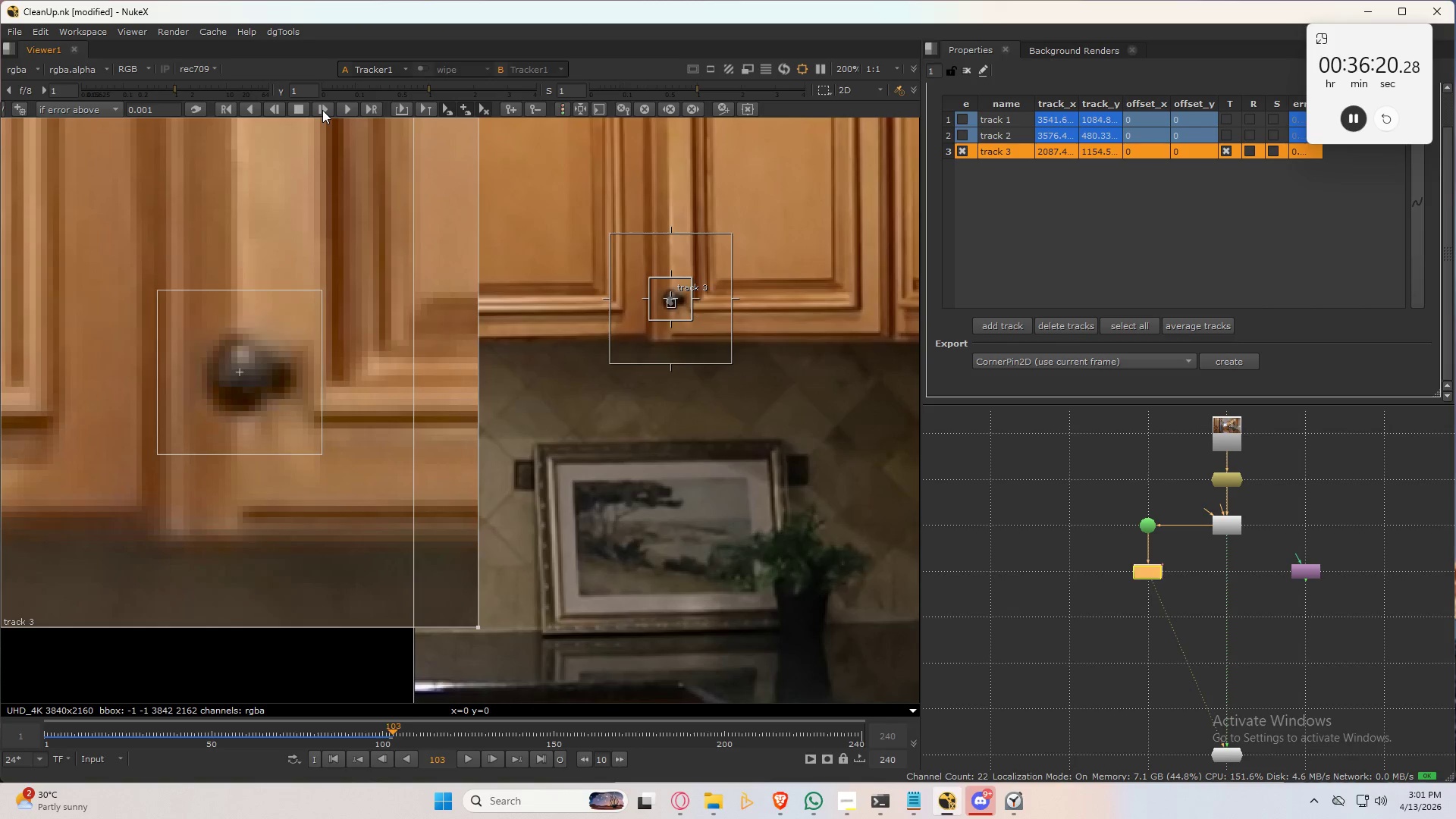 
left_click([322, 110])
 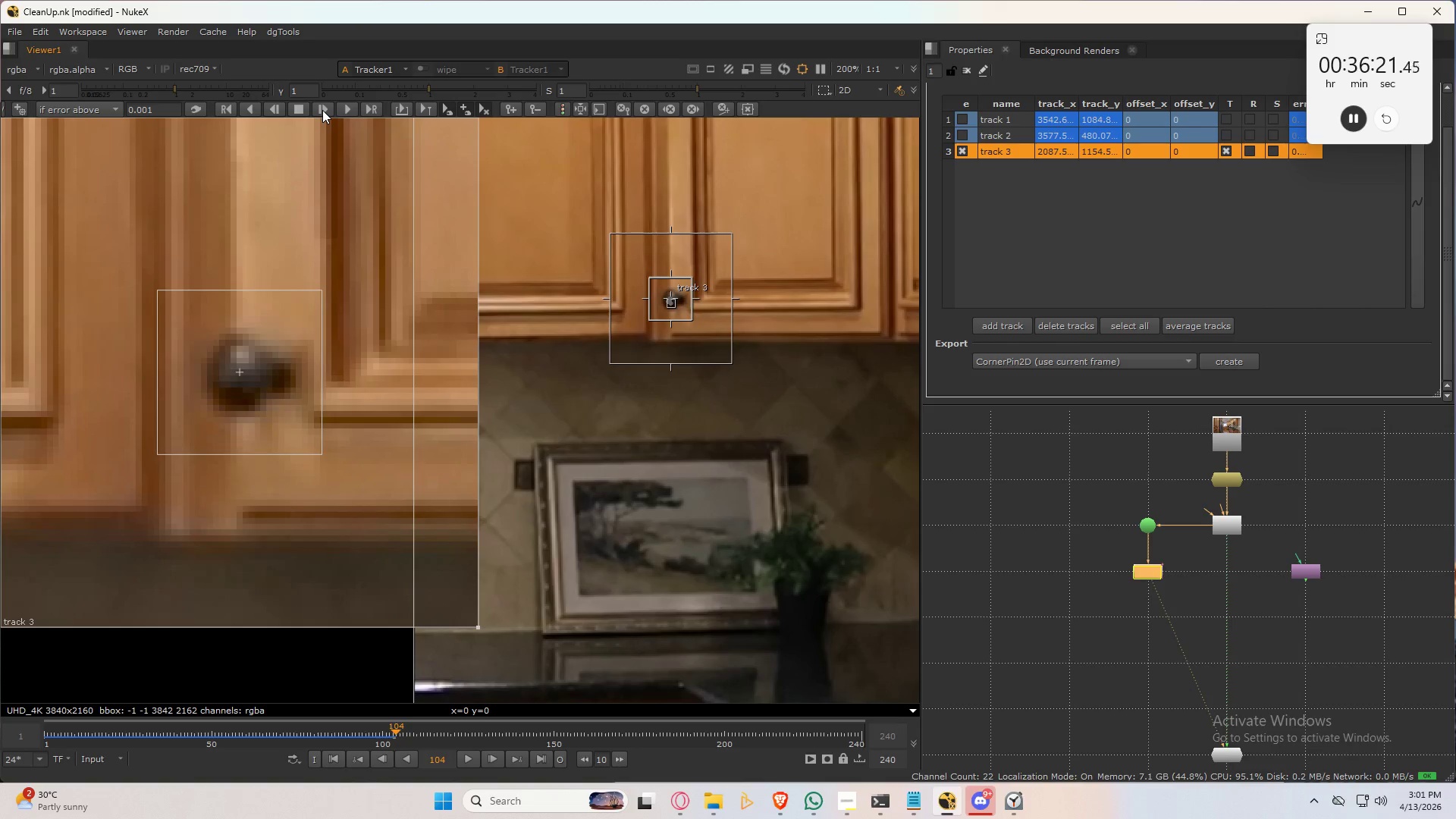 
left_click([322, 110])
 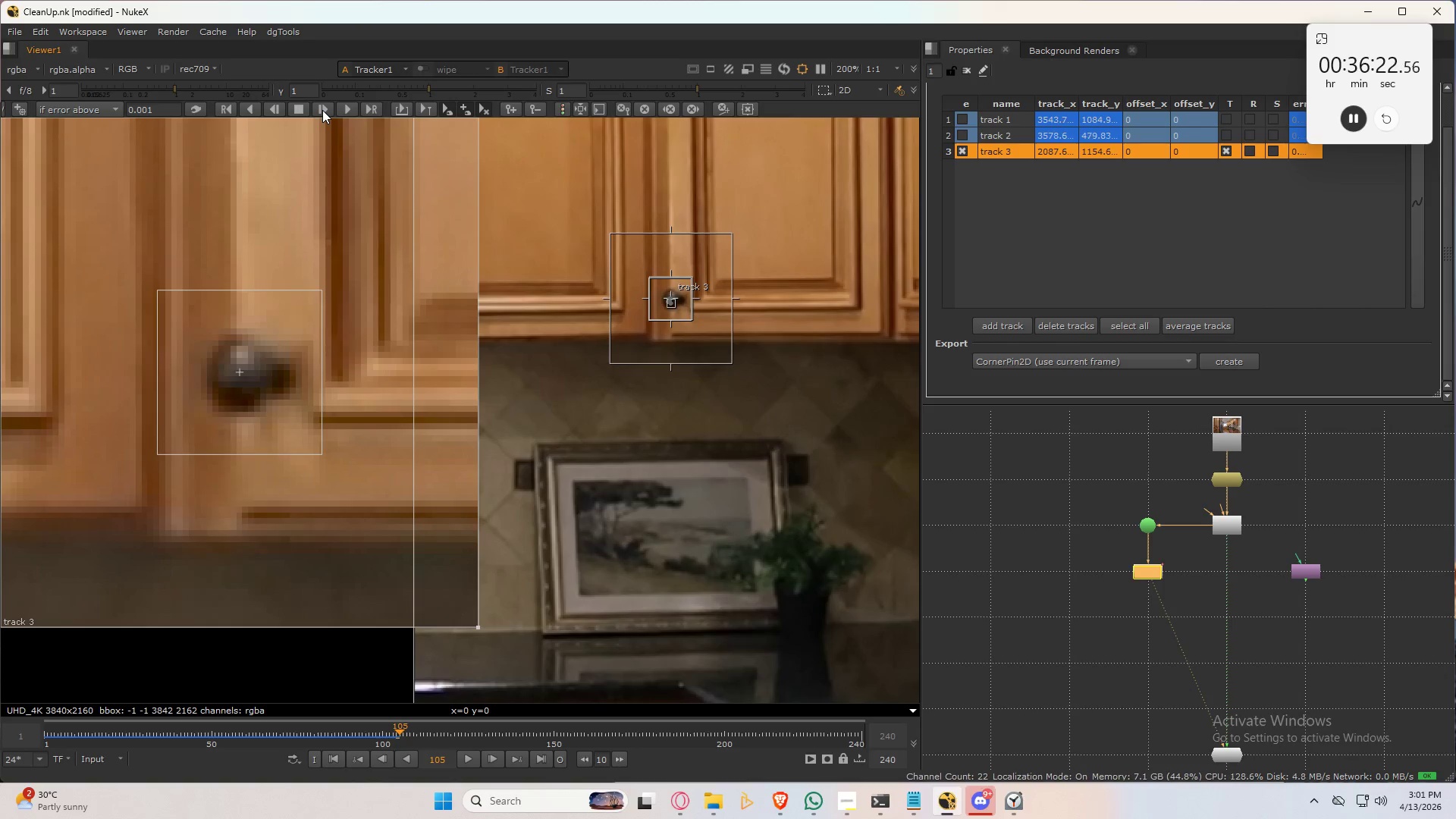 
left_click([322, 110])
 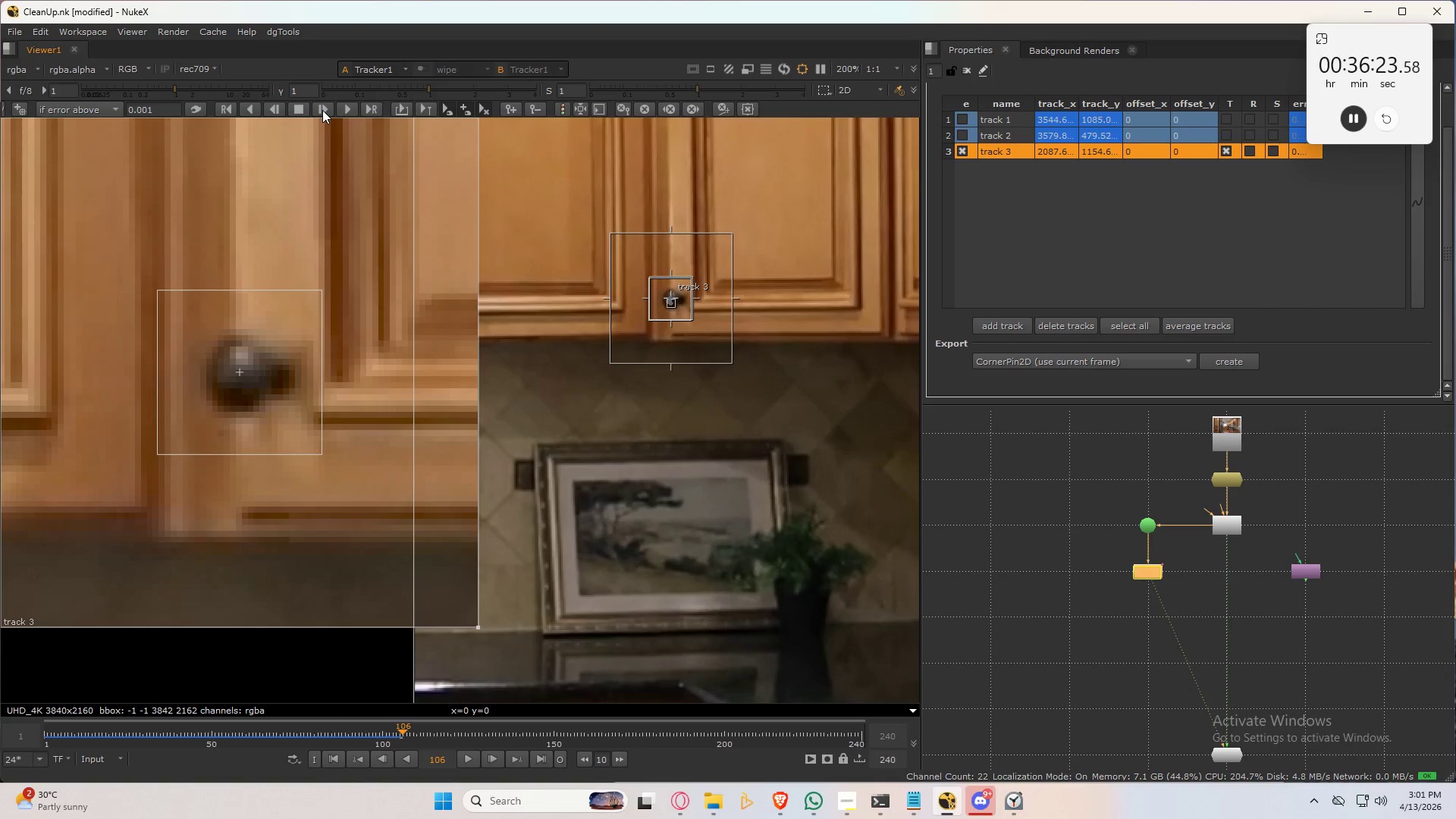 
left_click([322, 110])
 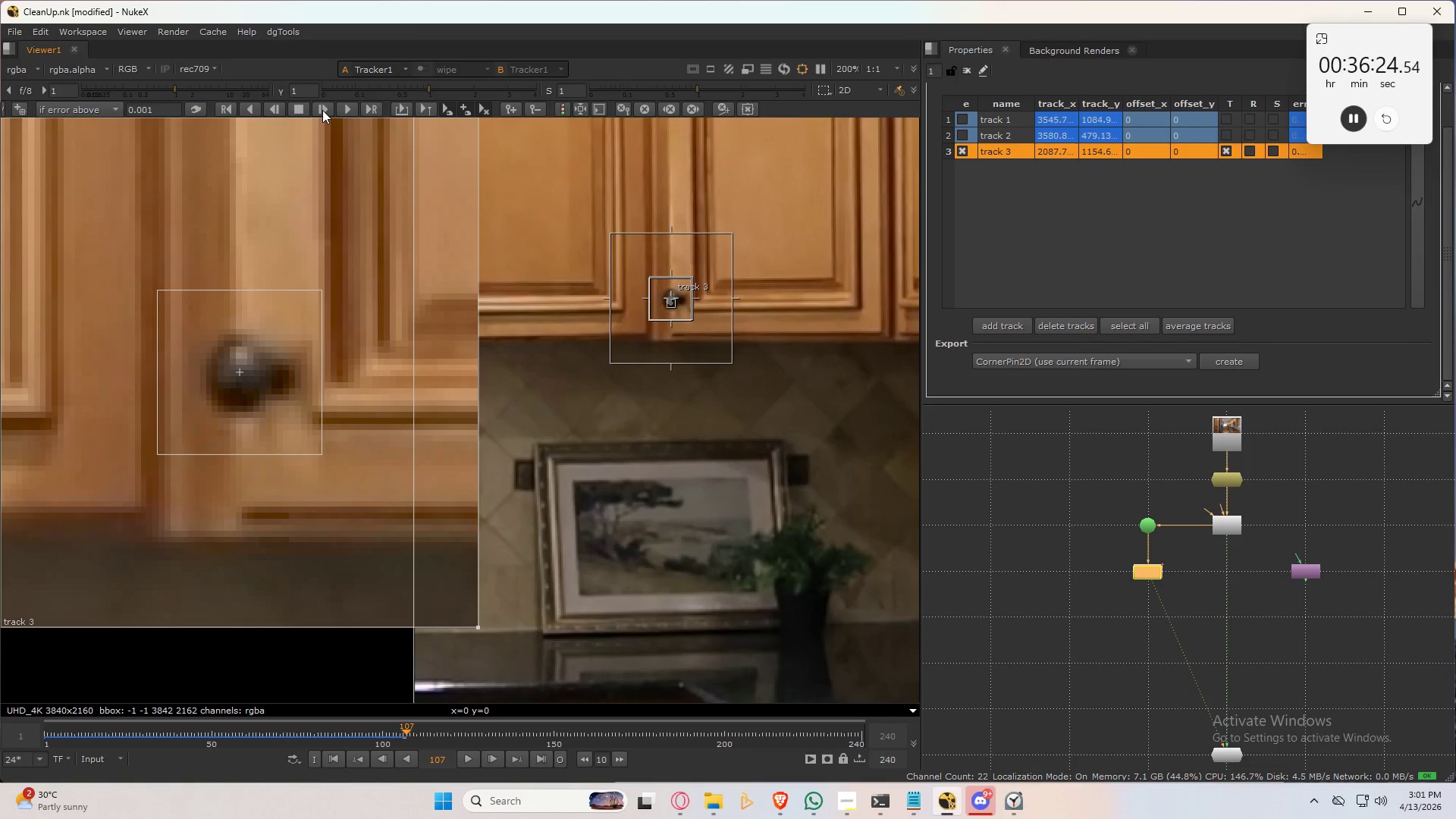 
left_click([322, 110])
 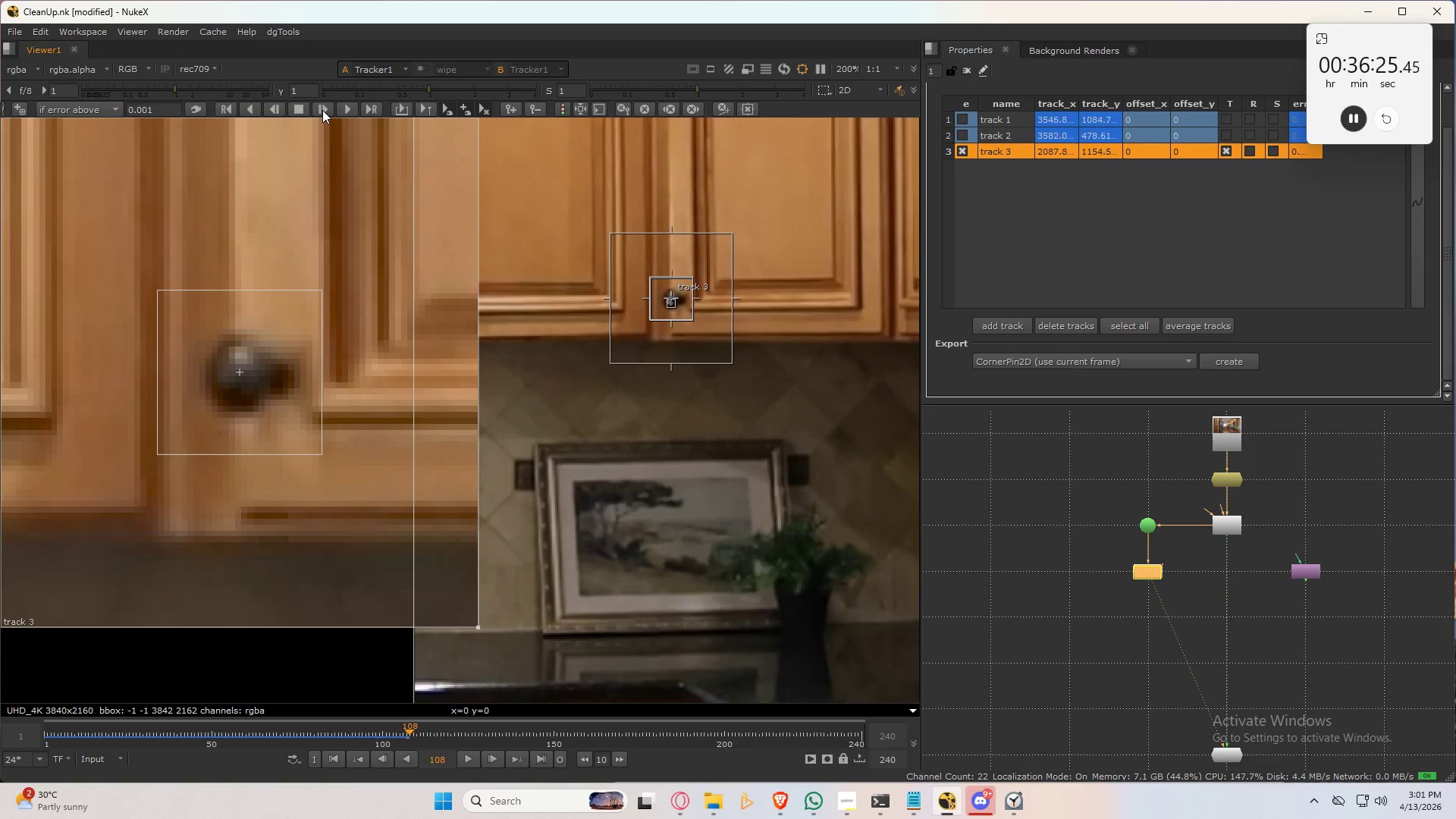 
left_click([322, 110])
 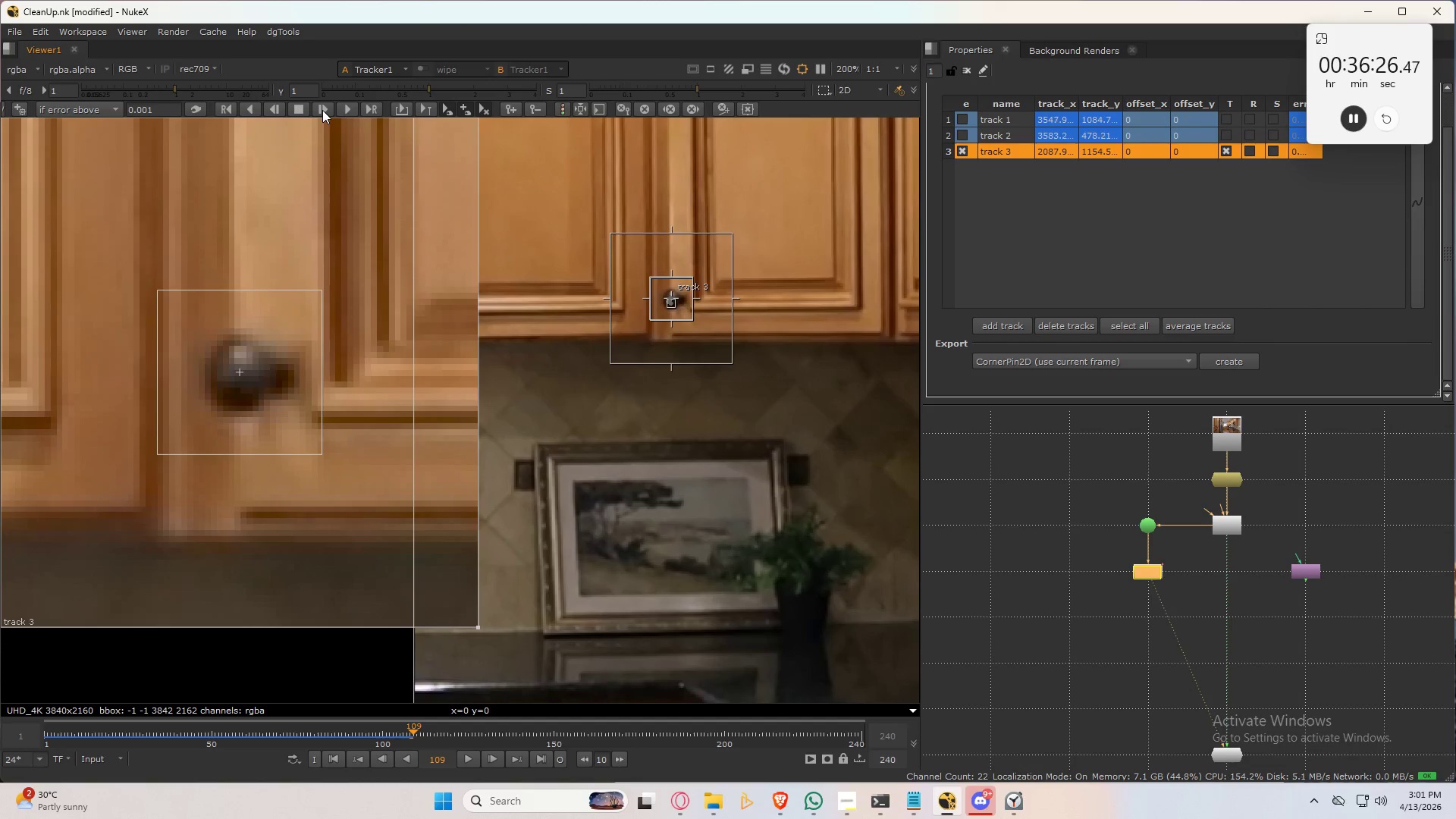 
left_click([322, 110])
 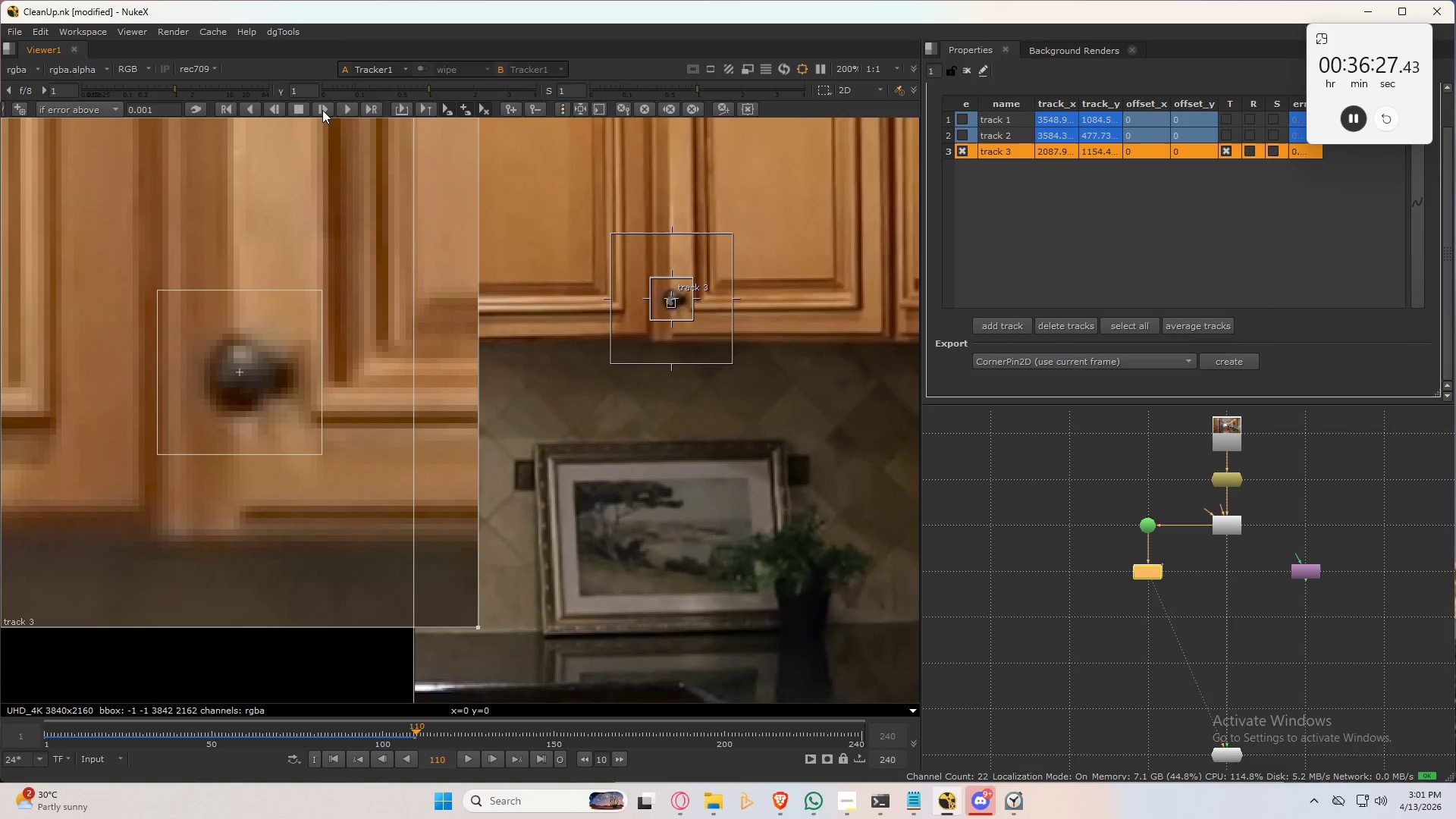 
left_click([322, 110])
 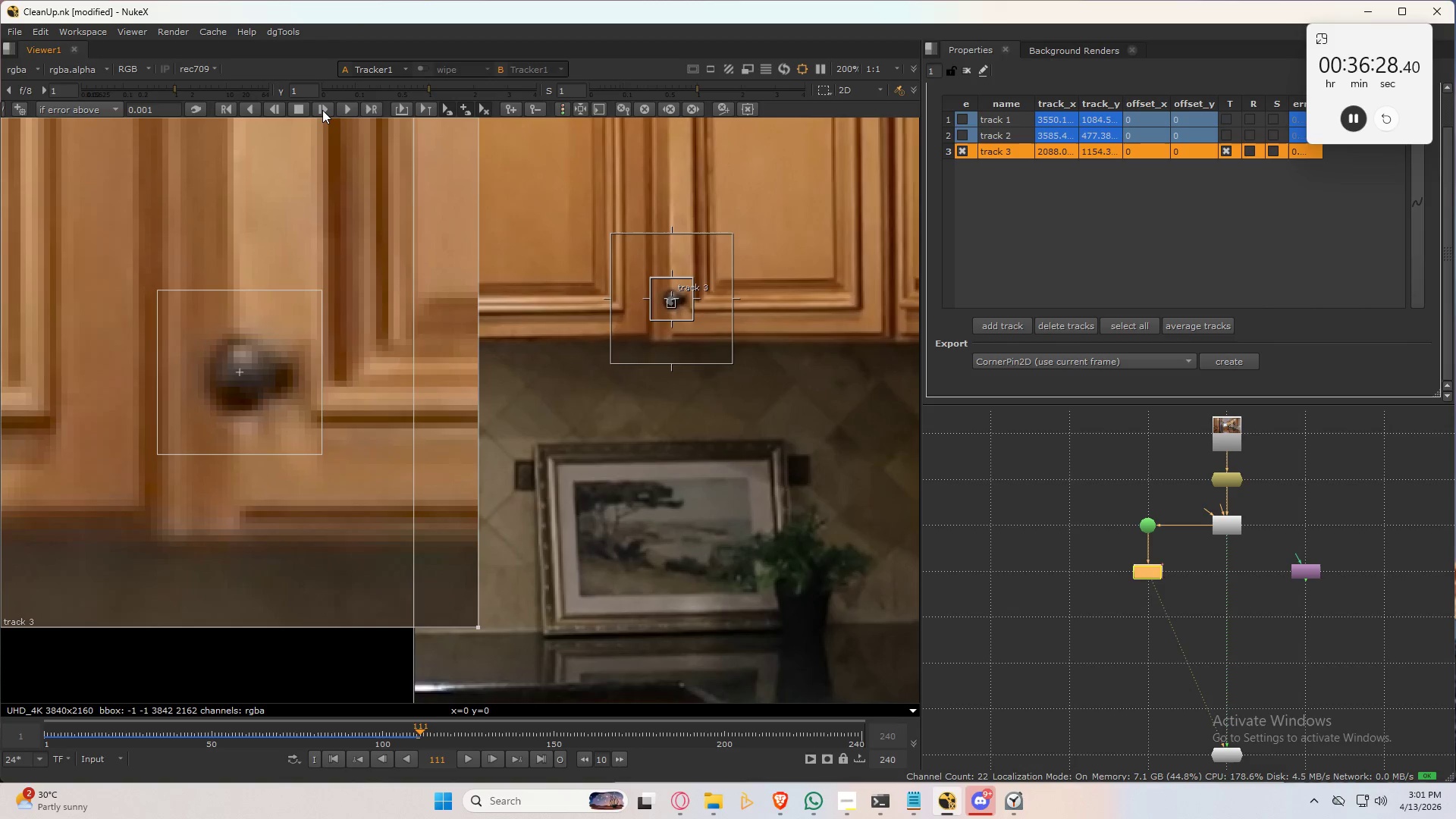 
left_click([322, 110])
 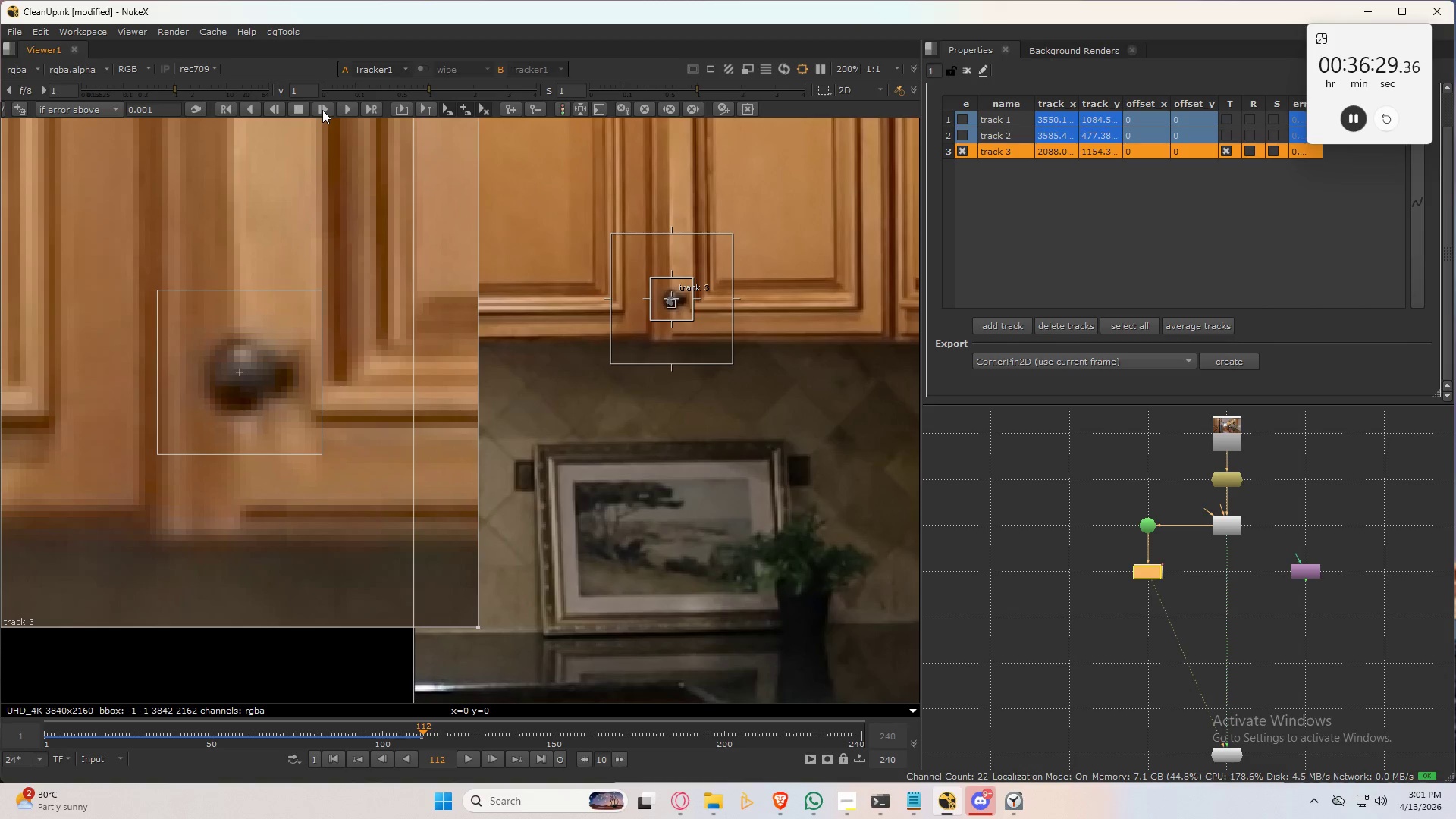 
left_click([322, 110])
 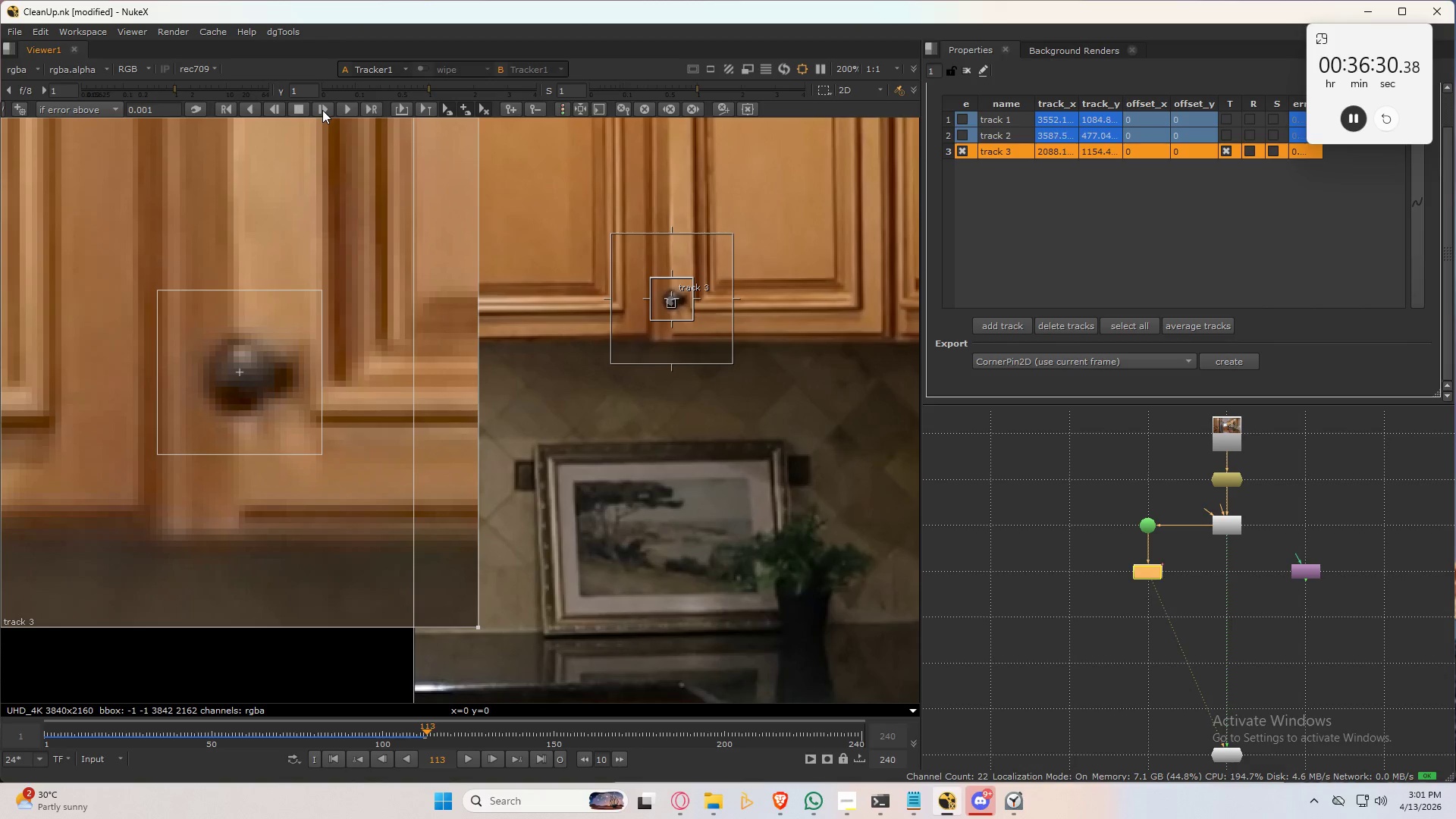 
left_click([322, 110])
 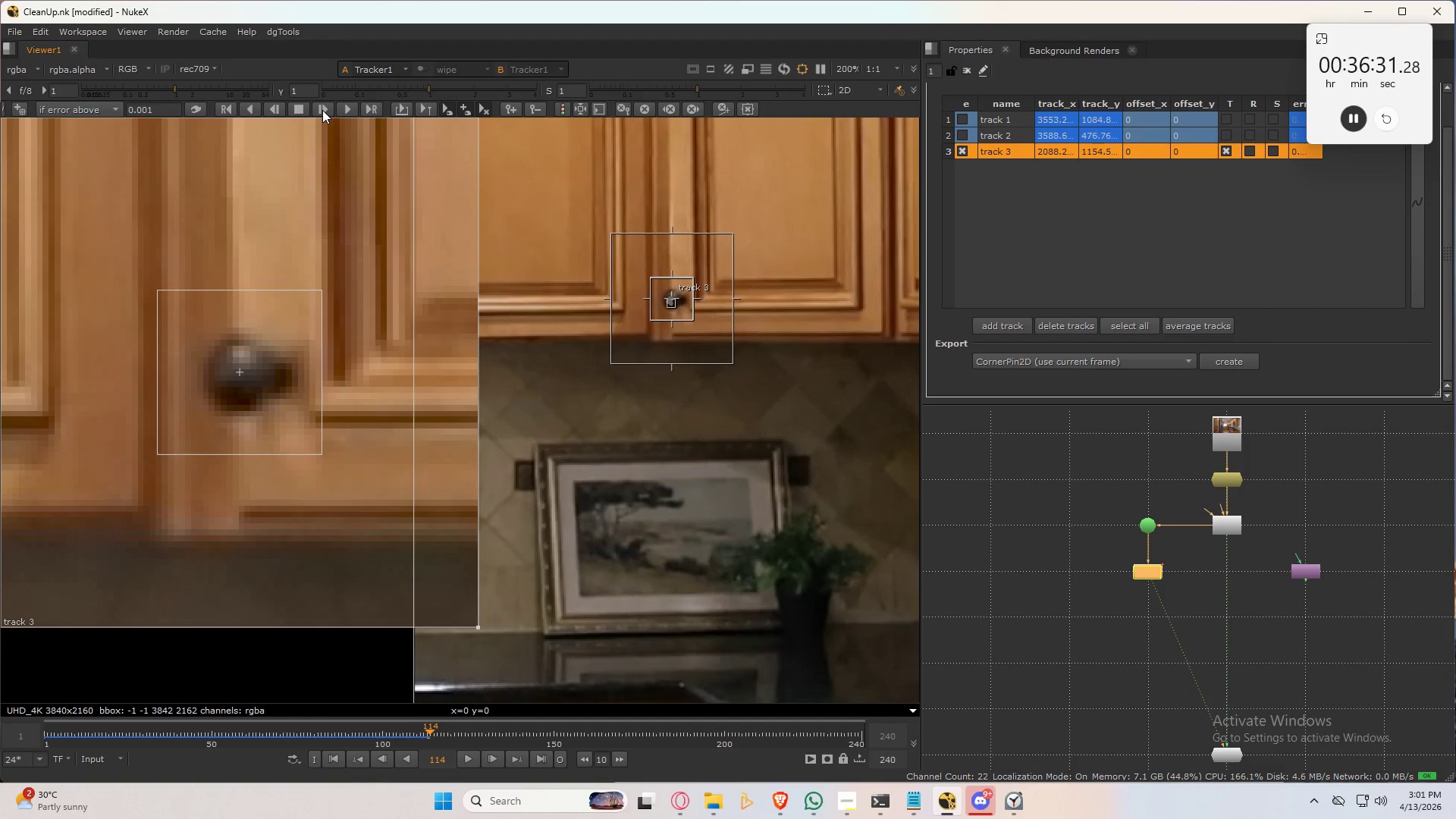 
left_click([322, 110])
 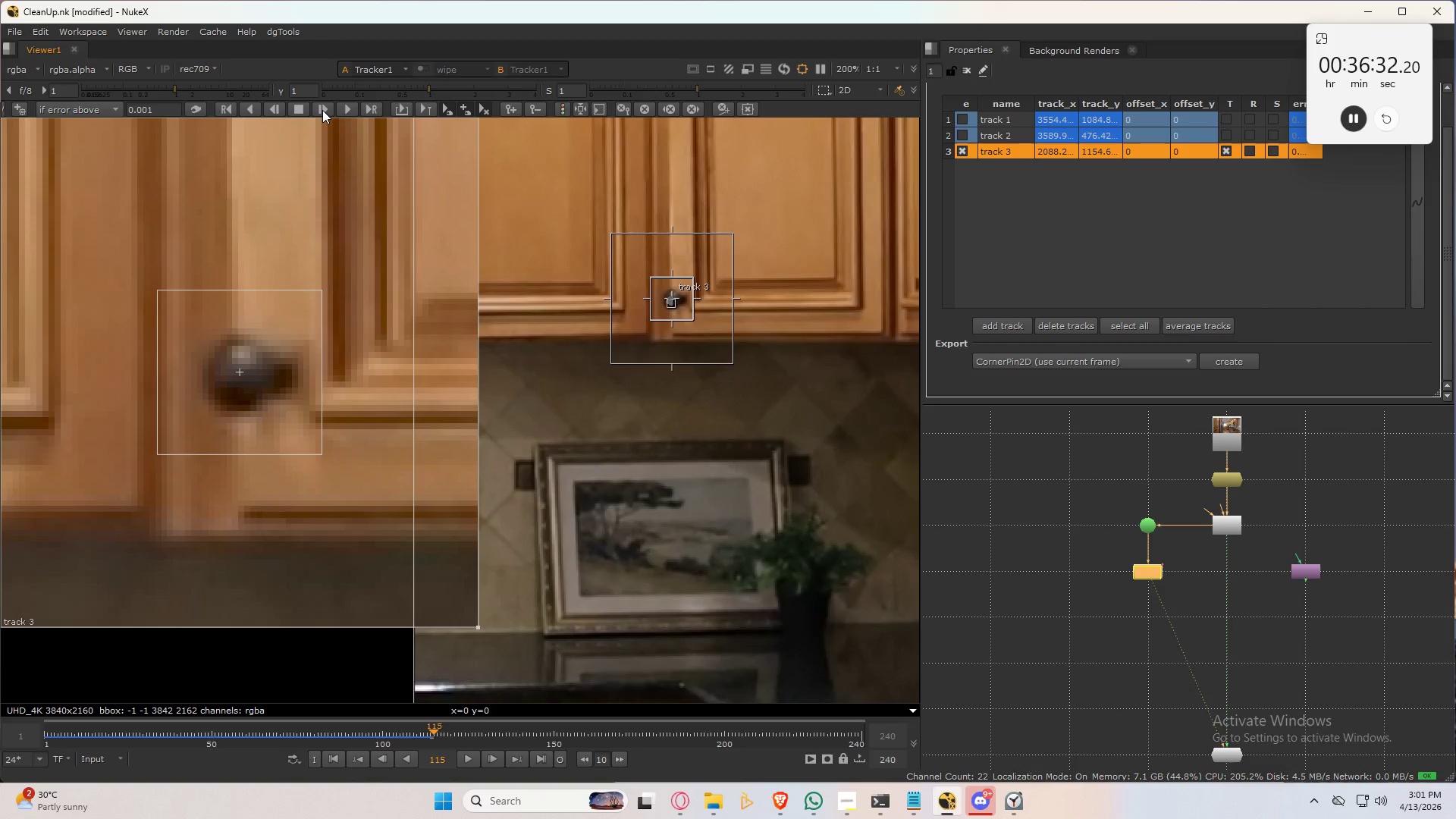 
left_click([322, 110])
 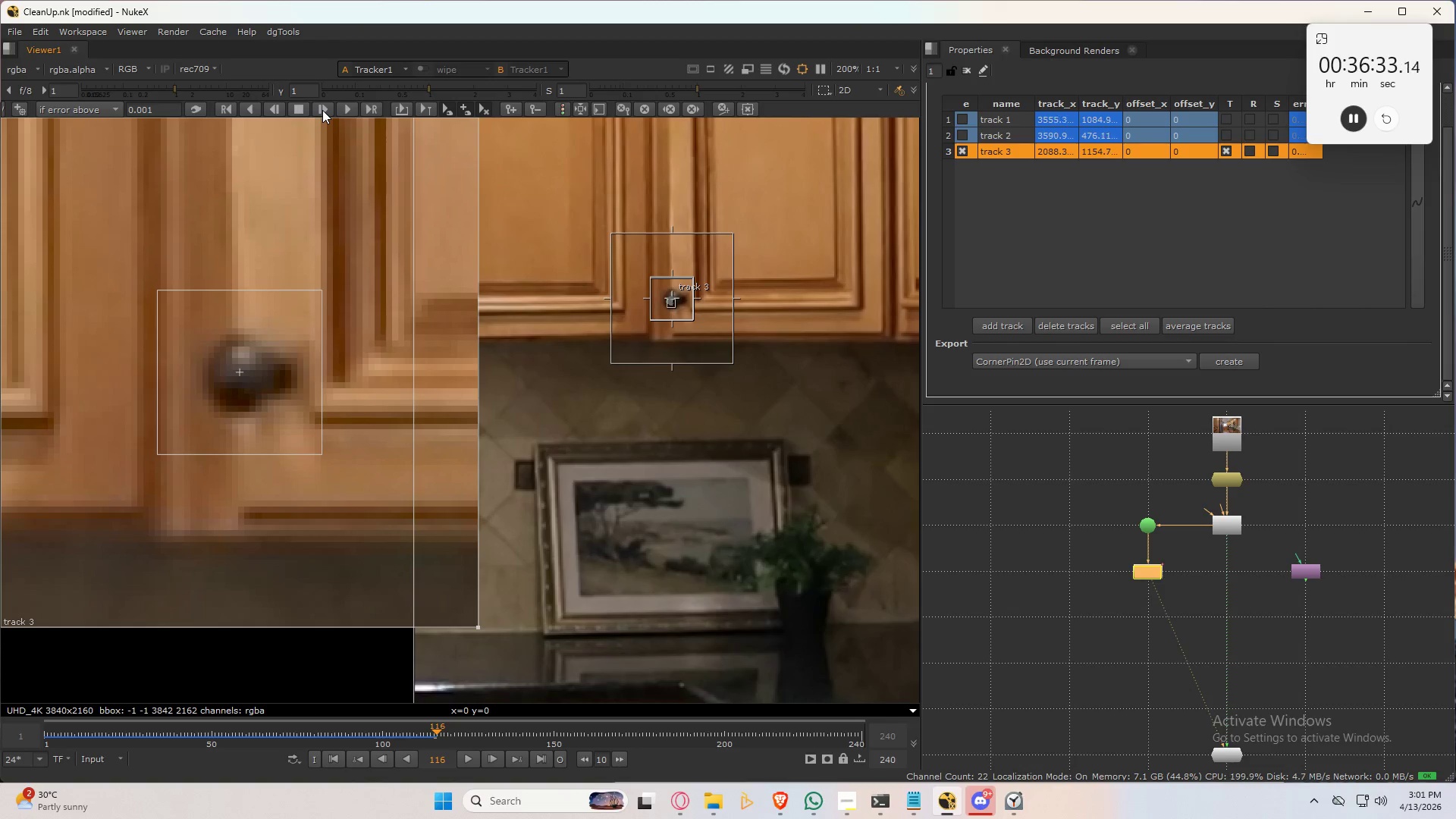 
left_click([322, 110])
 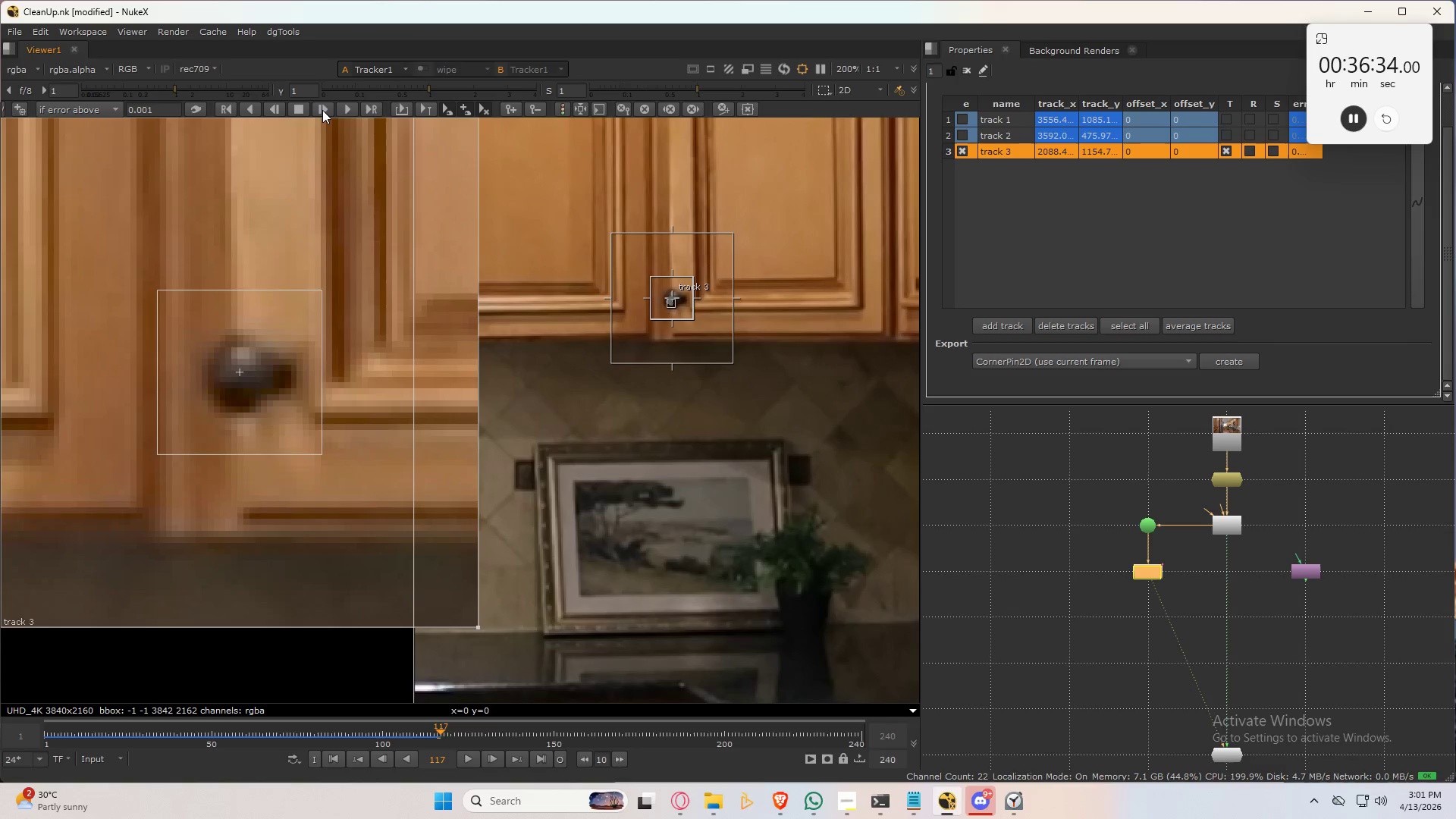 
left_click([322, 110])
 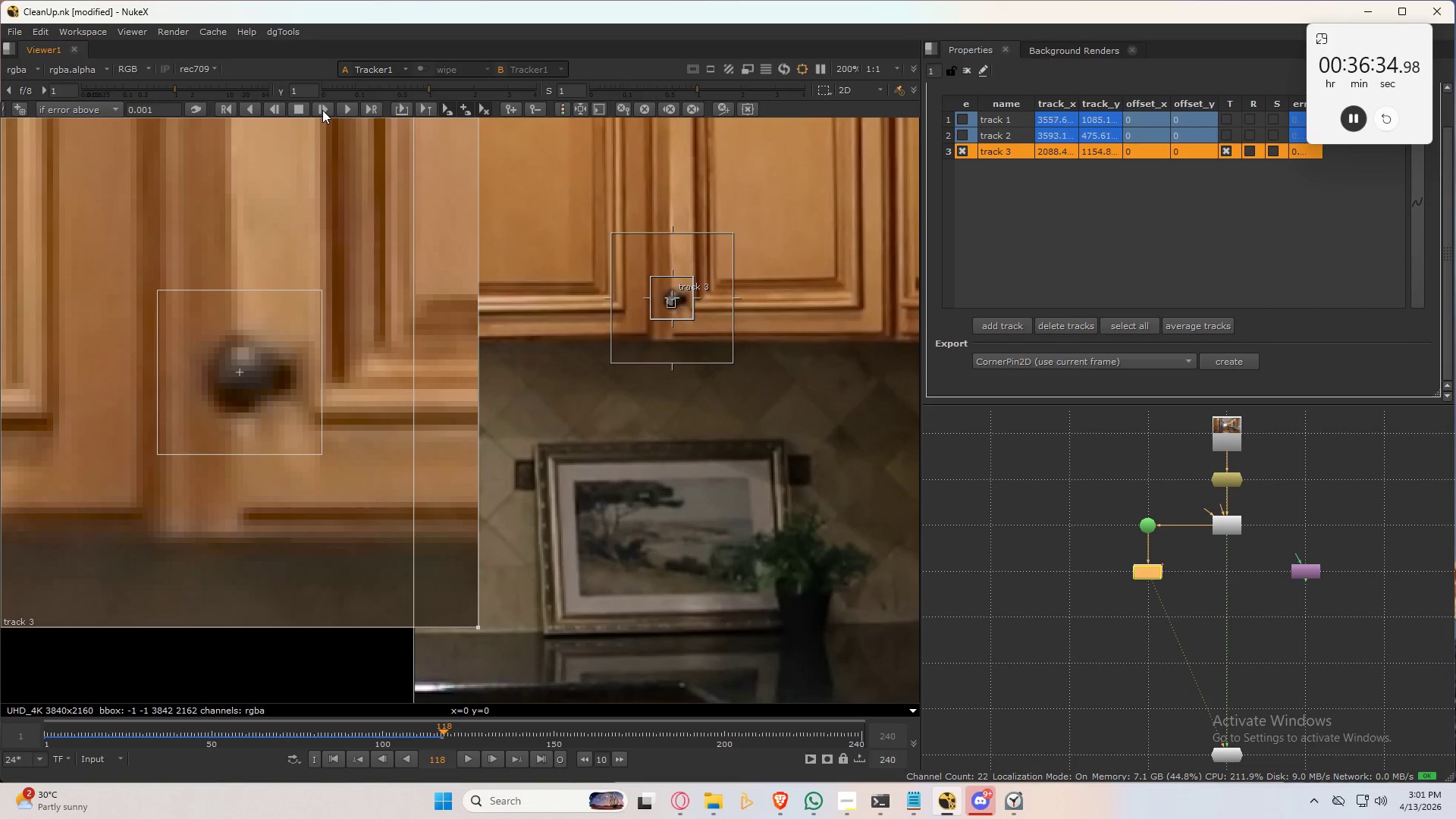 
left_click([322, 110])
 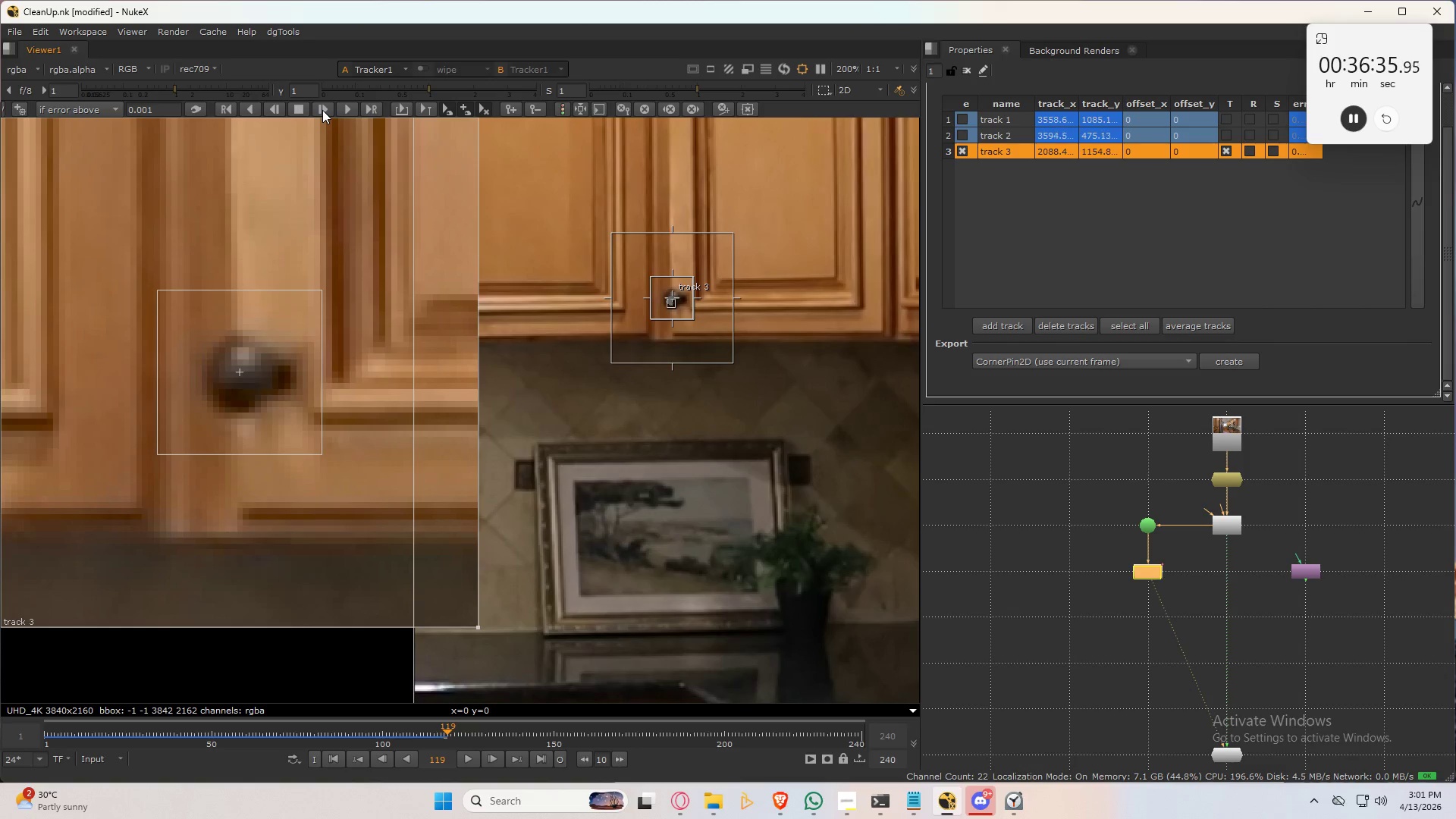 
left_click([322, 110])
 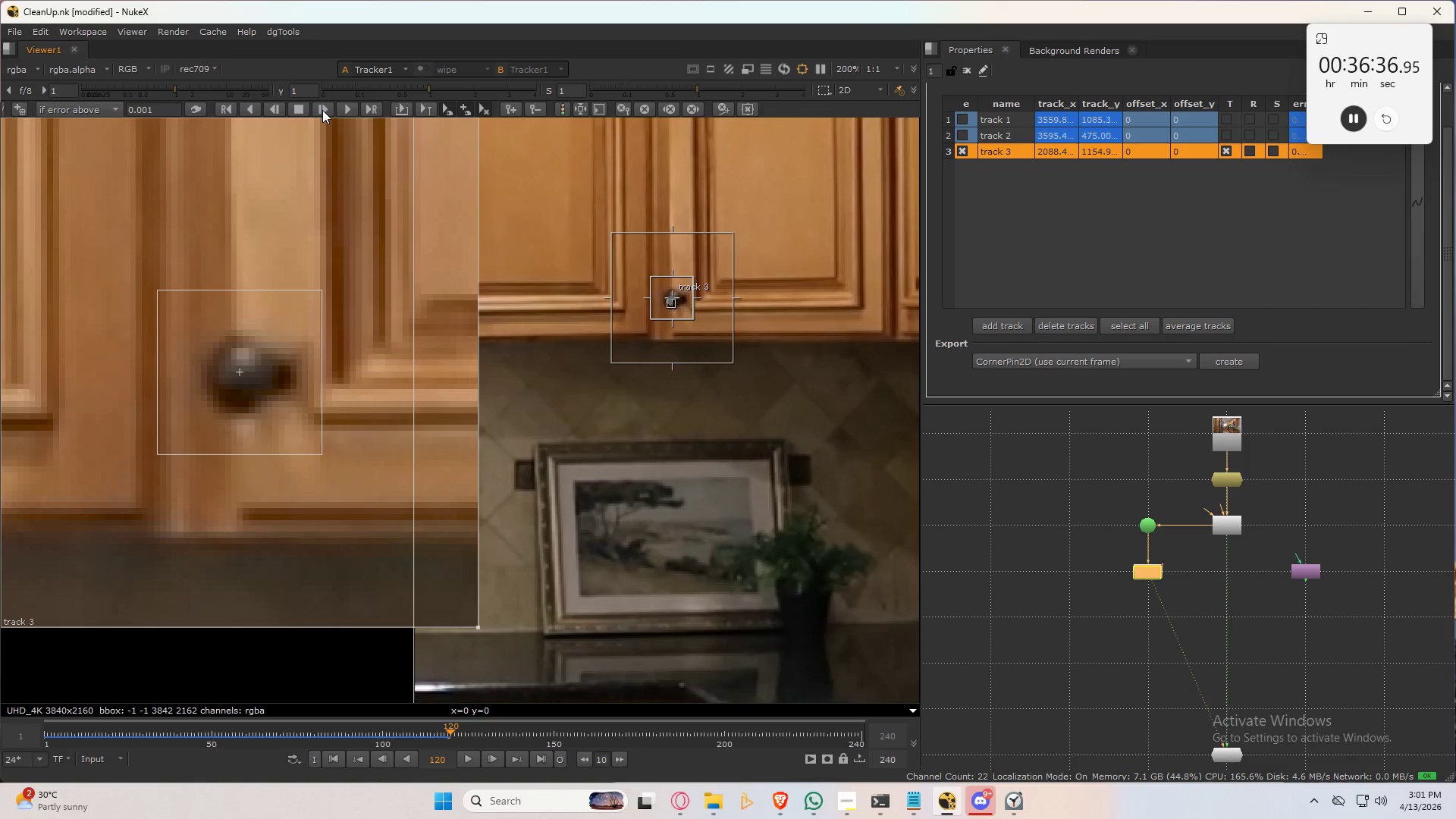 
left_click([322, 110])
 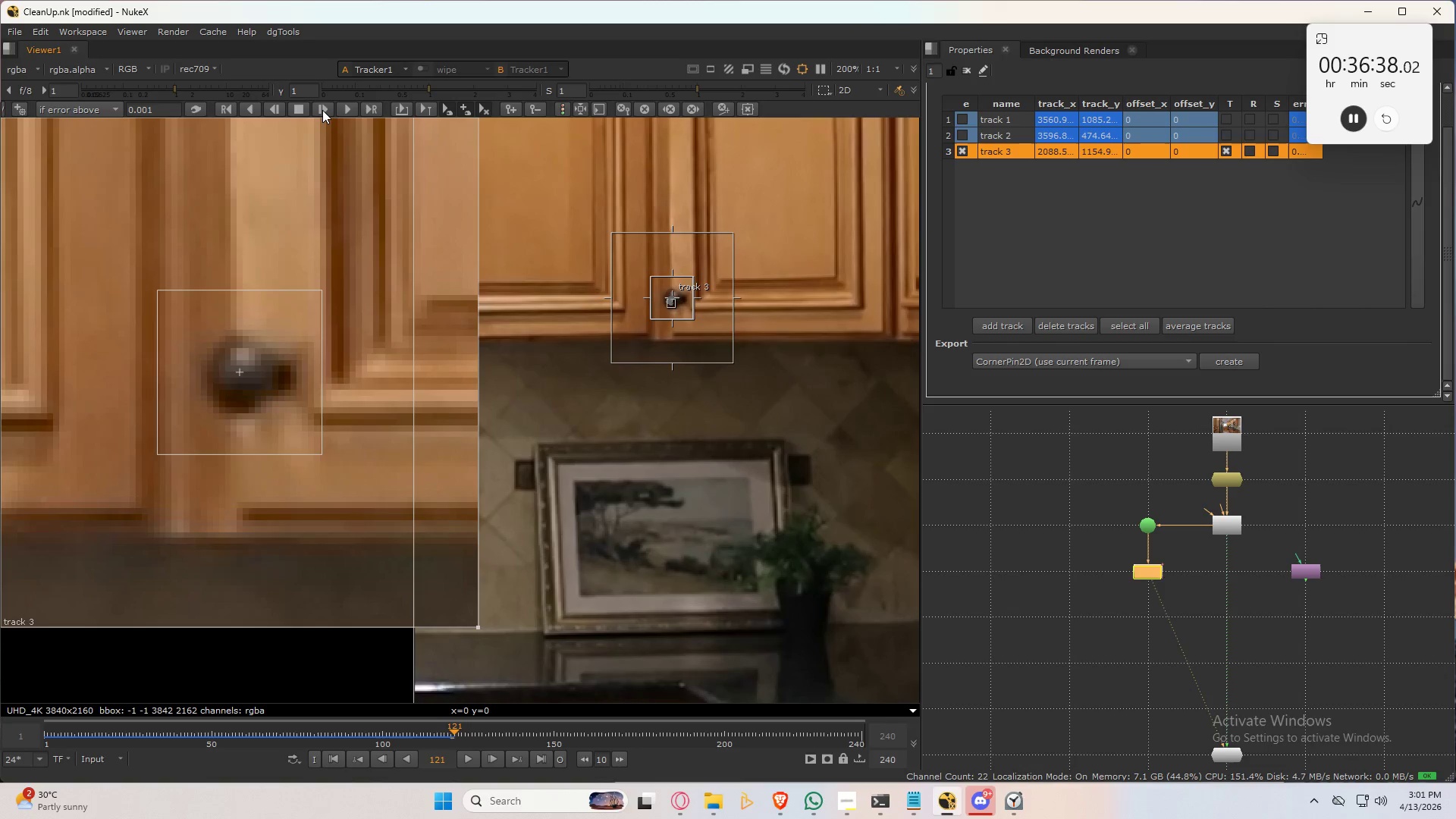 
left_click([322, 110])
 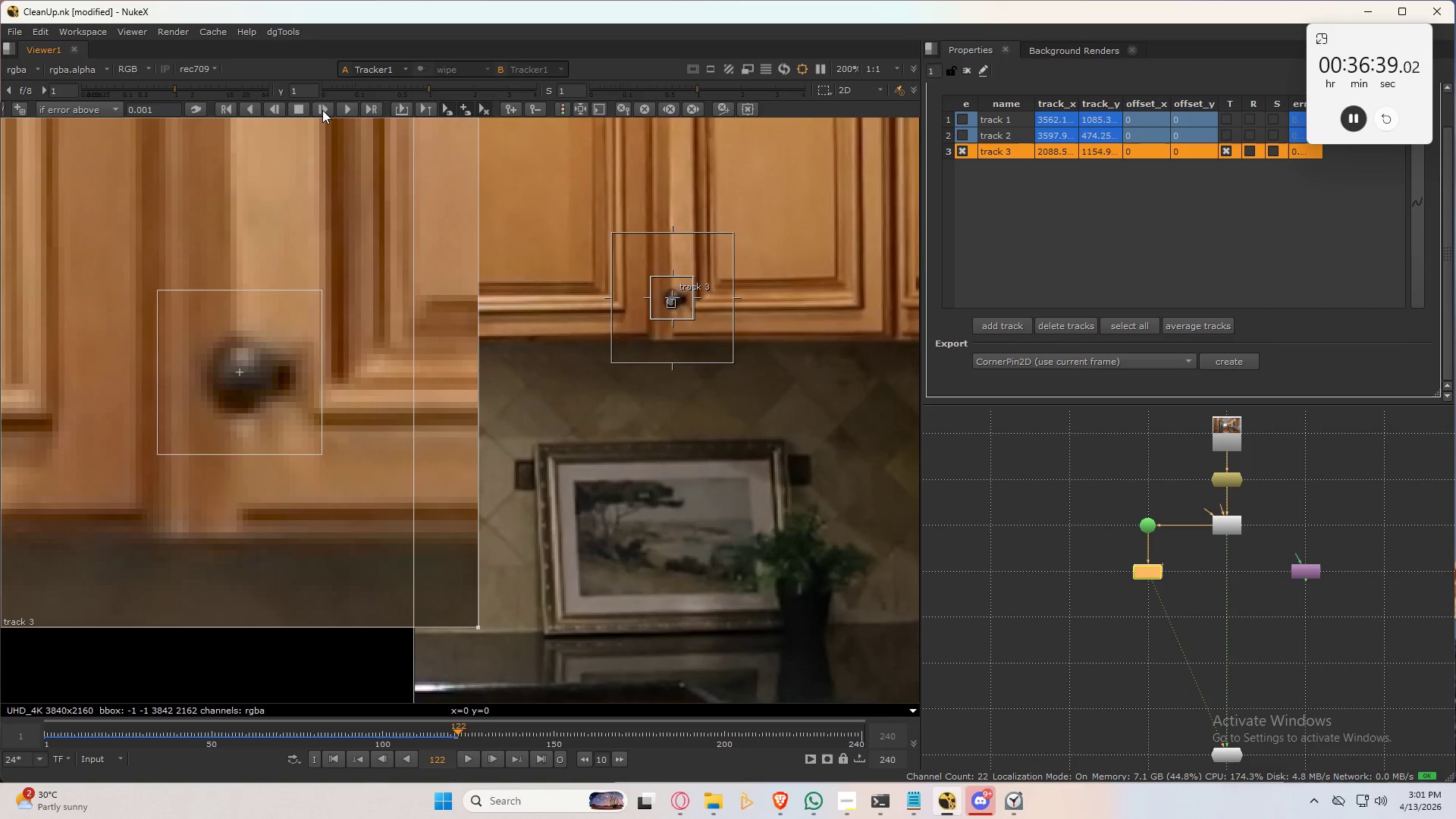 
left_click([322, 110])
 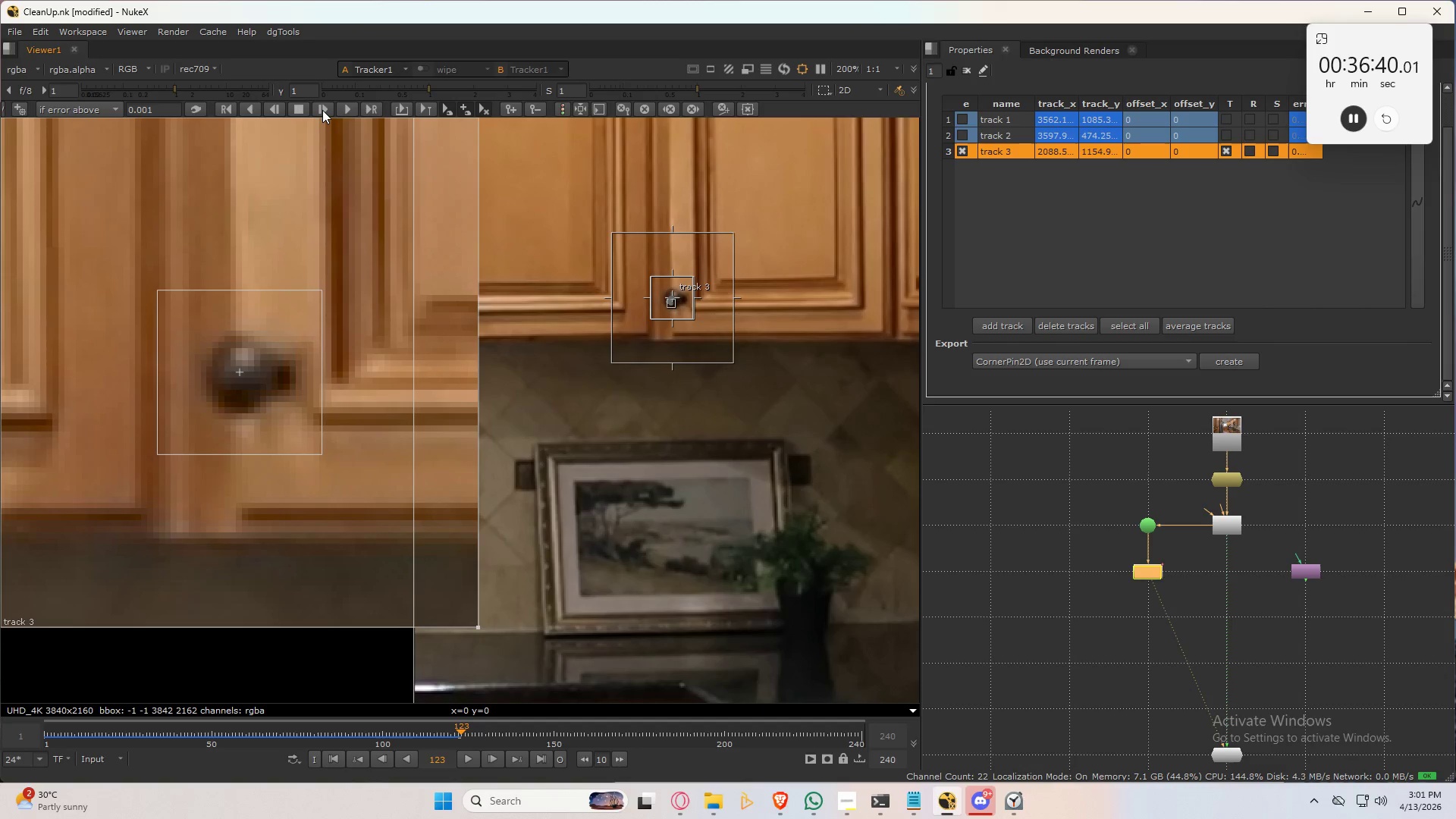 
left_click([322, 110])
 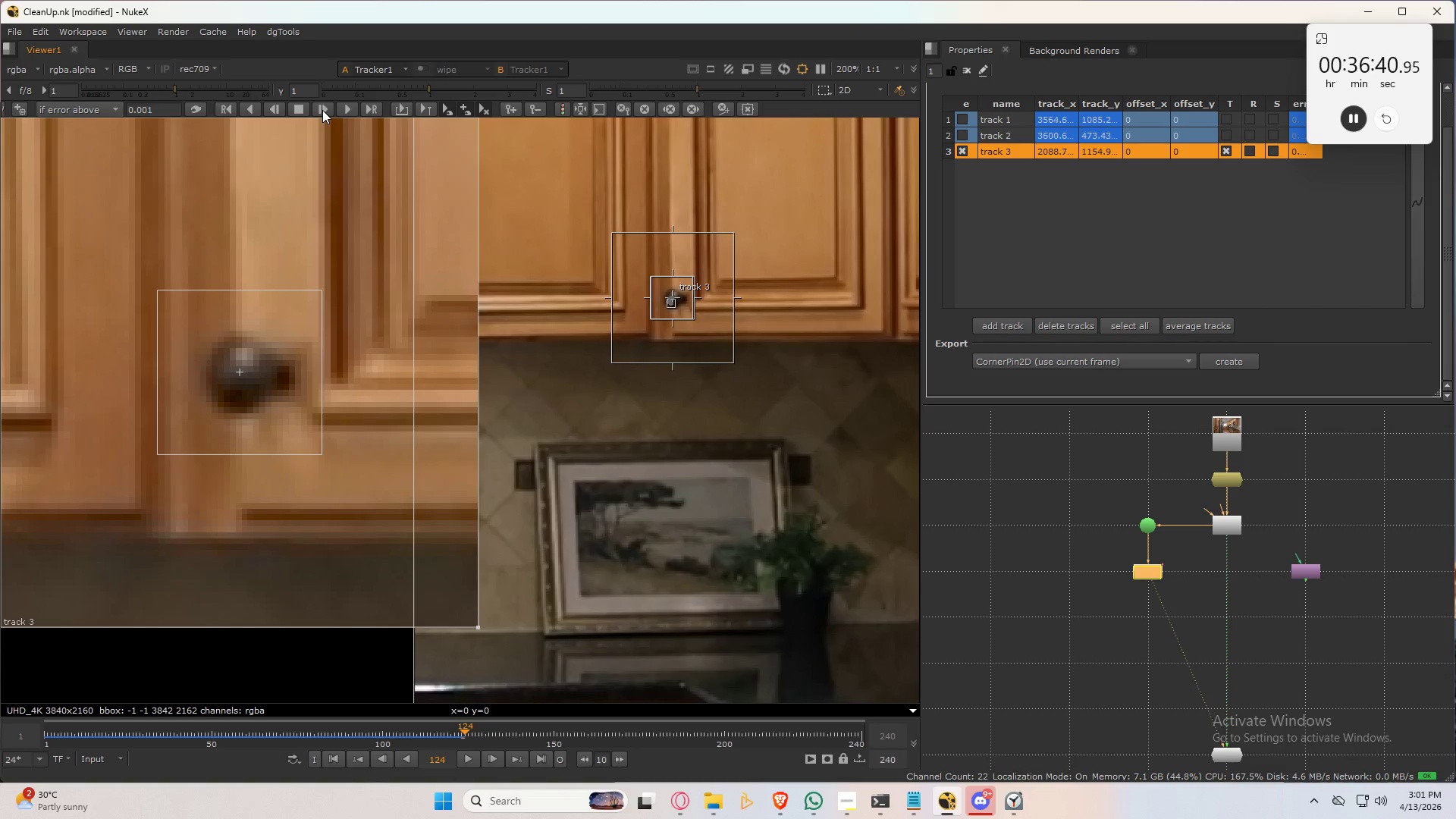 
left_click([322, 110])
 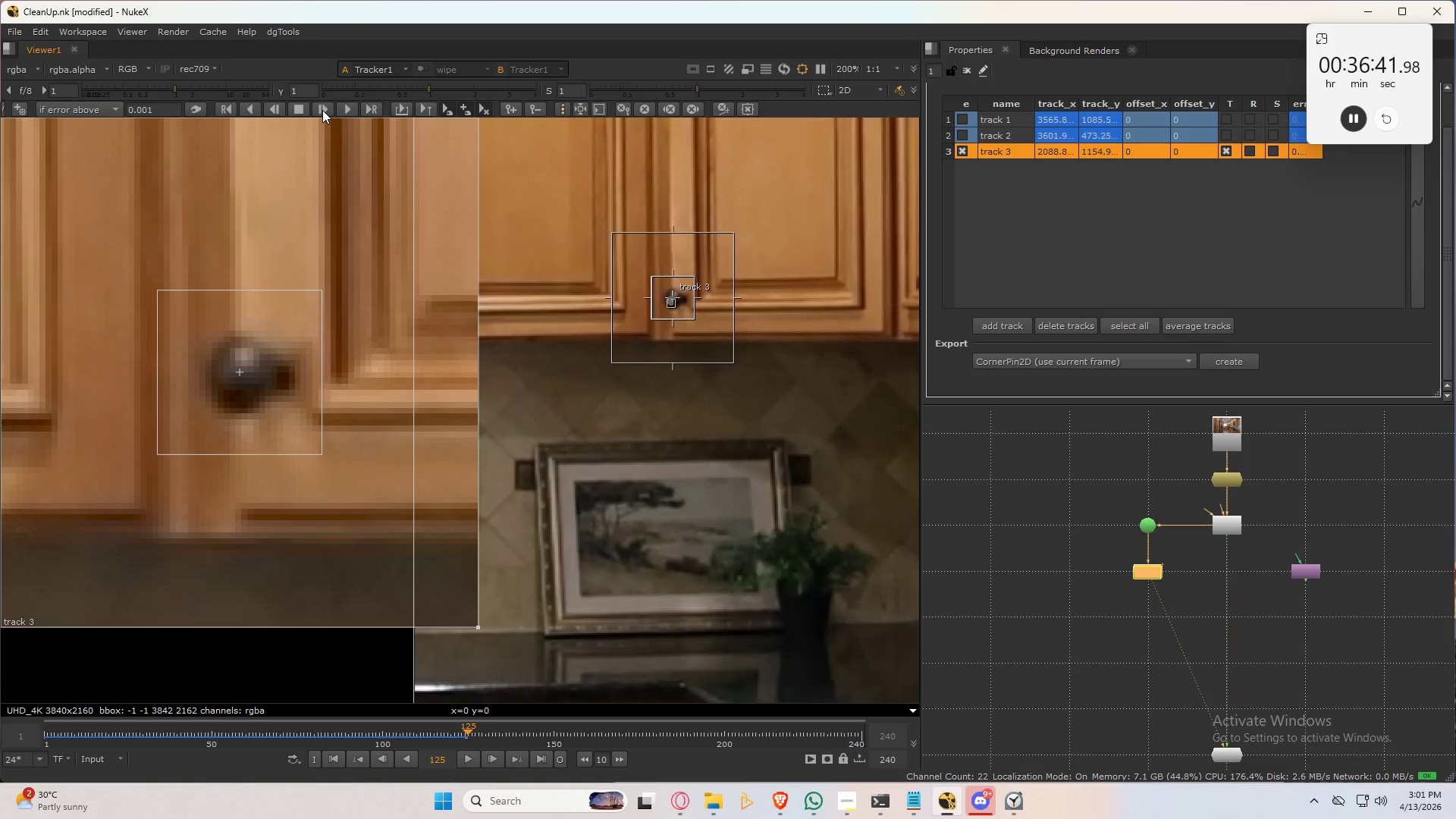 
left_click([322, 110])
 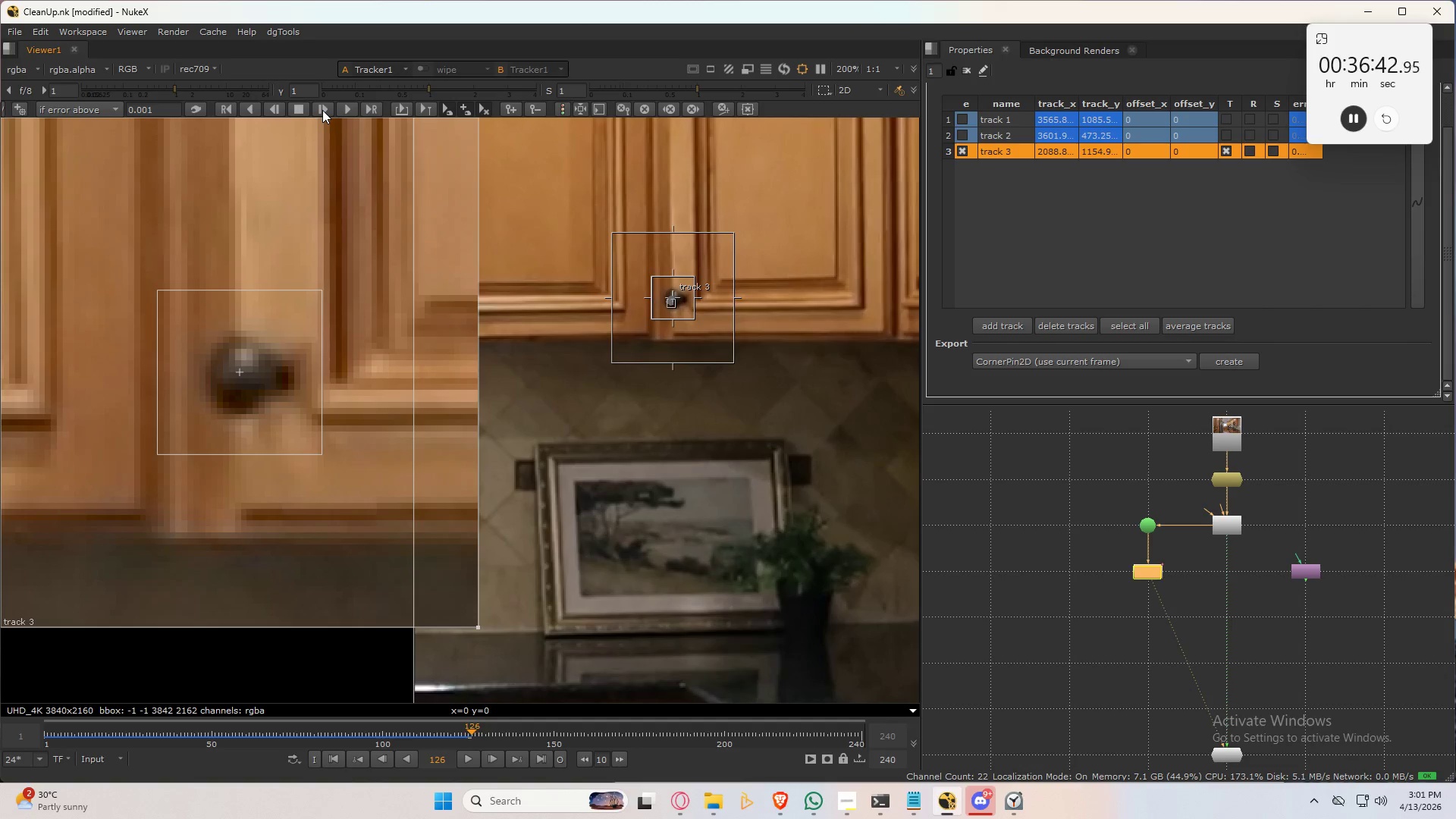 
left_click([322, 110])
 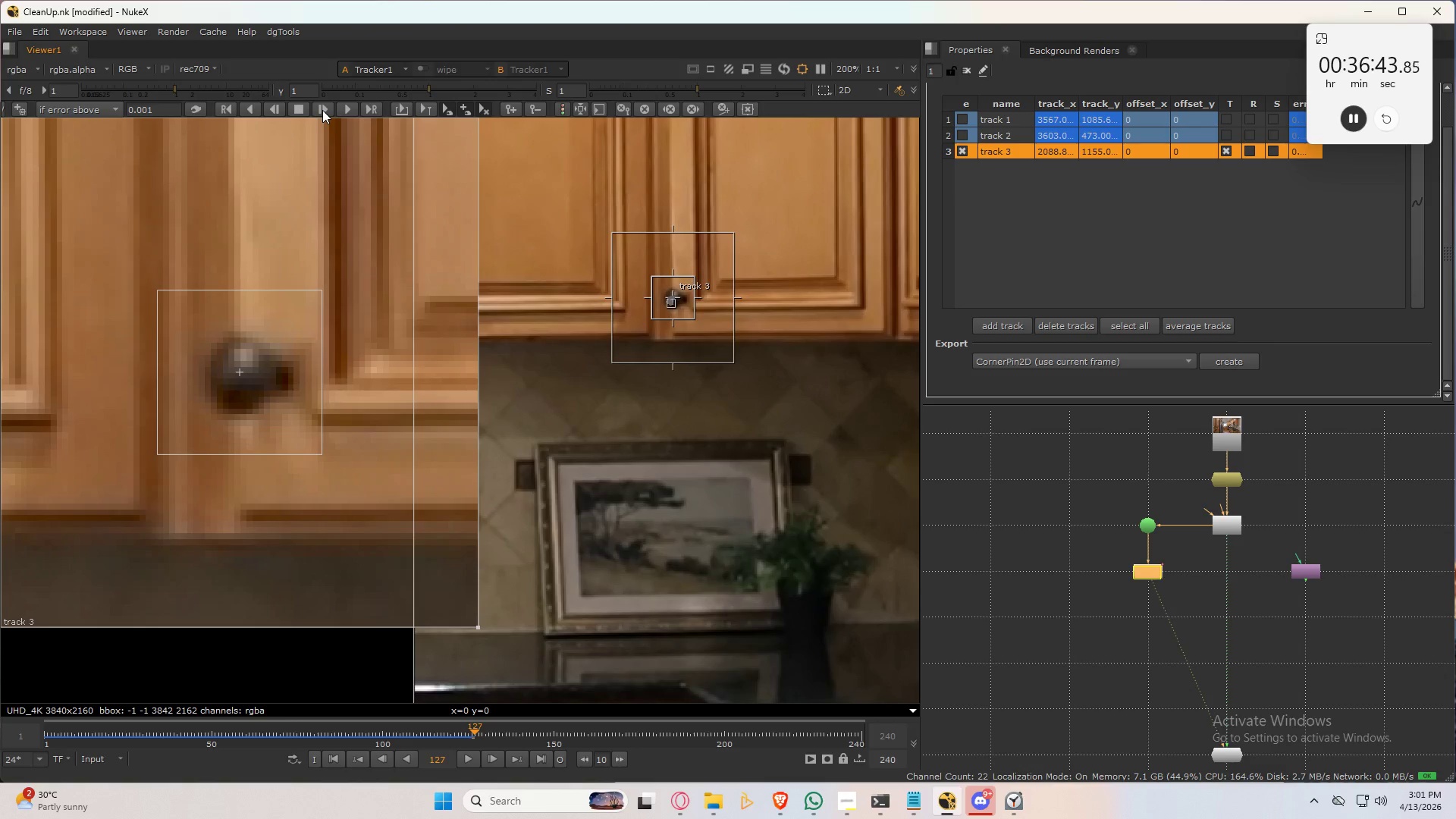 
left_click([322, 110])
 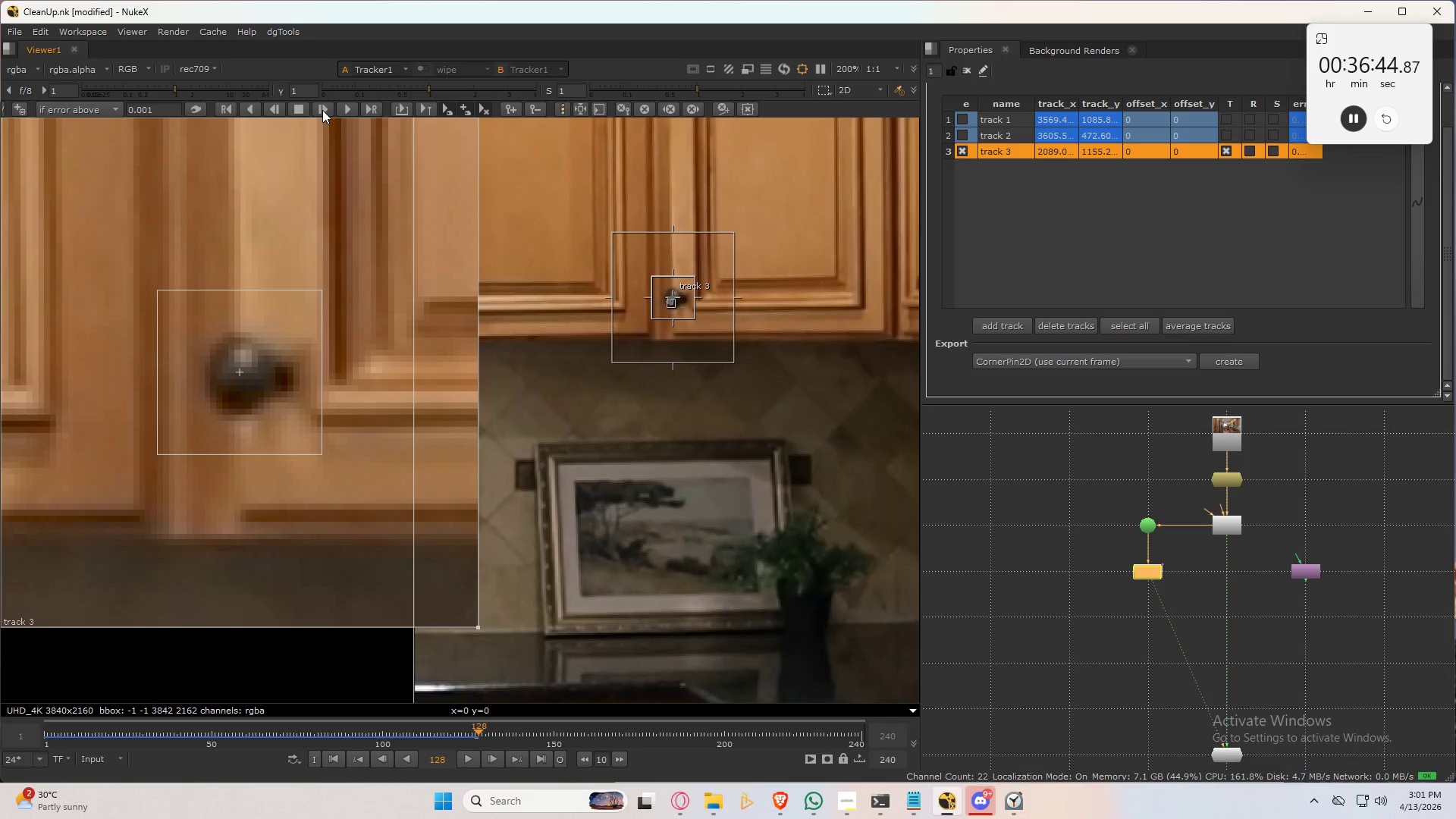 
left_click([322, 110])
 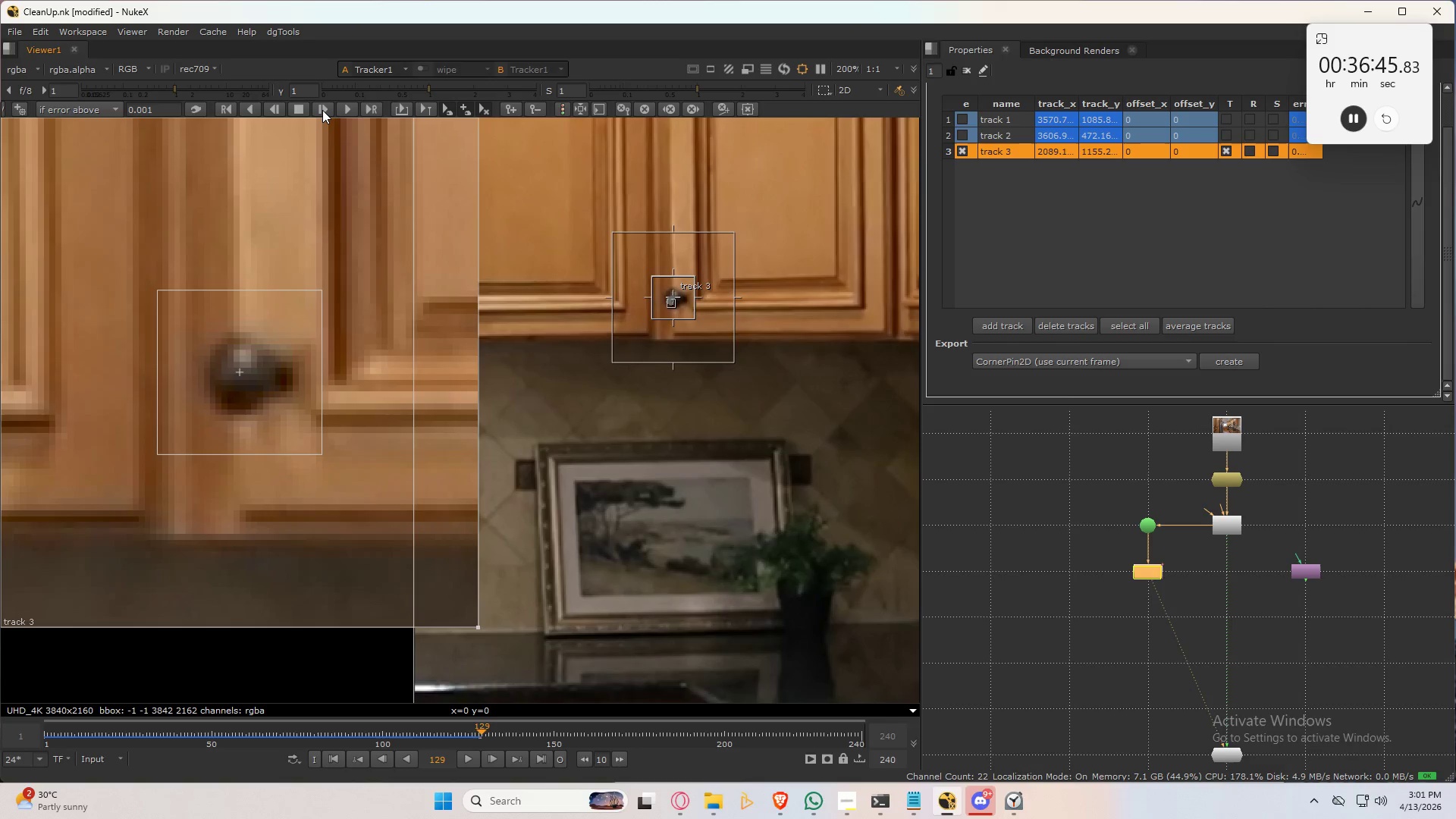 
left_click([322, 110])
 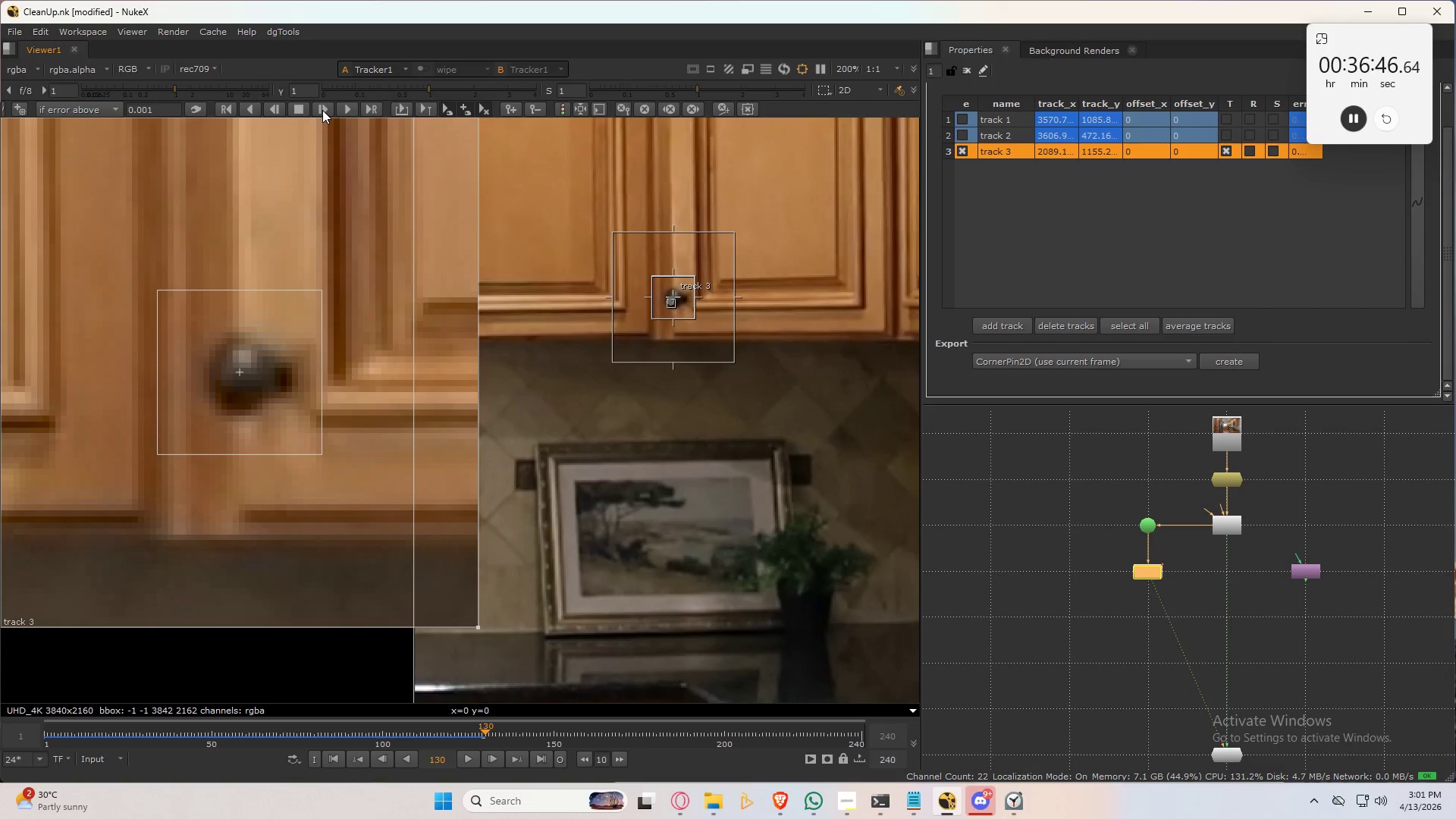 
left_click([322, 110])
 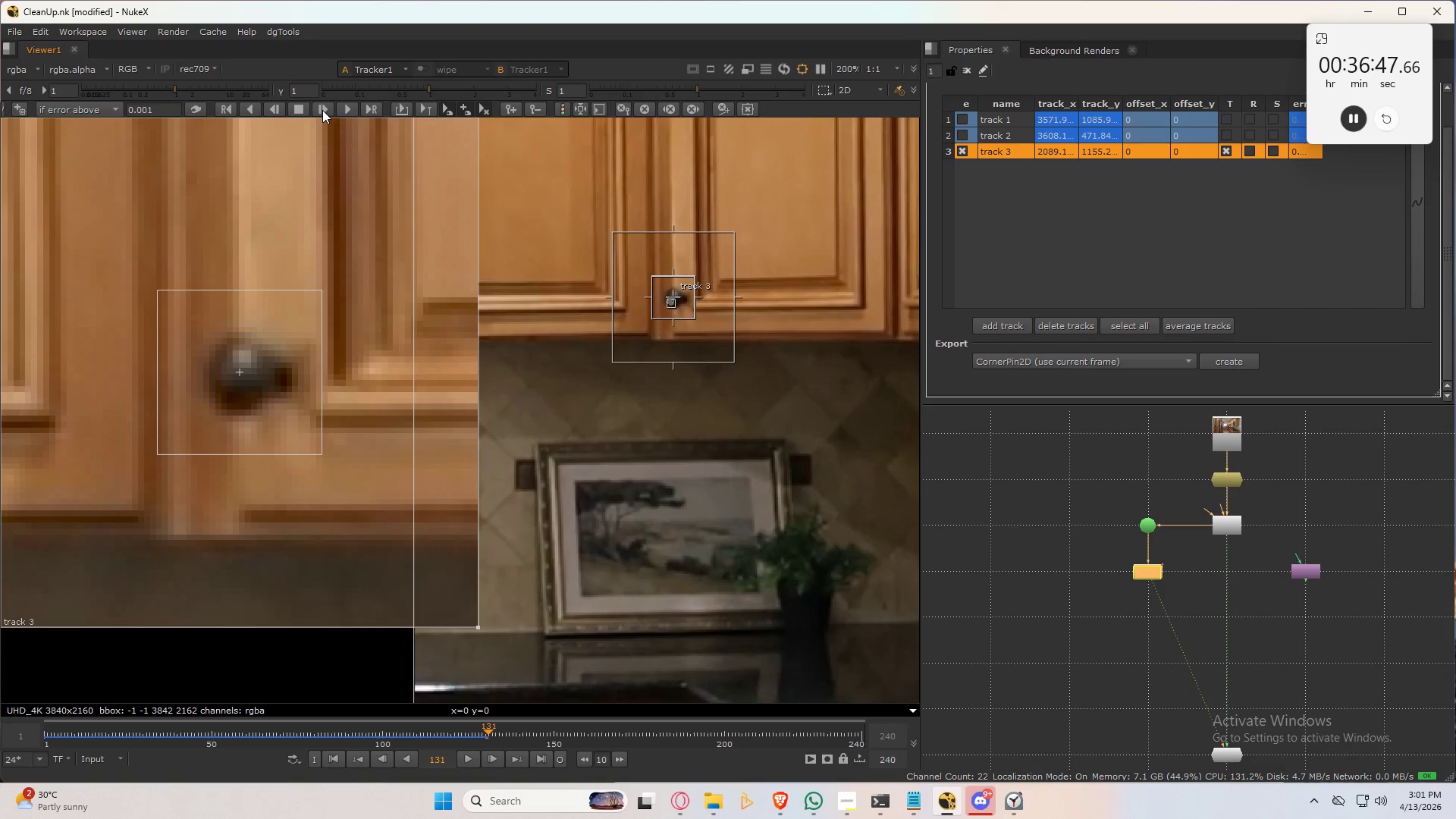 
left_click([322, 110])
 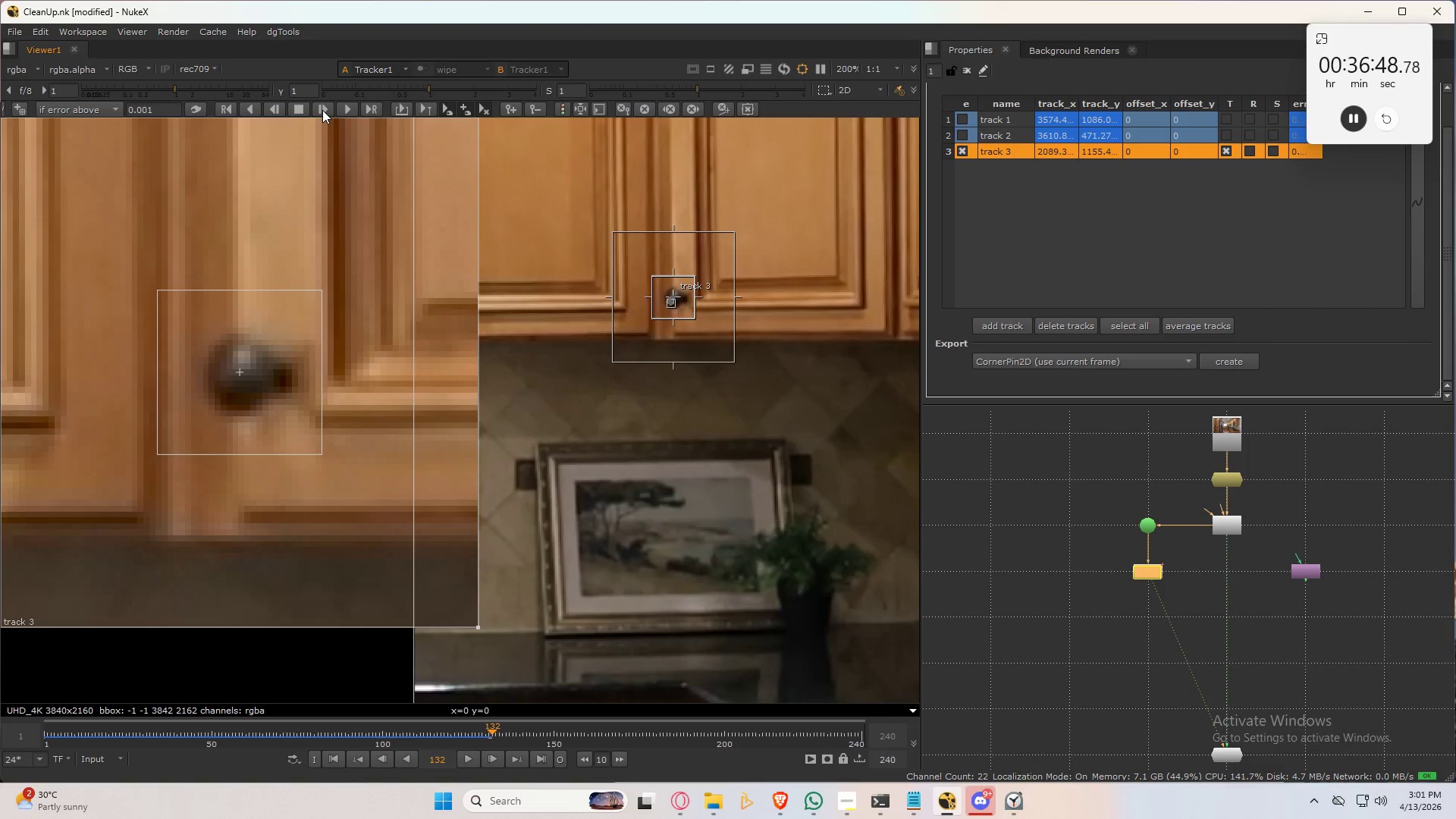 
left_click([322, 110])
 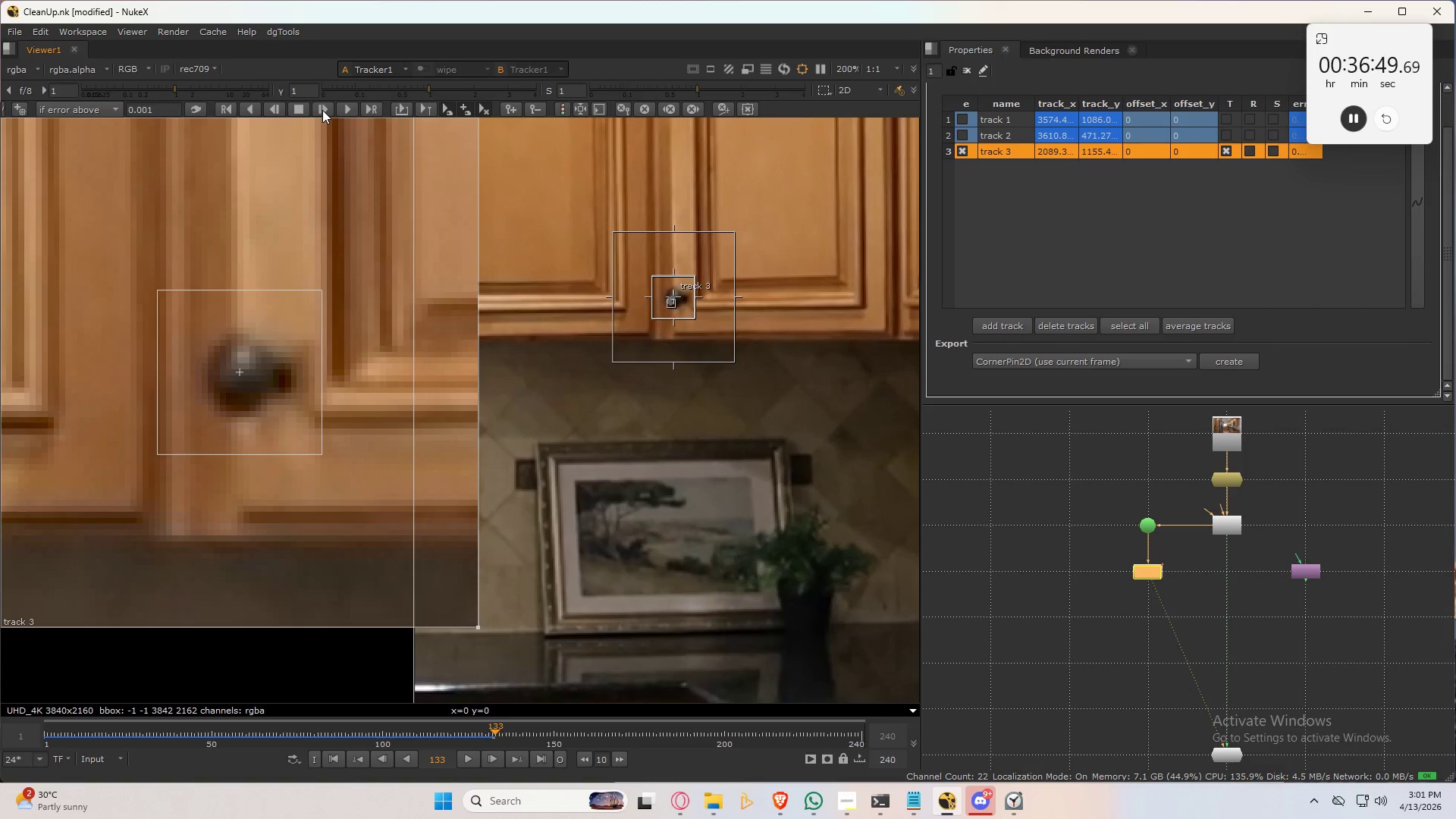 
left_click([322, 110])
 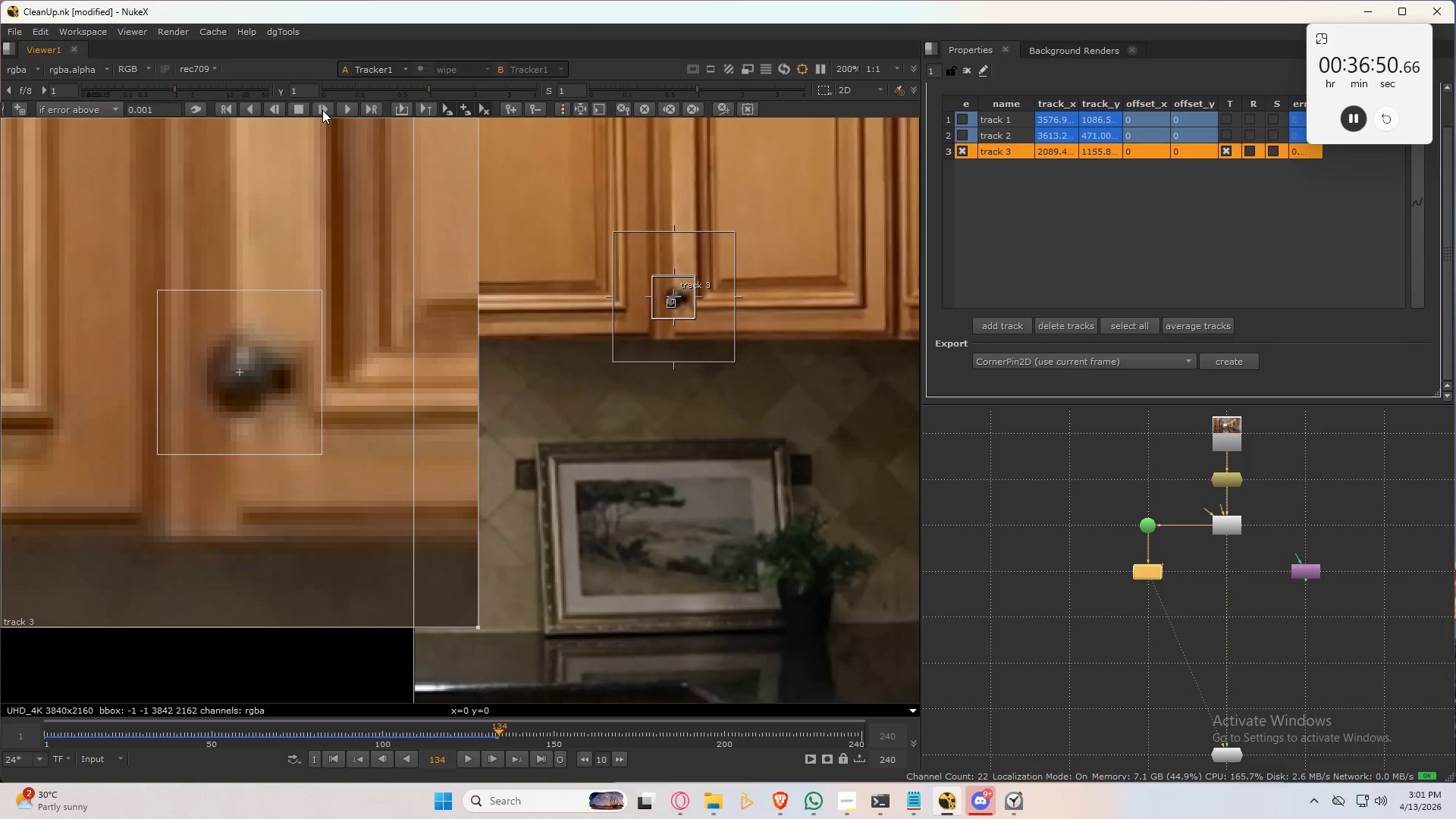 
left_click([322, 110])
 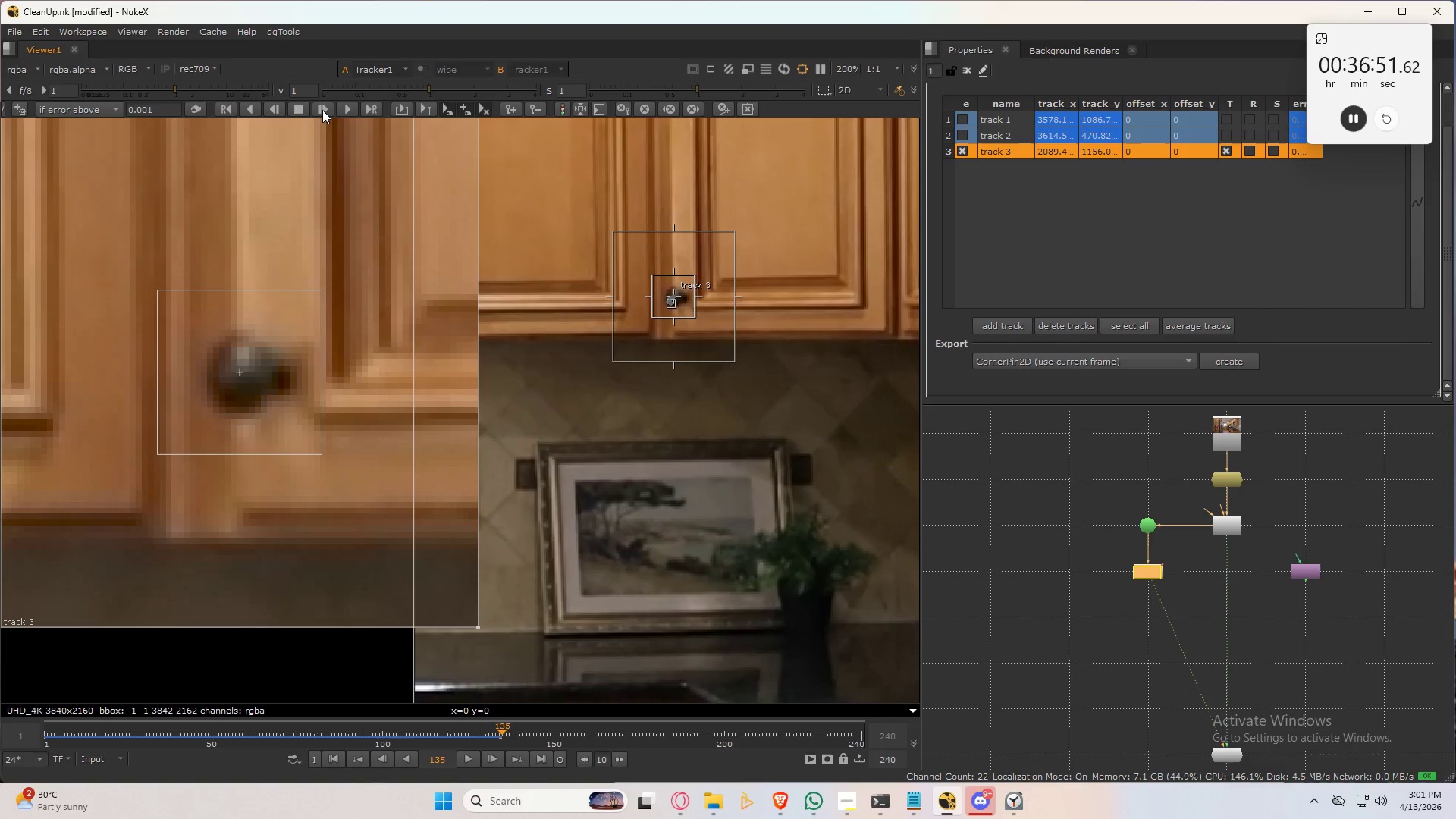 
left_click([322, 110])
 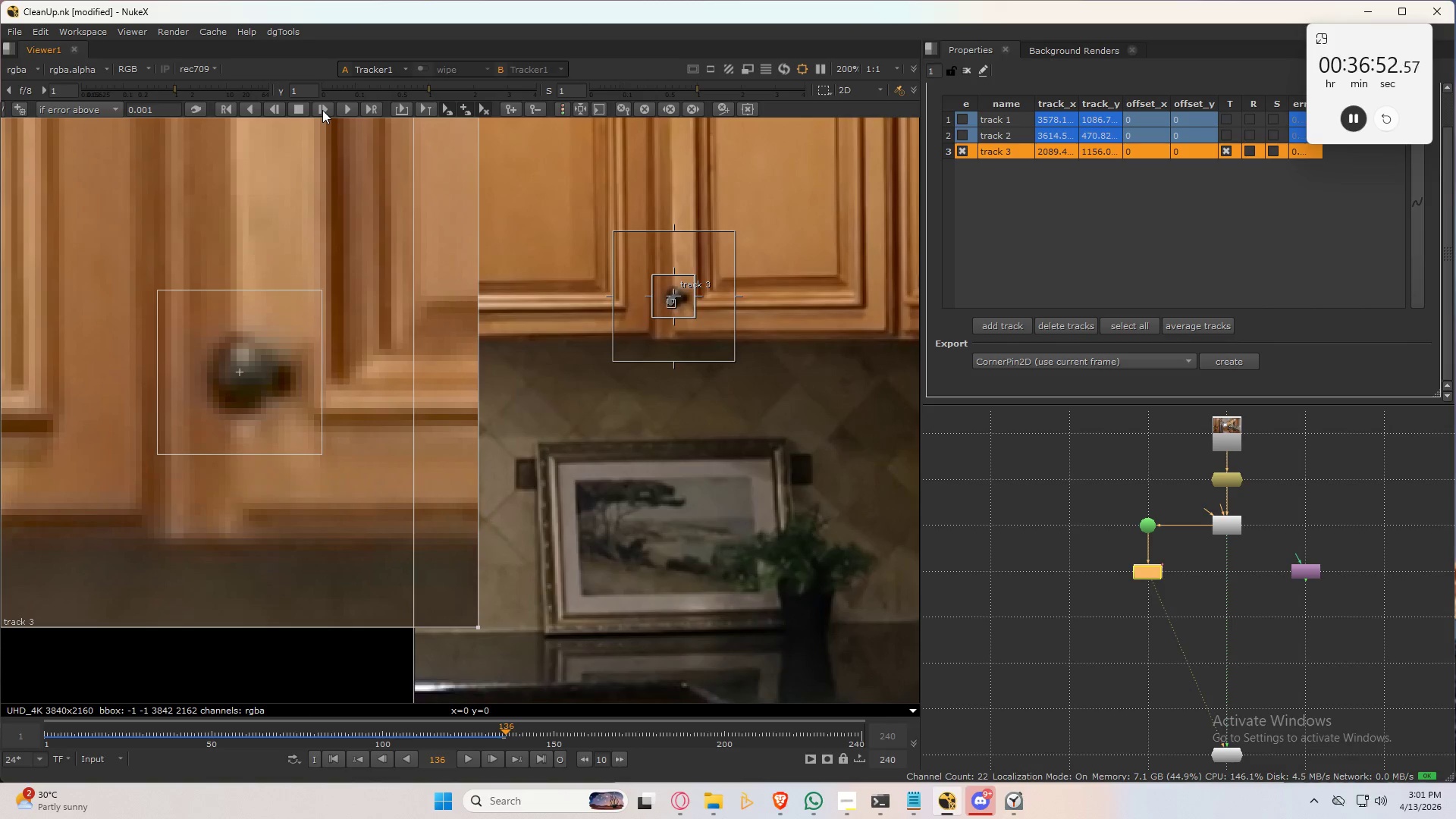 
left_click([322, 110])
 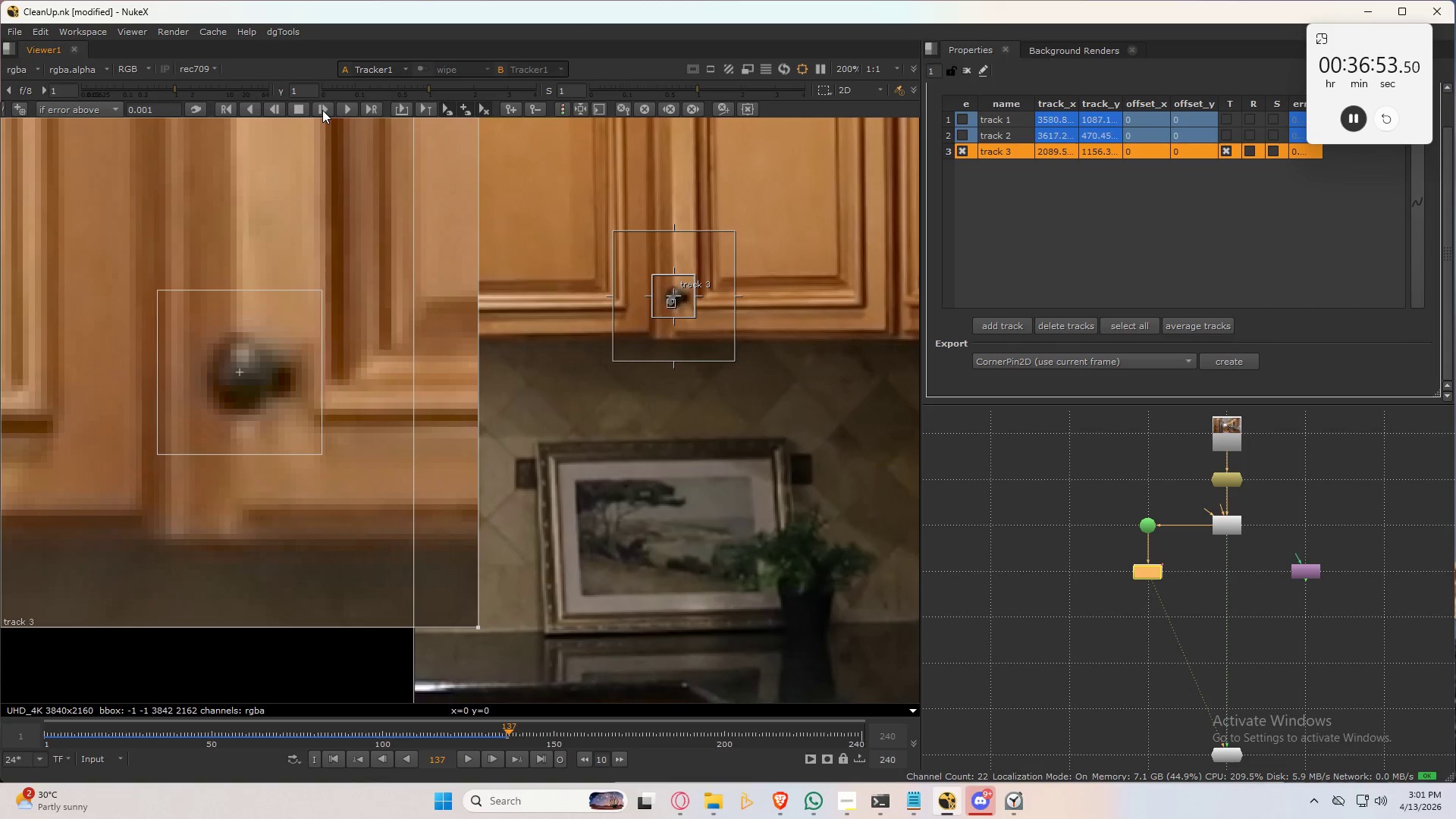 
left_click([322, 110])
 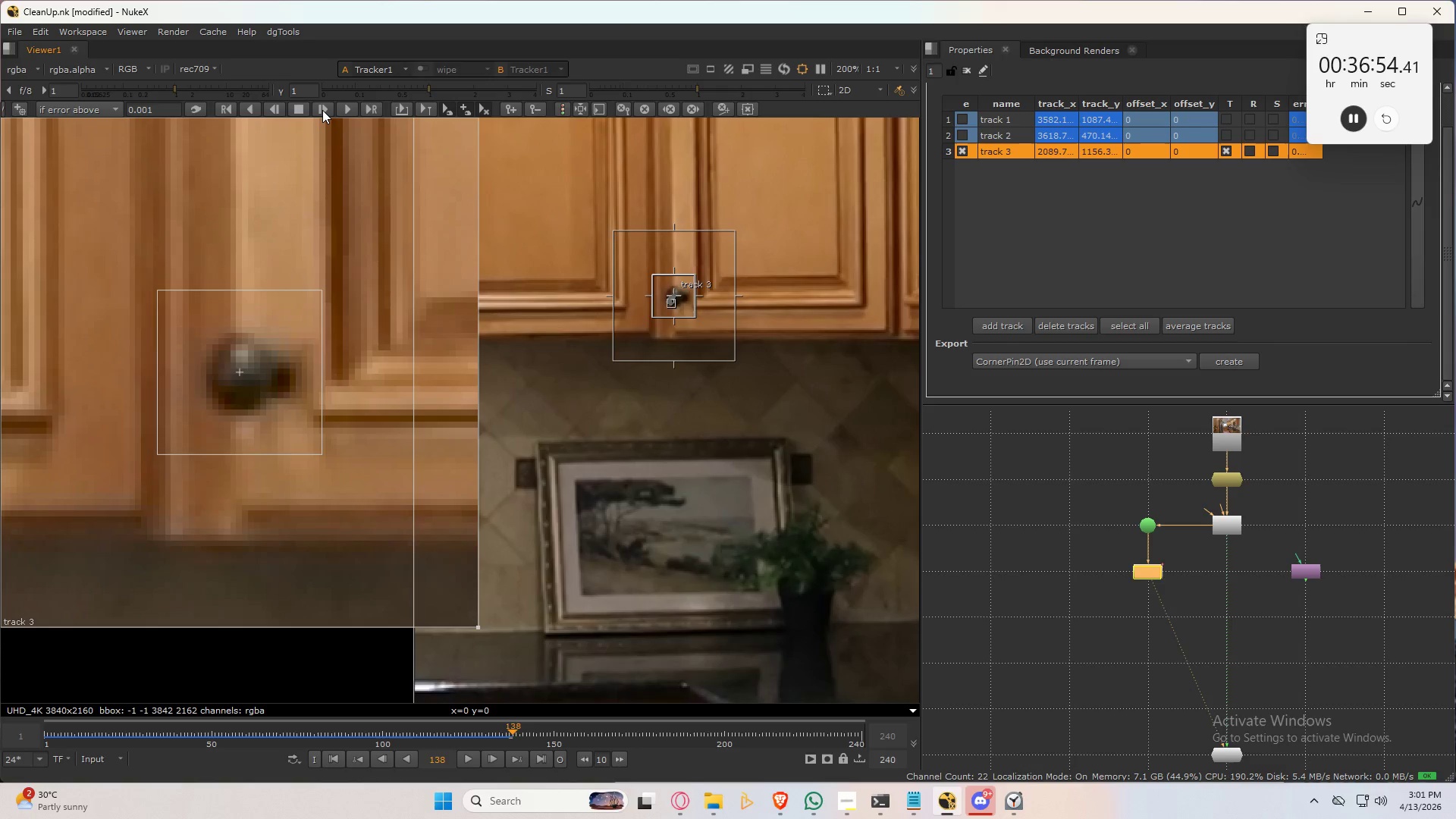 
left_click([322, 110])
 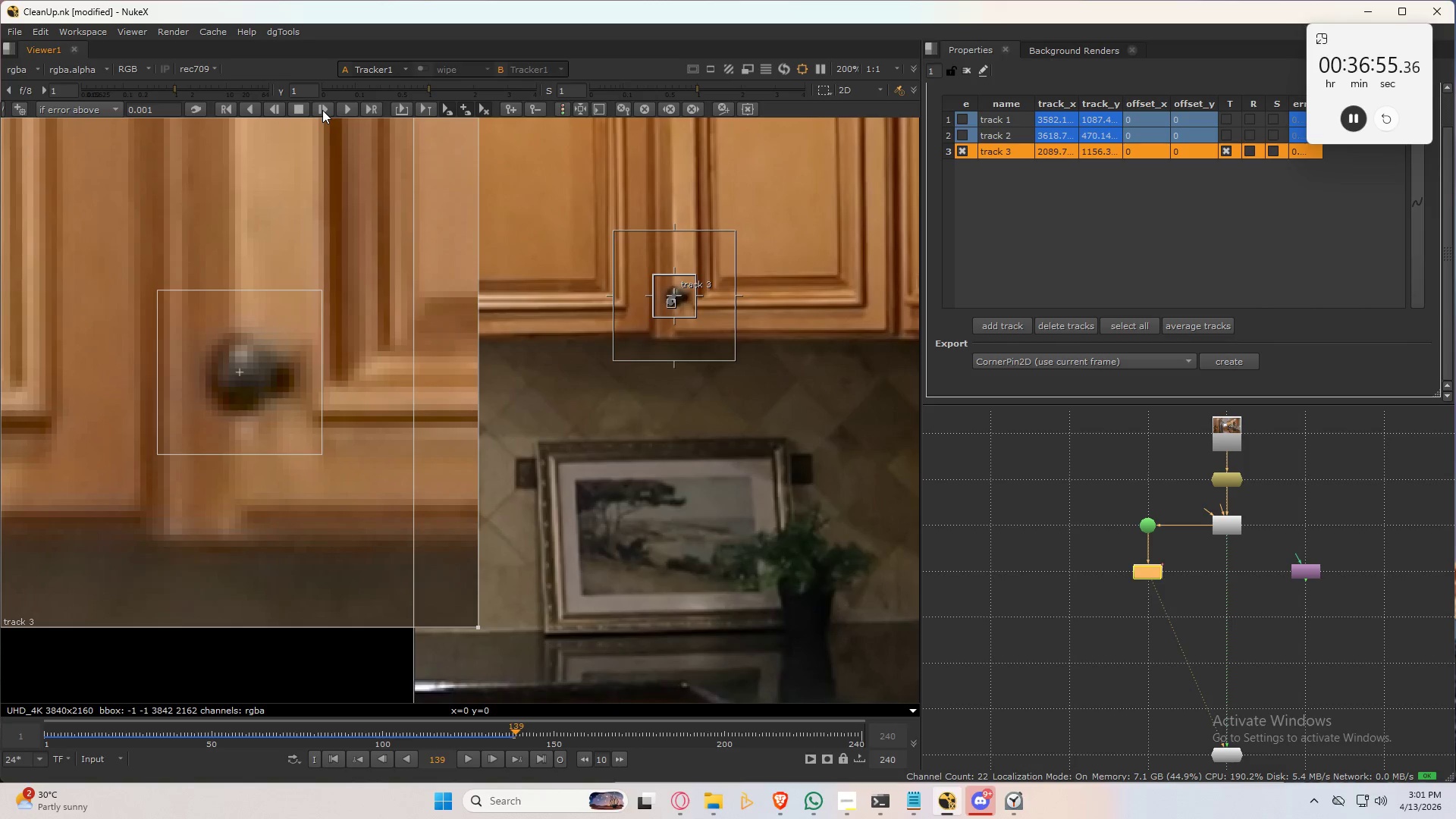 
left_click([322, 110])
 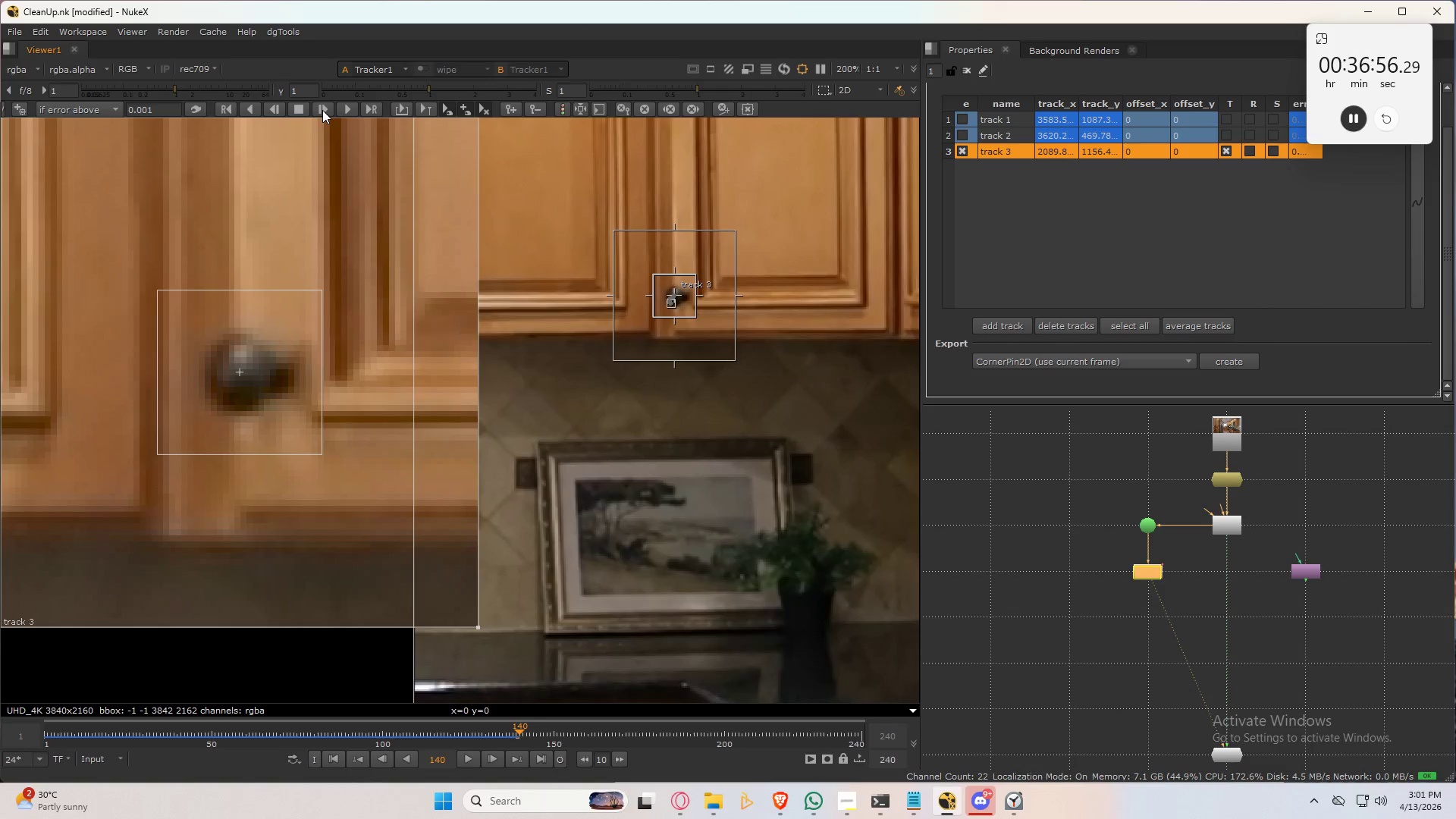 
left_click([322, 110])
 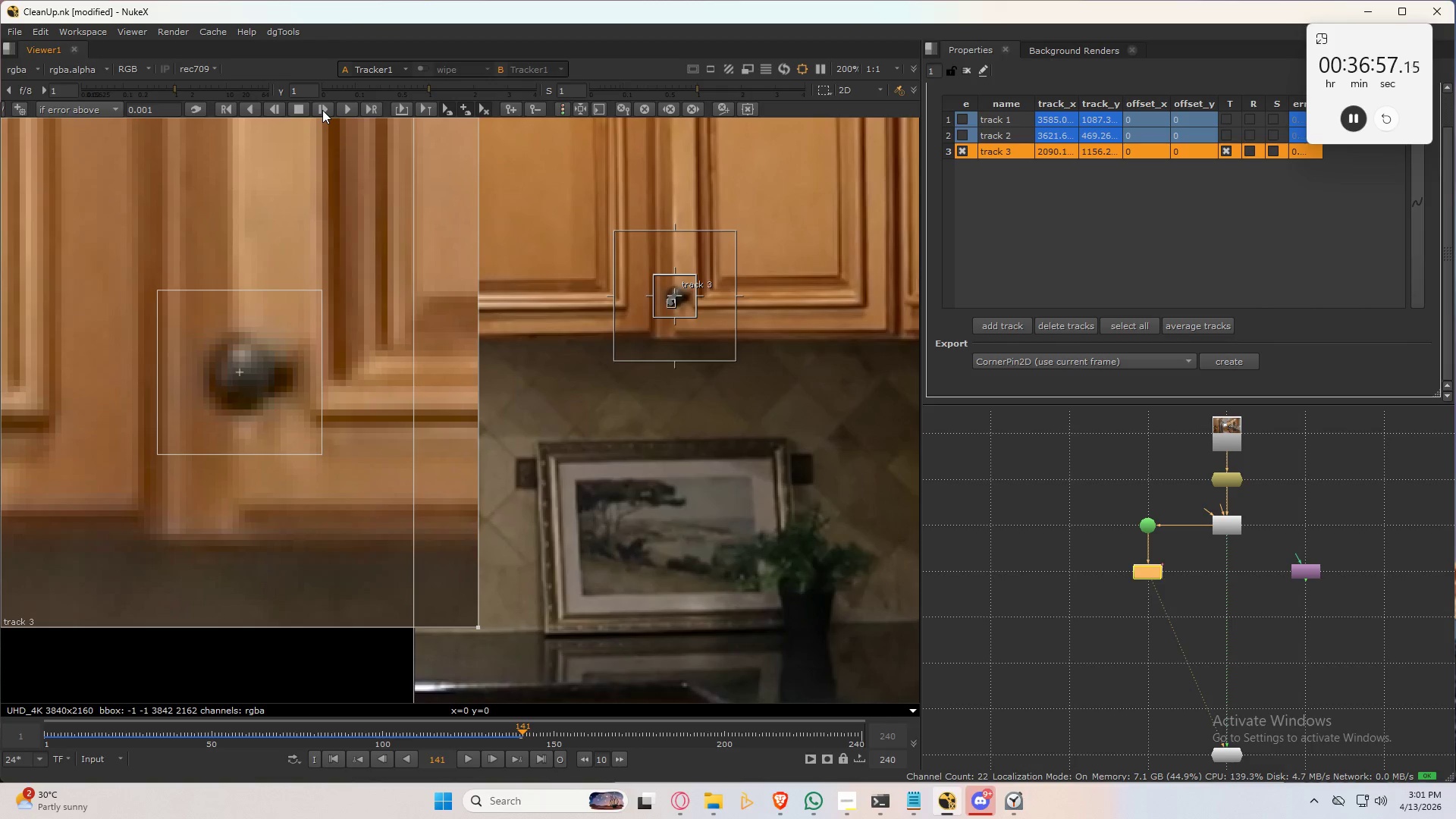 
left_click([322, 110])
 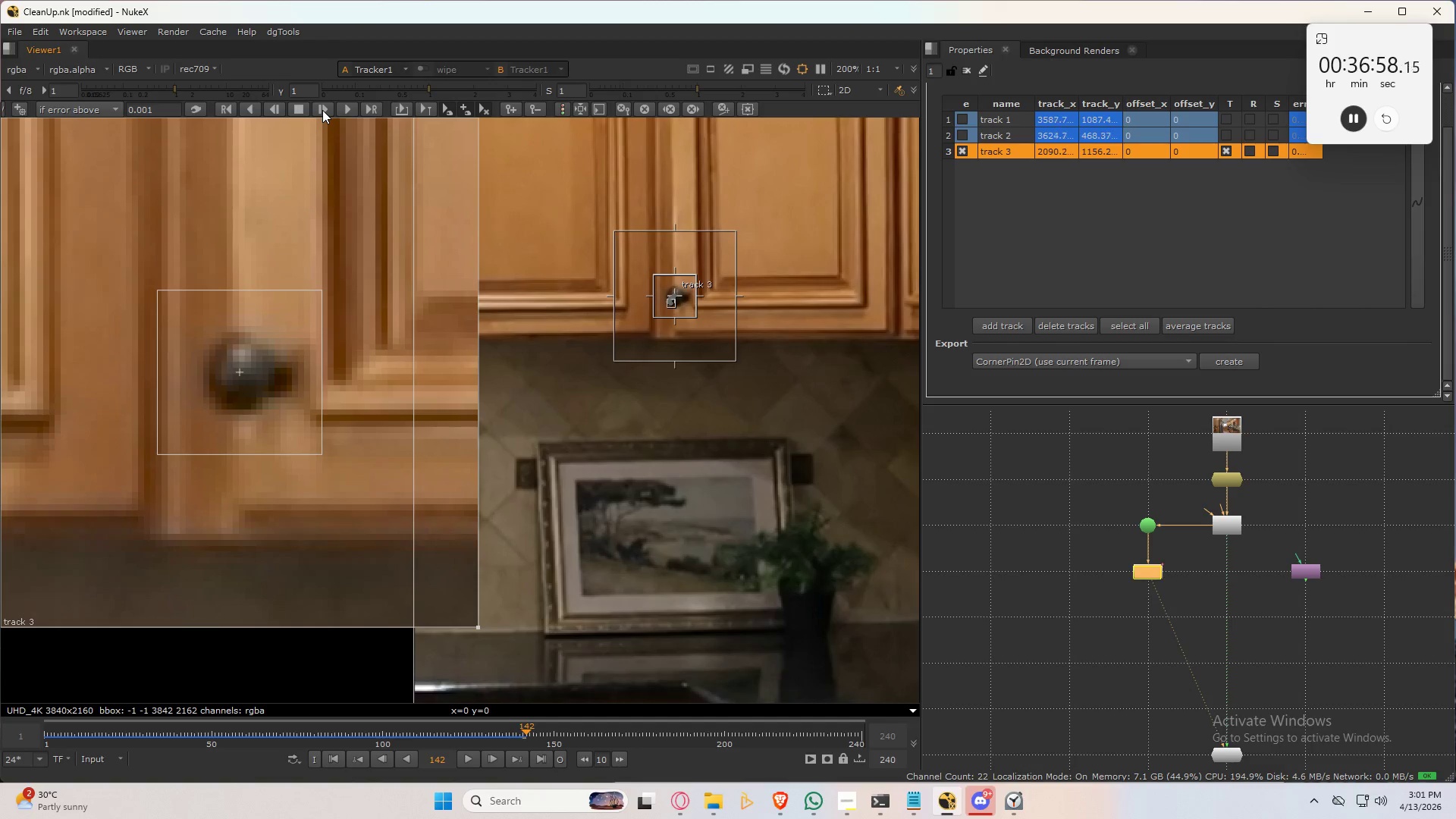 
left_click([322, 110])
 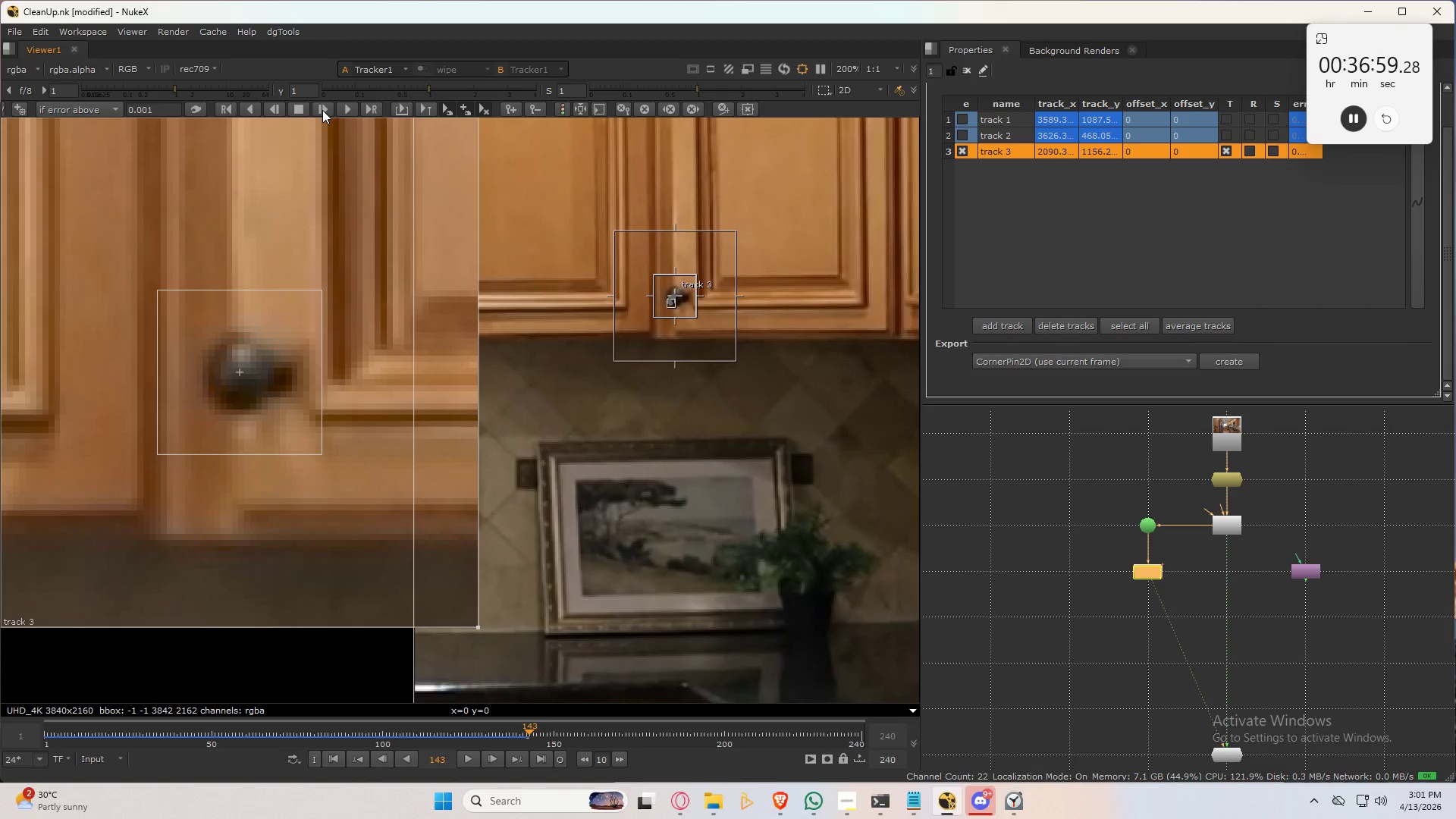 
left_click([322, 110])
 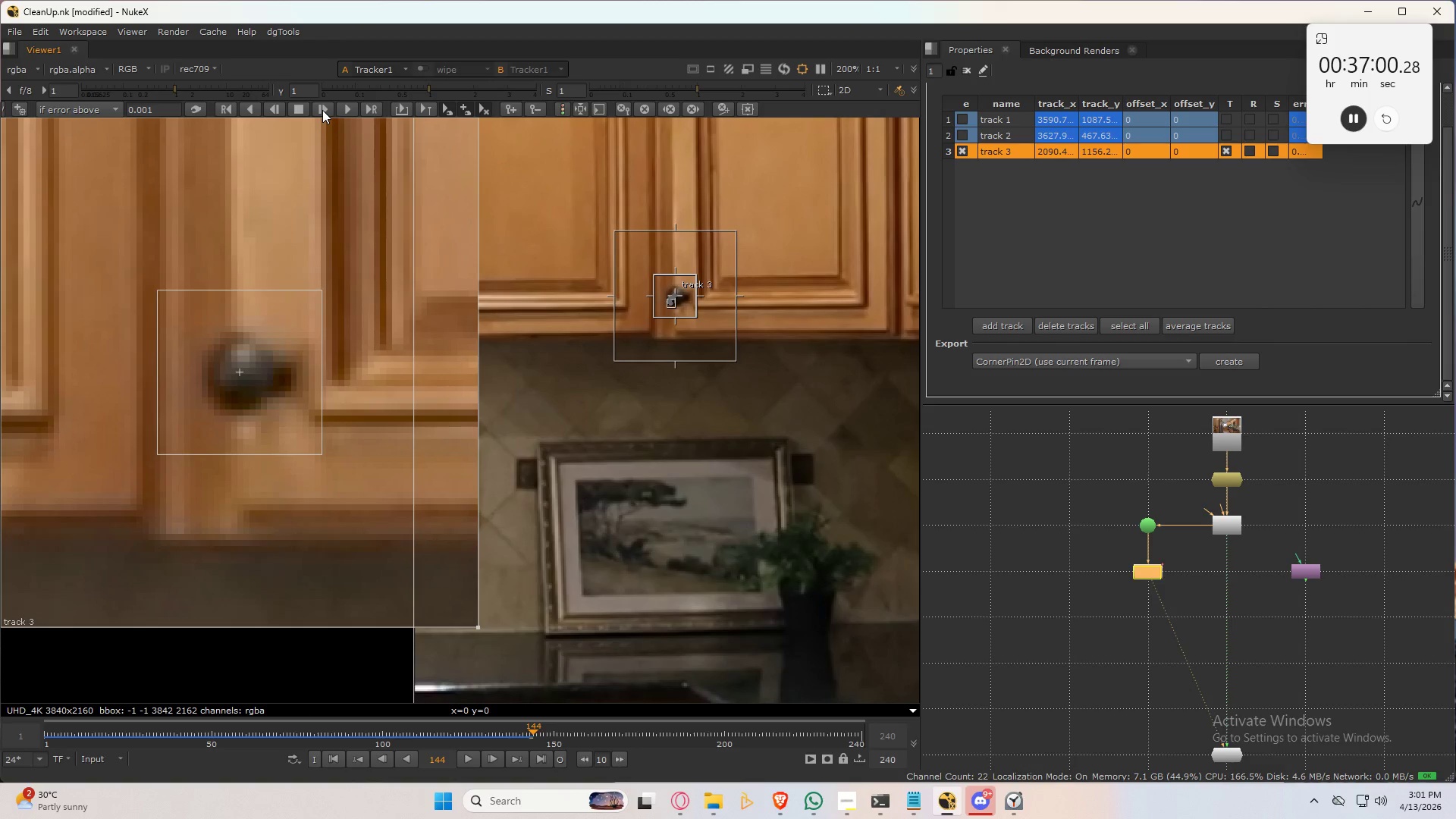 
left_click([322, 110])
 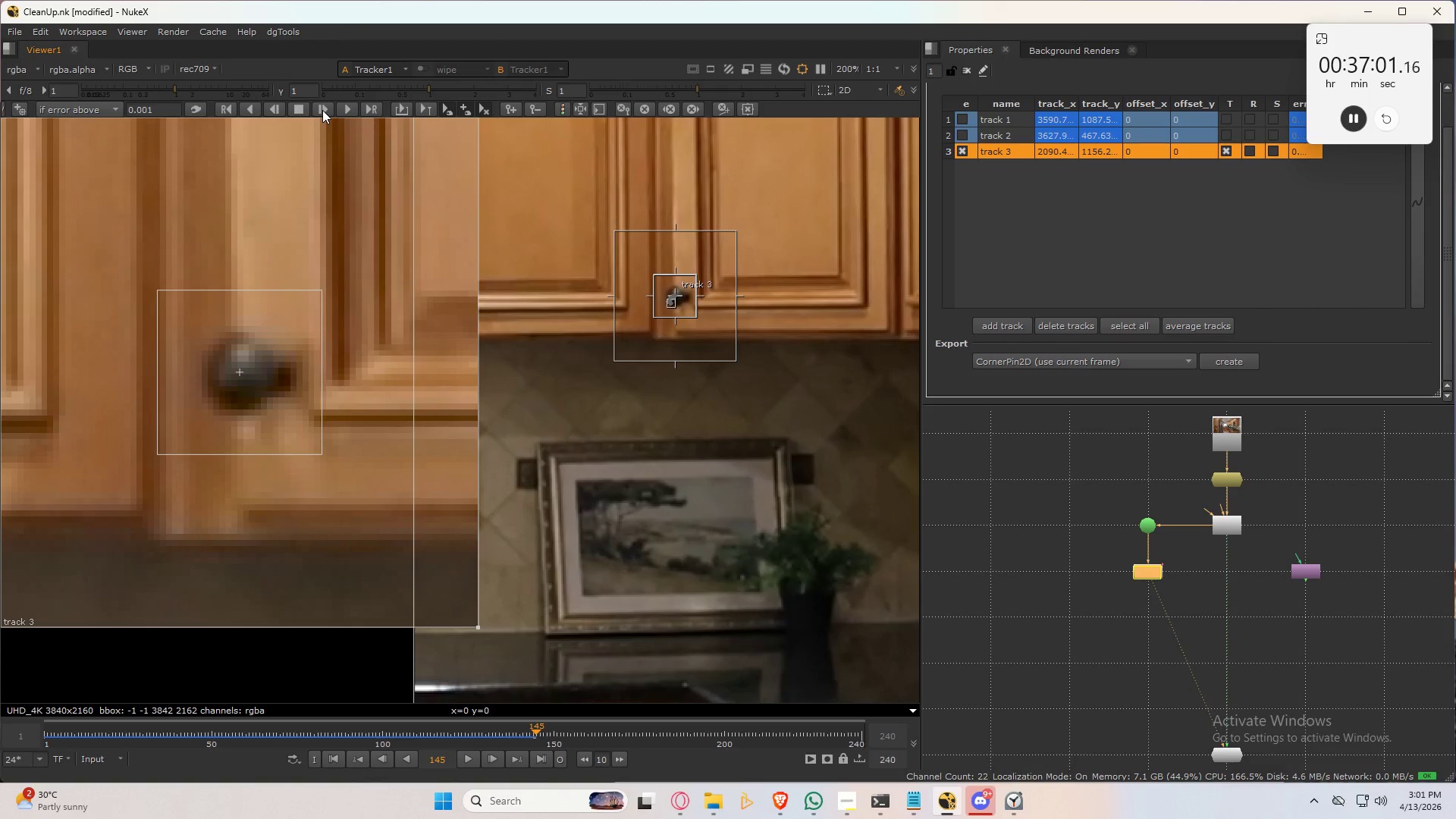 
left_click([322, 110])
 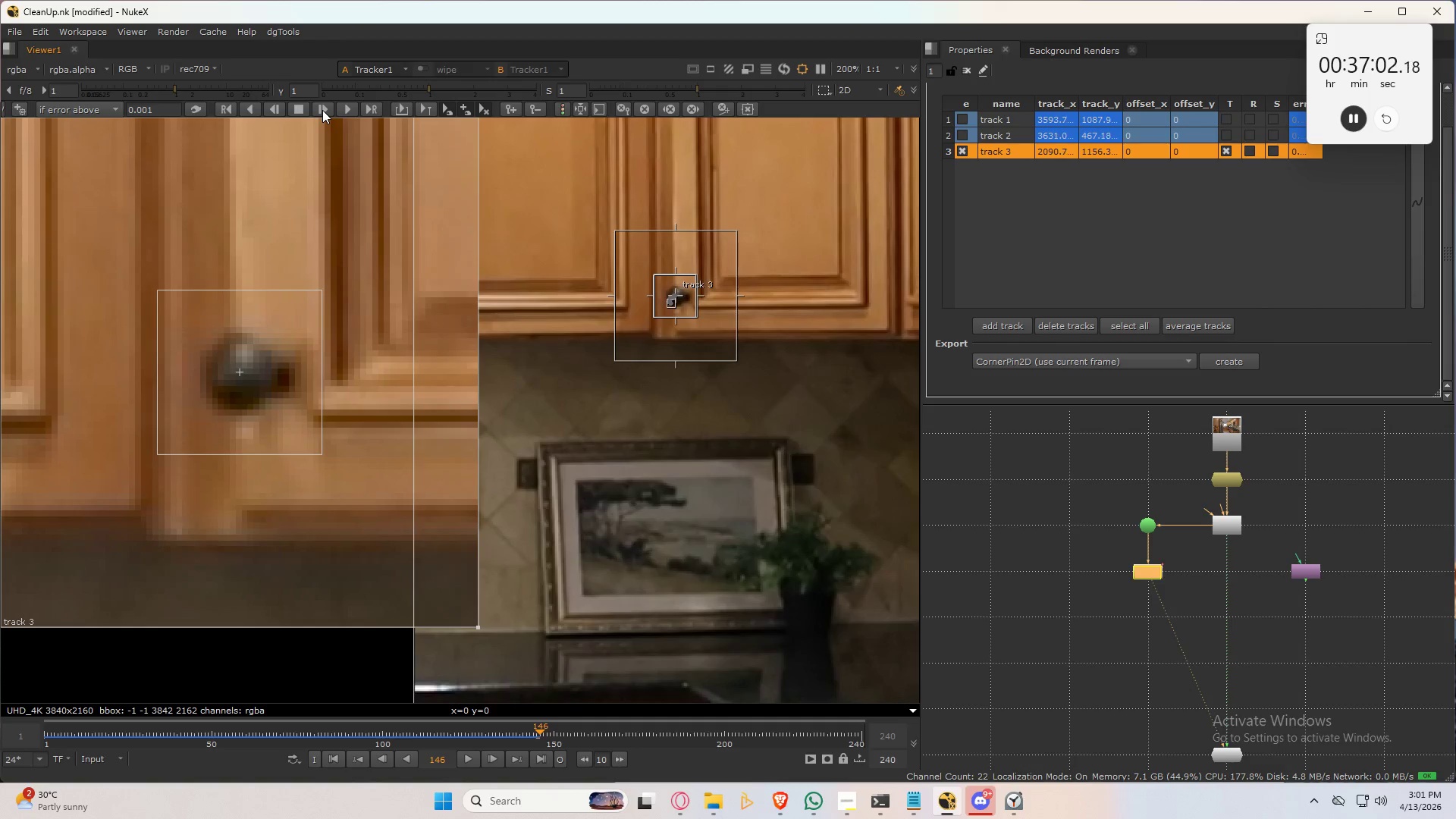 
left_click([322, 110])
 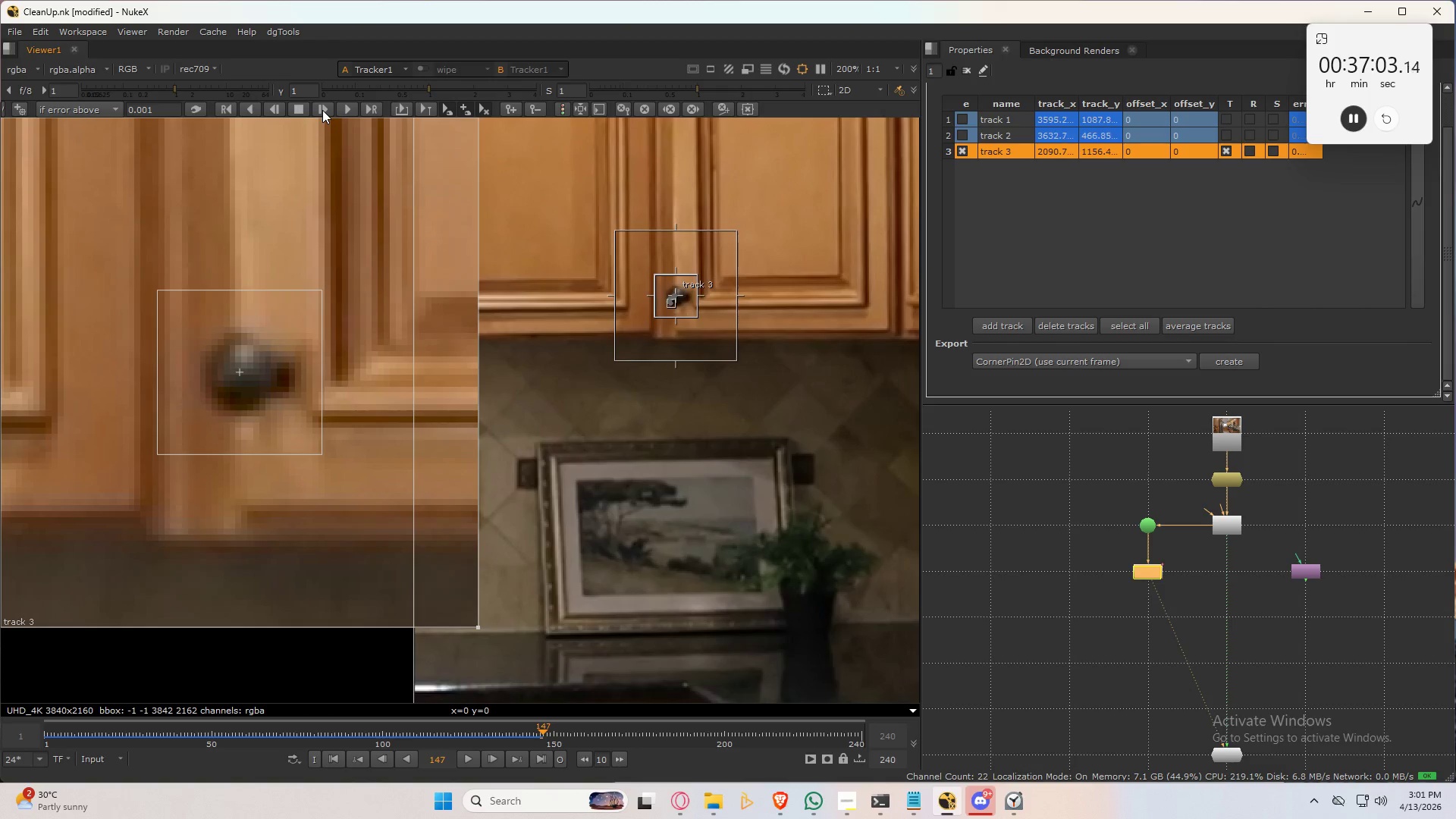 
left_click([322, 110])
 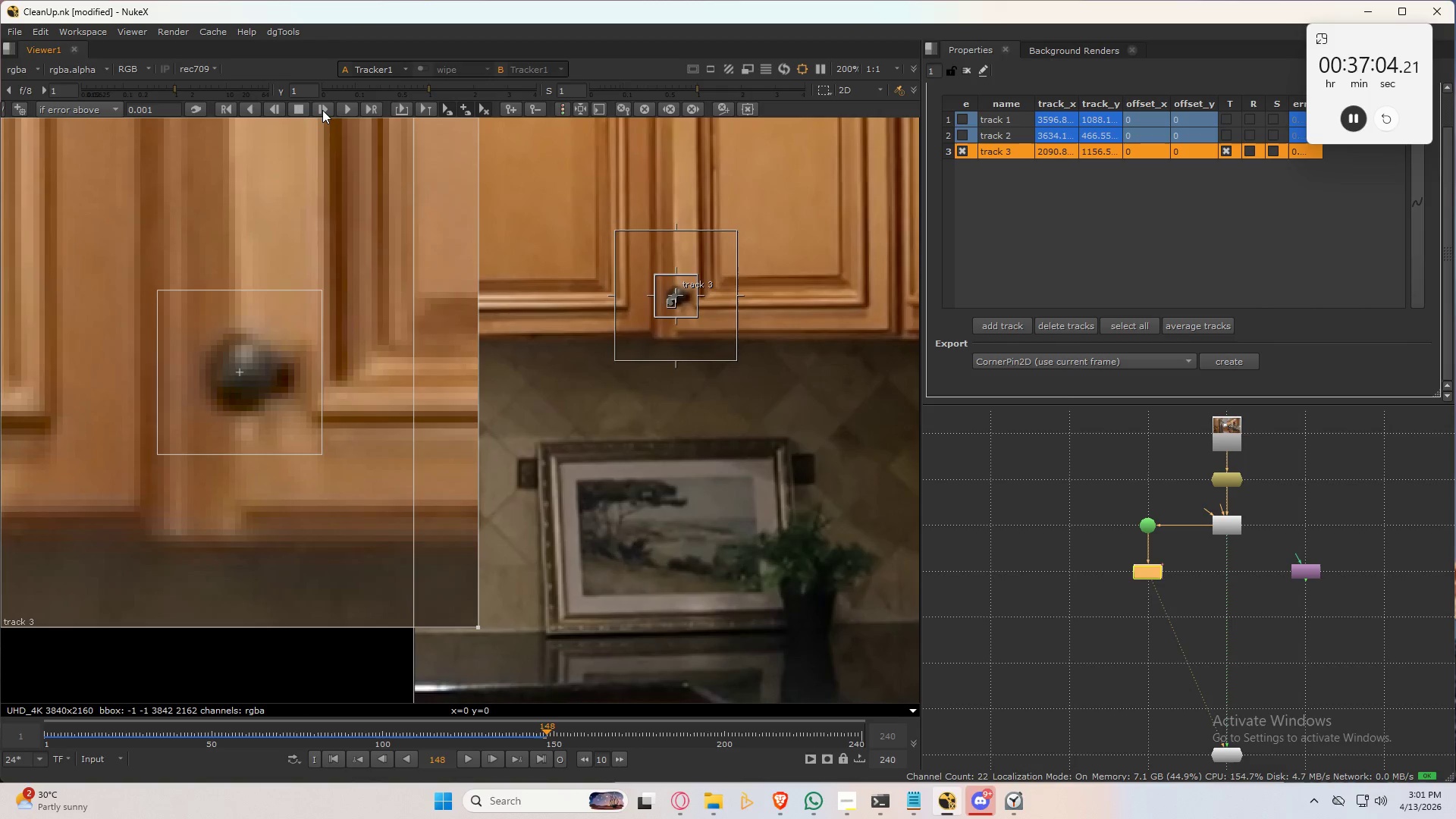 
left_click([322, 110])
 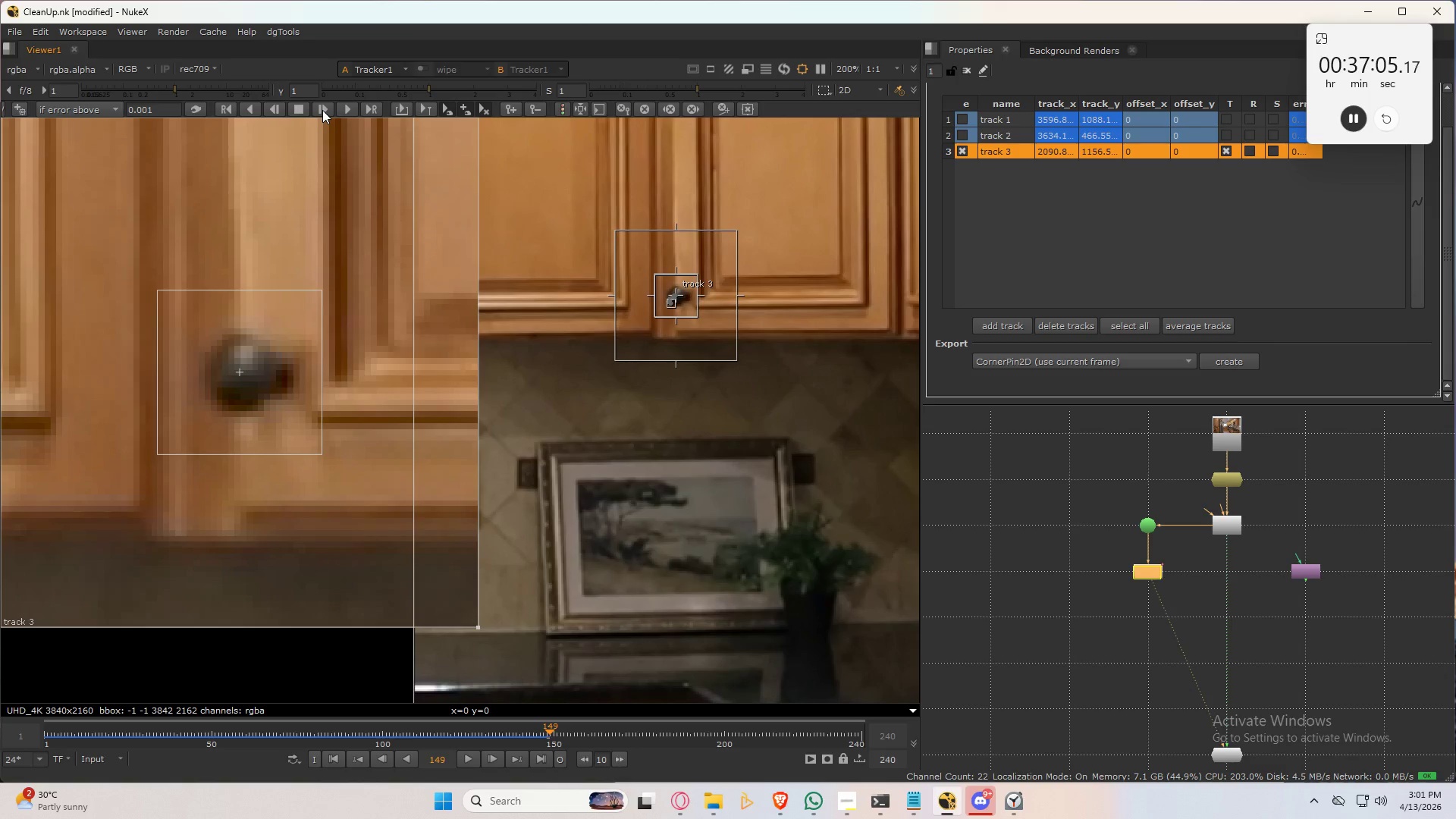 
left_click([322, 110])
 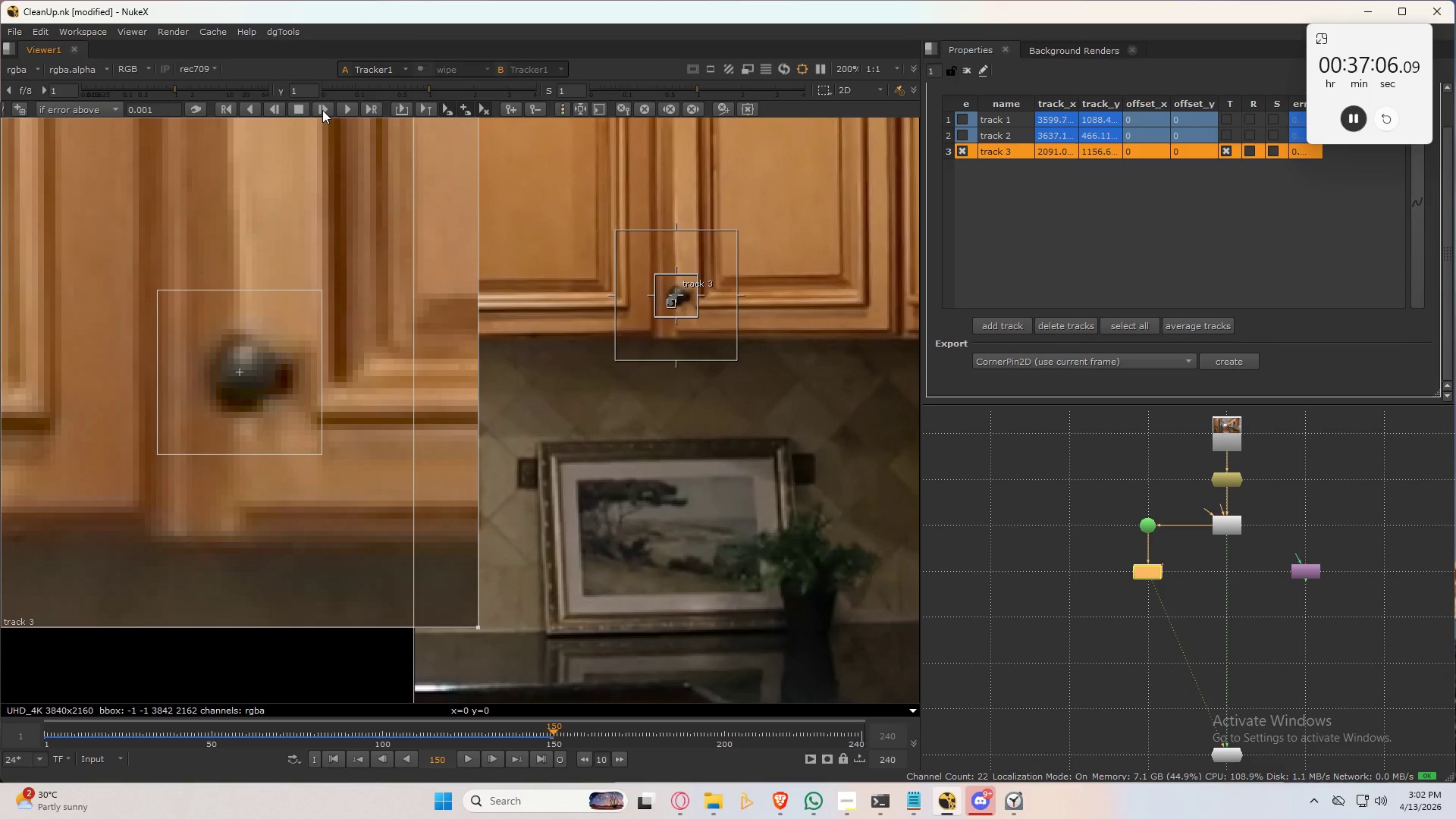 
left_click([322, 110])
 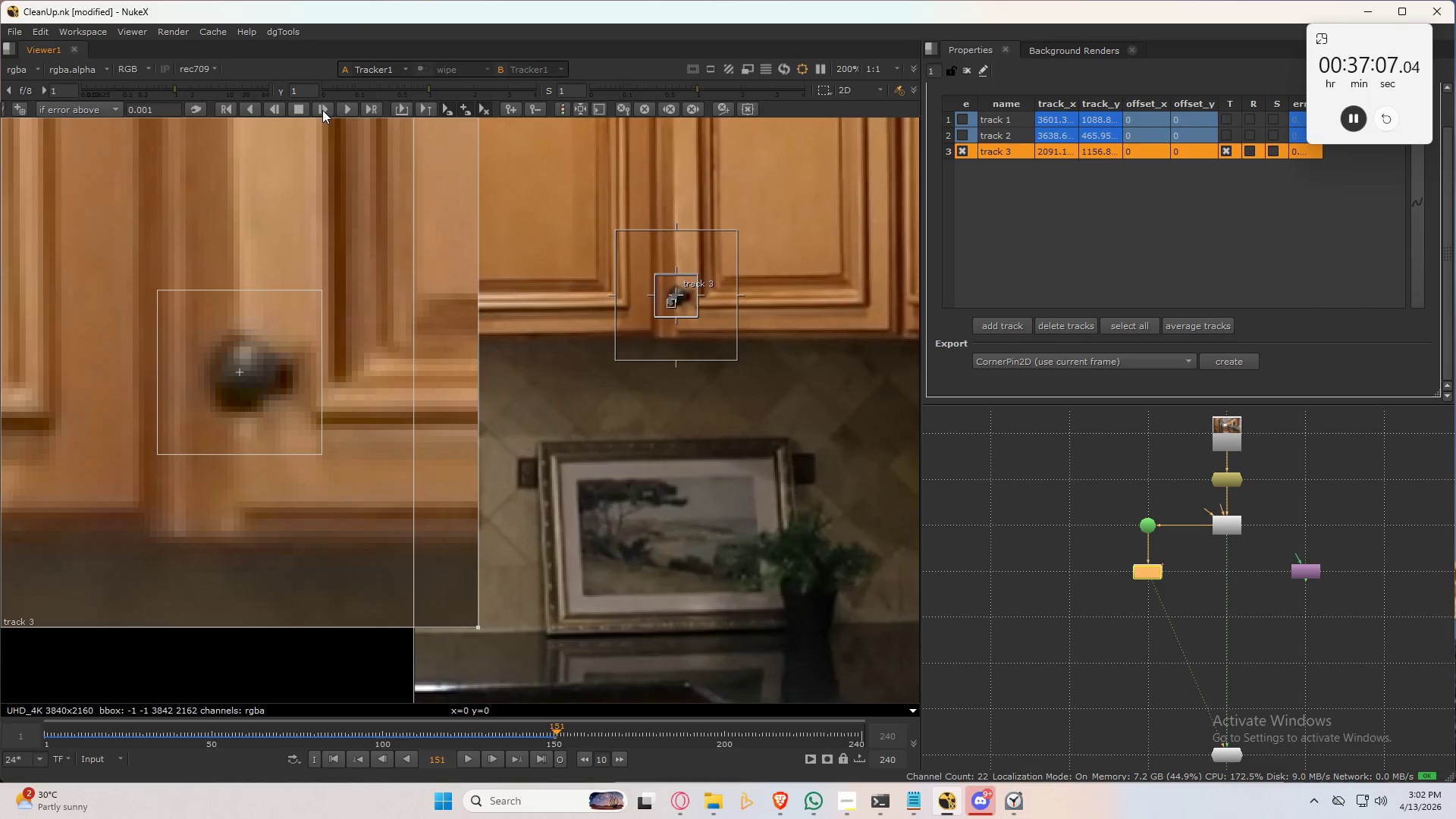 
left_click([322, 110])
 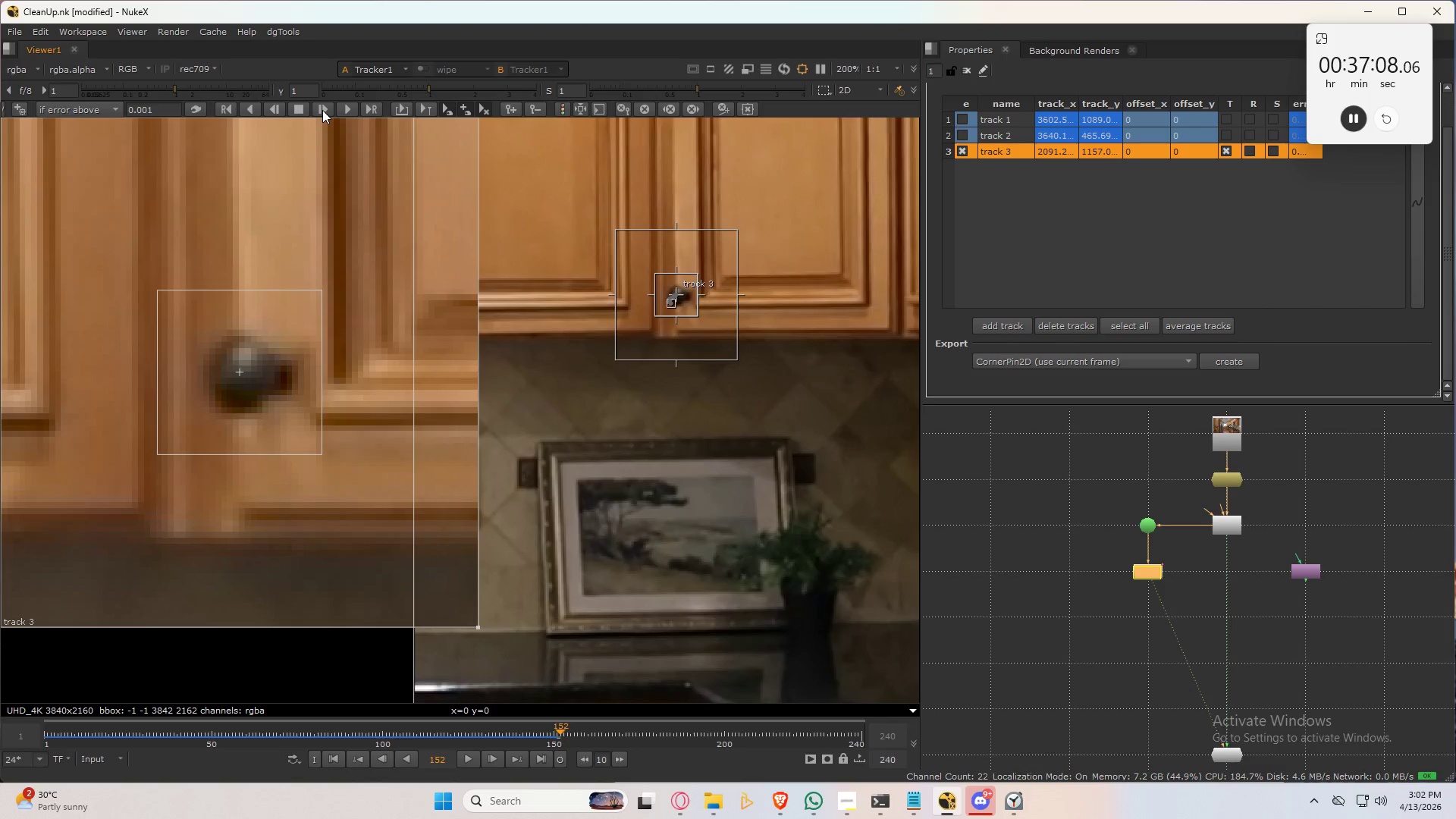 
left_click([322, 110])
 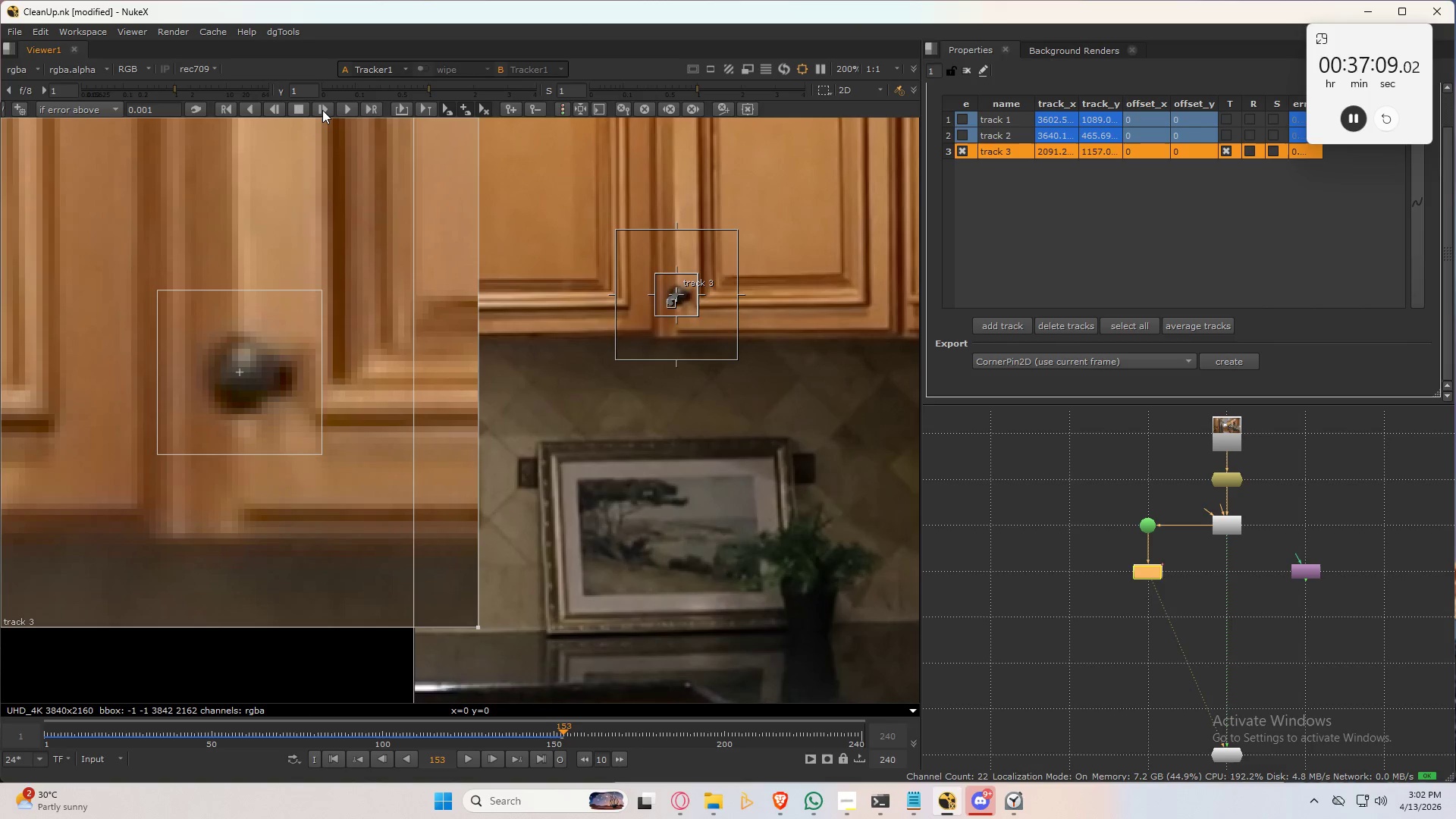 
left_click([322, 110])
 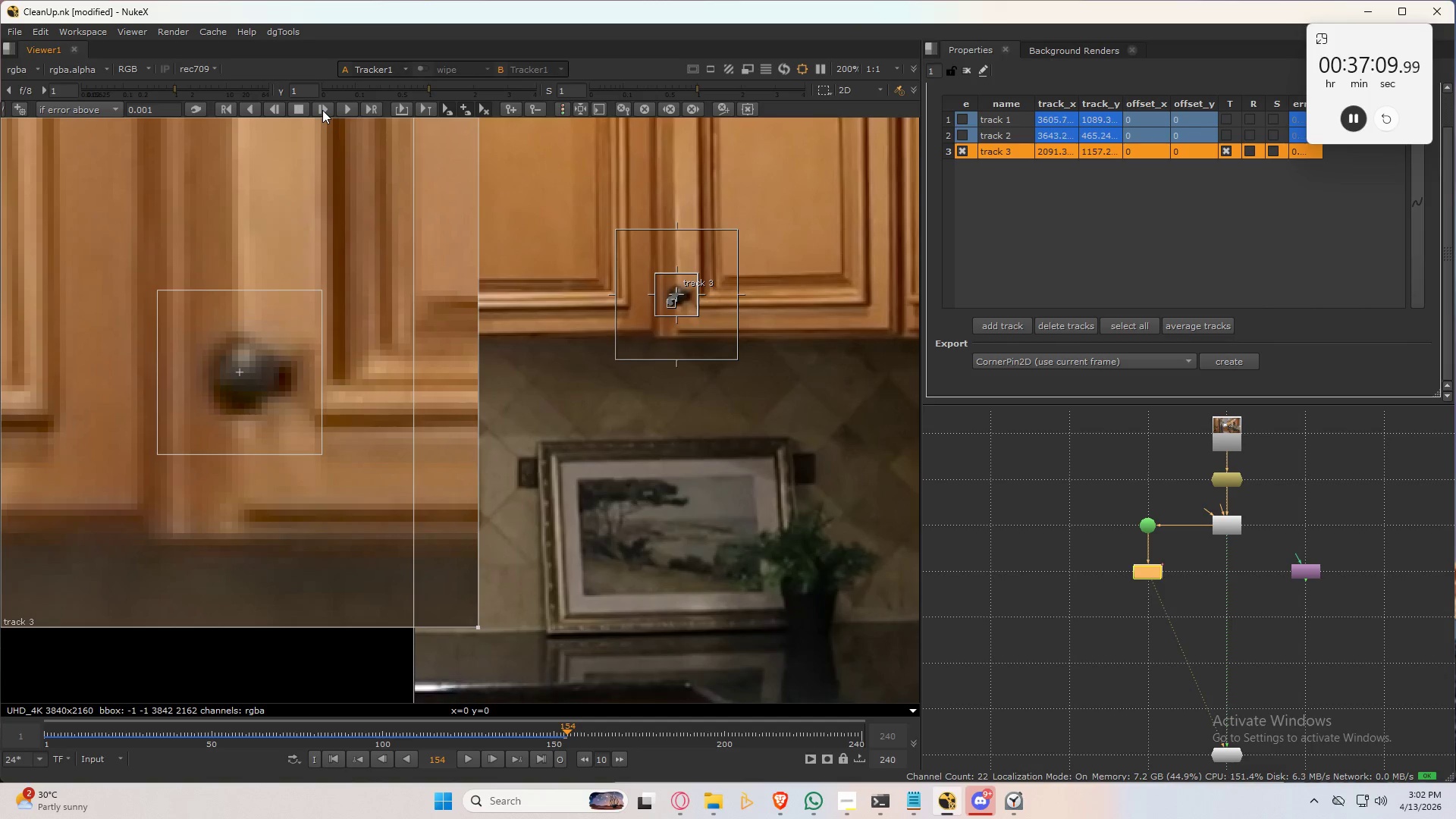 
left_click([322, 110])
 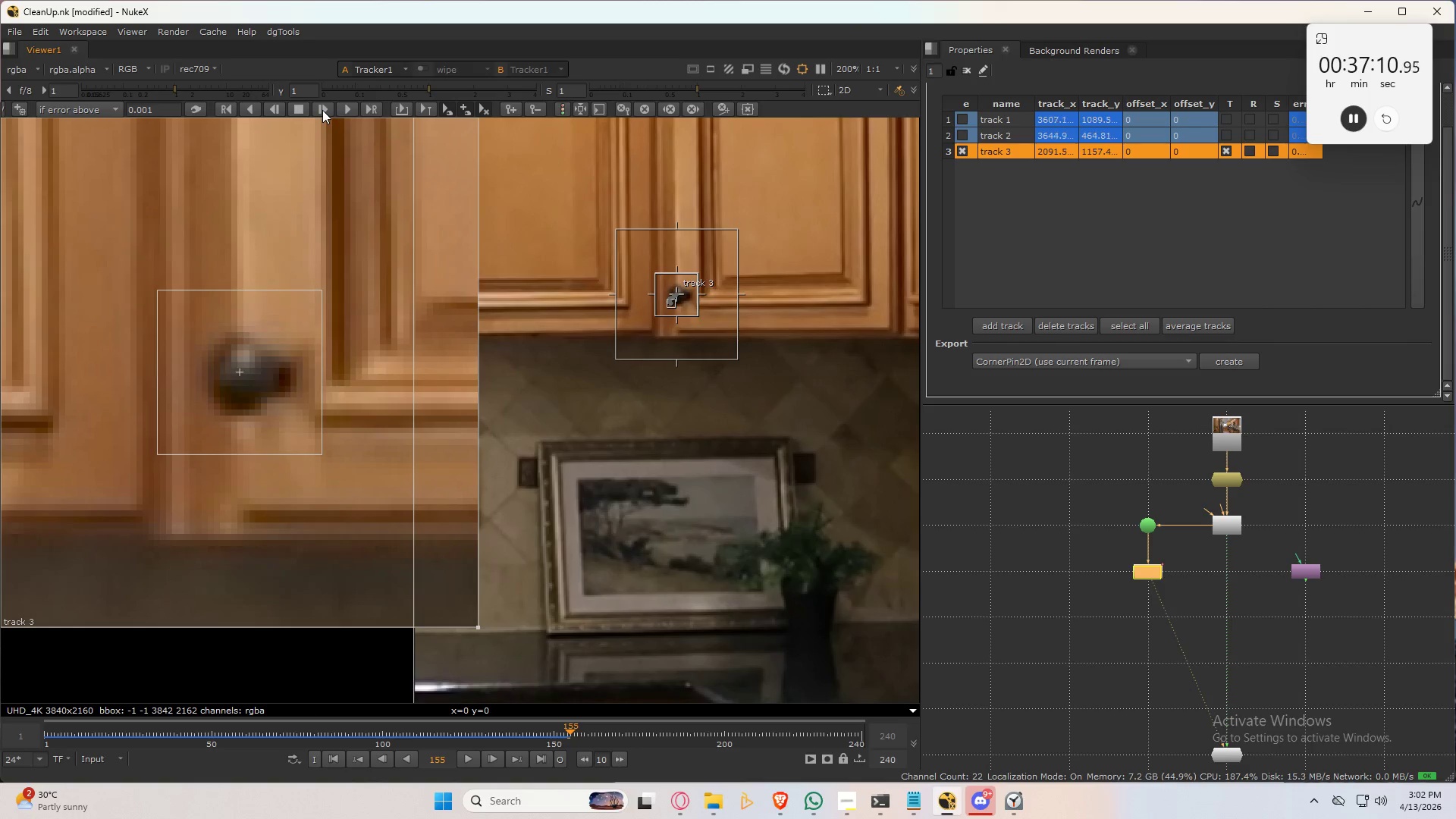 
left_click([322, 110])
 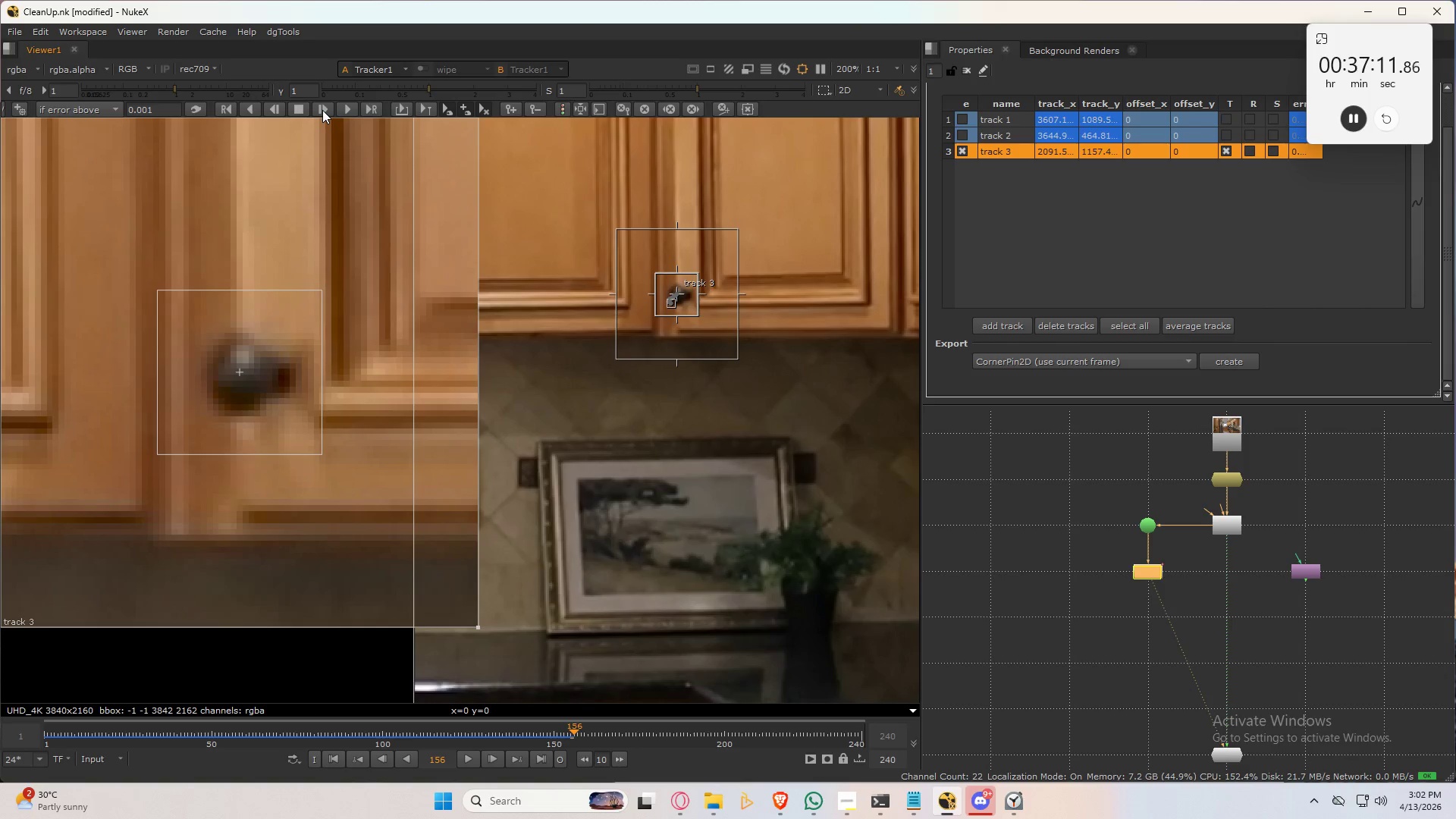 
left_click([322, 110])
 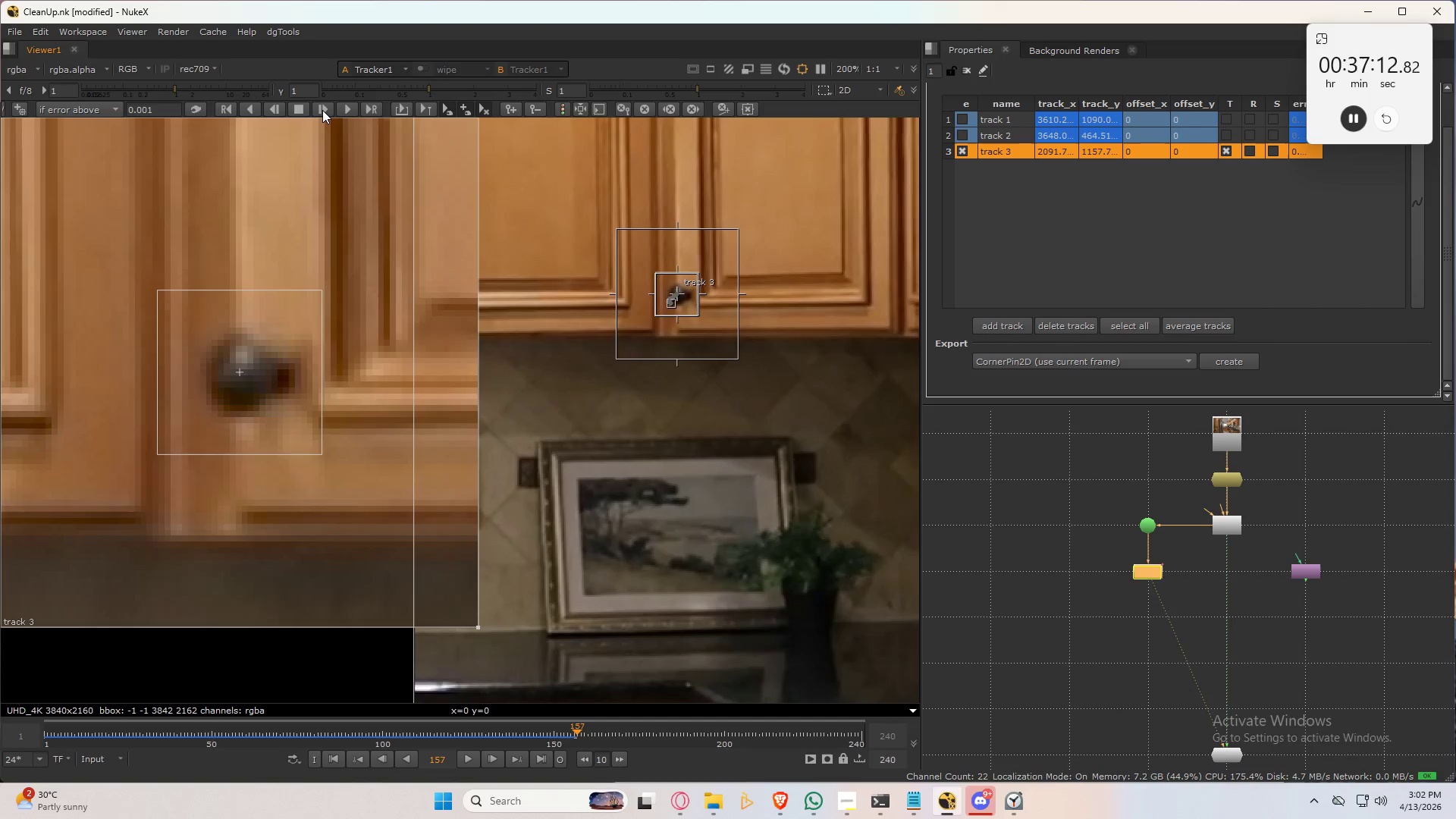 
left_click([322, 110])
 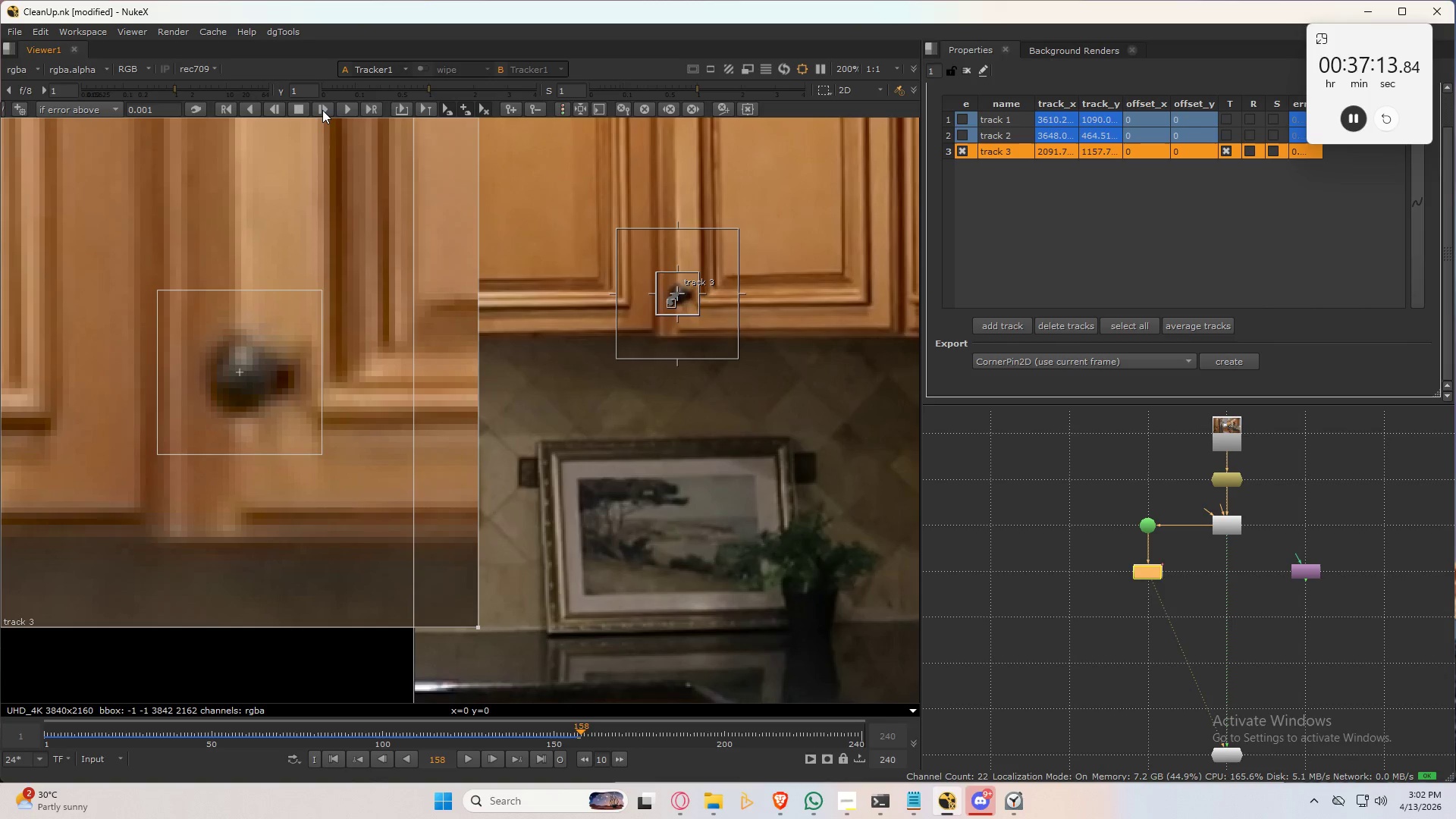 
left_click([322, 110])
 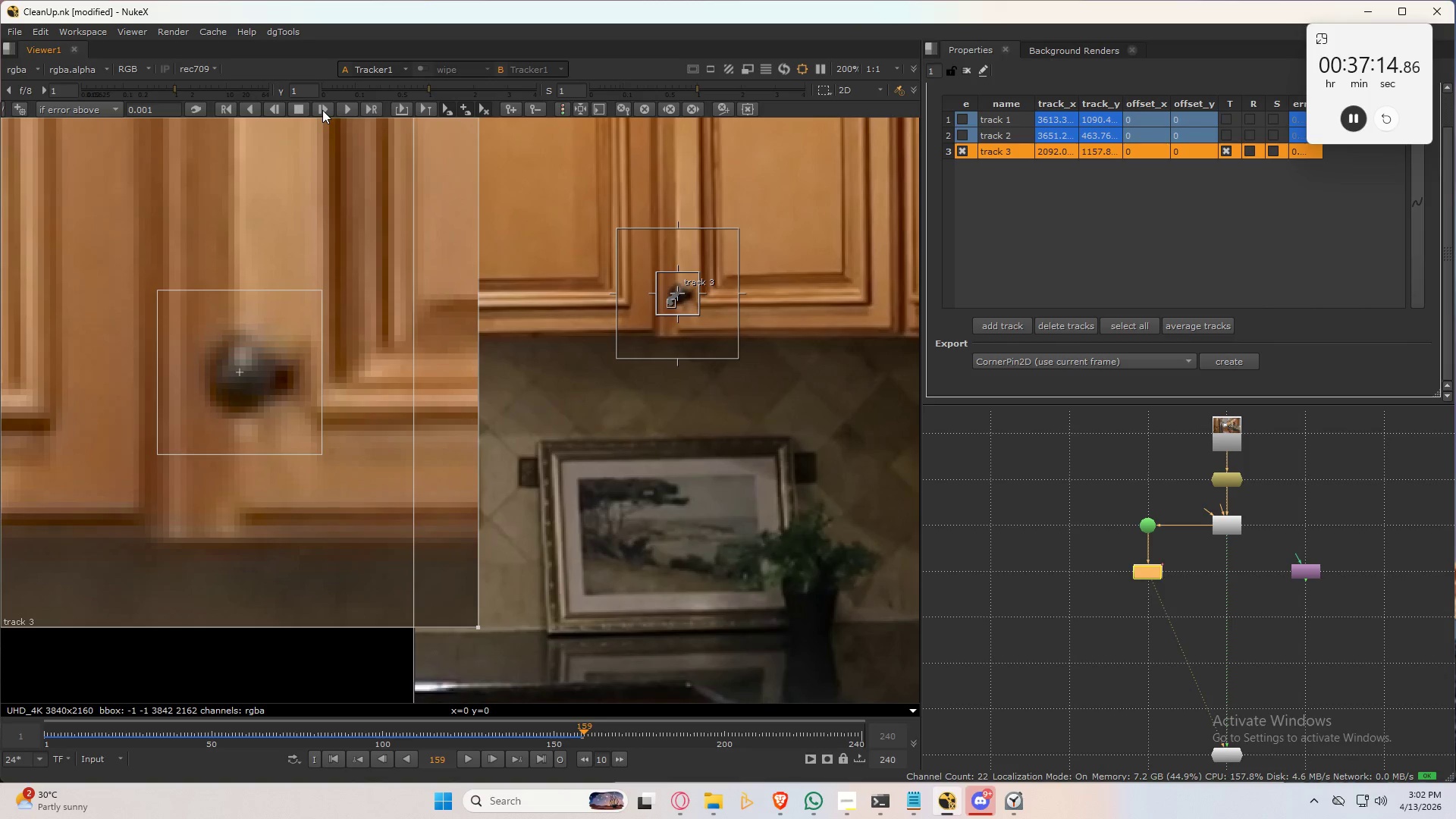 
left_click([322, 110])
 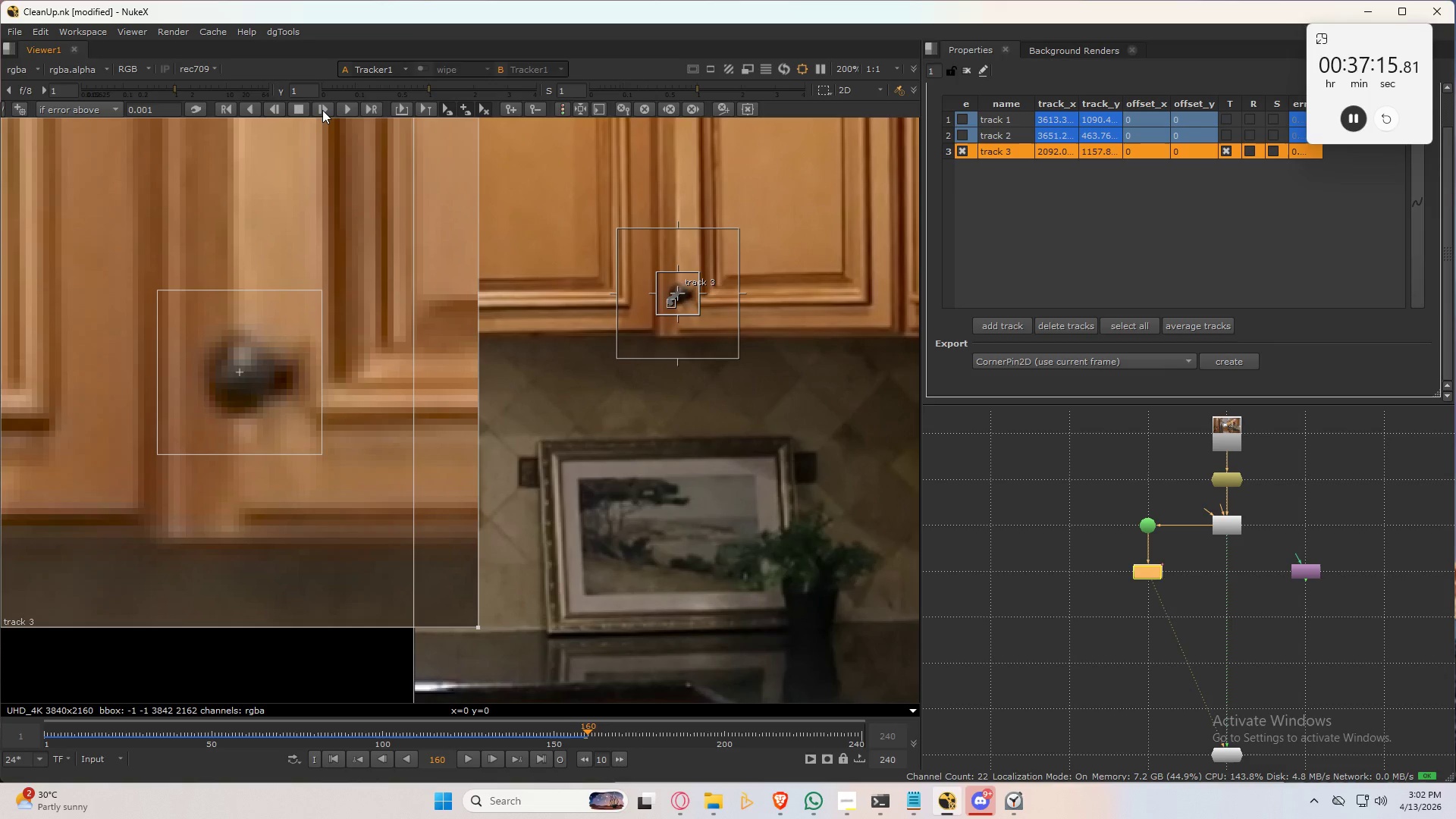 
left_click([322, 110])
 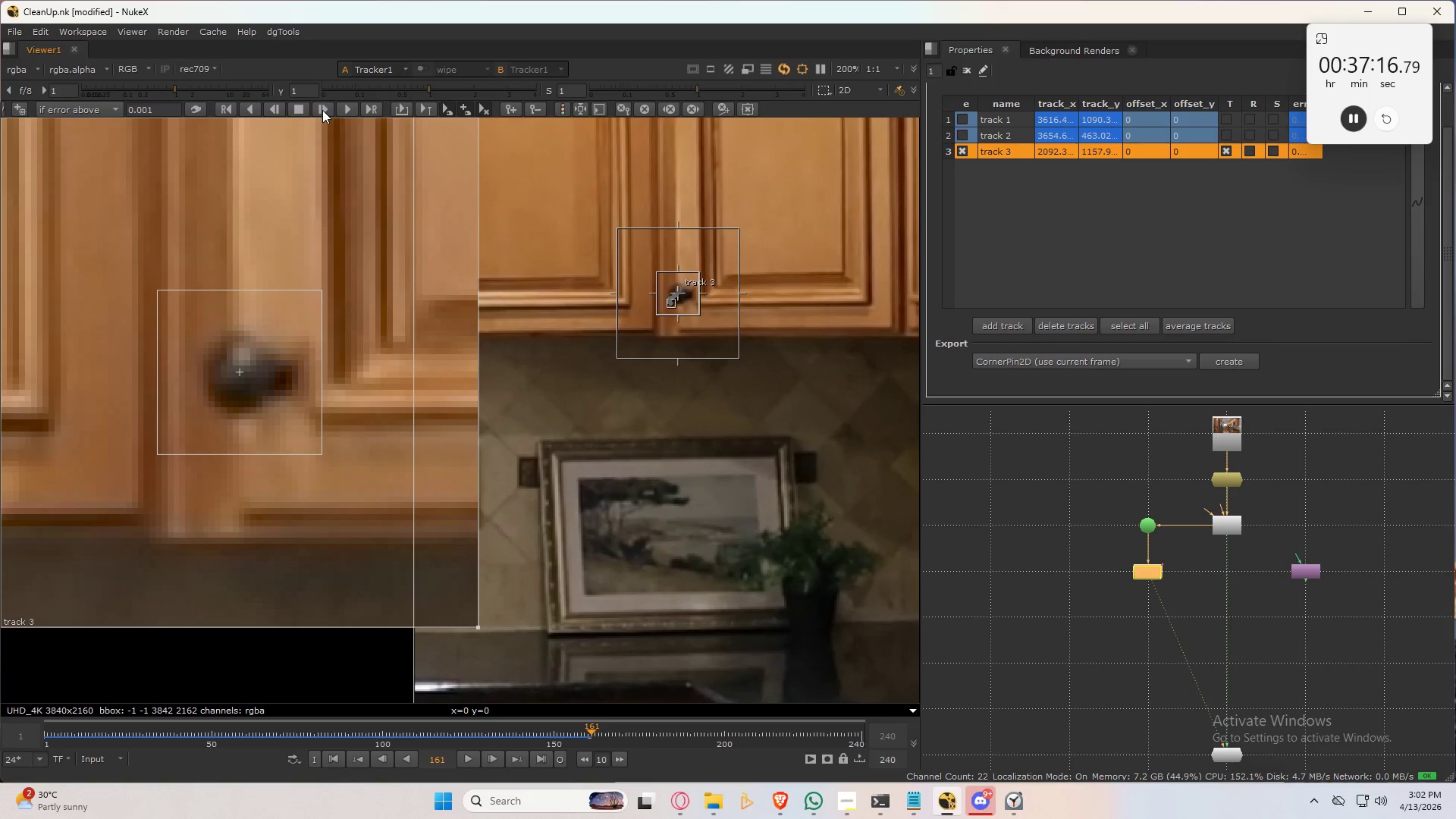 
left_click([322, 110])
 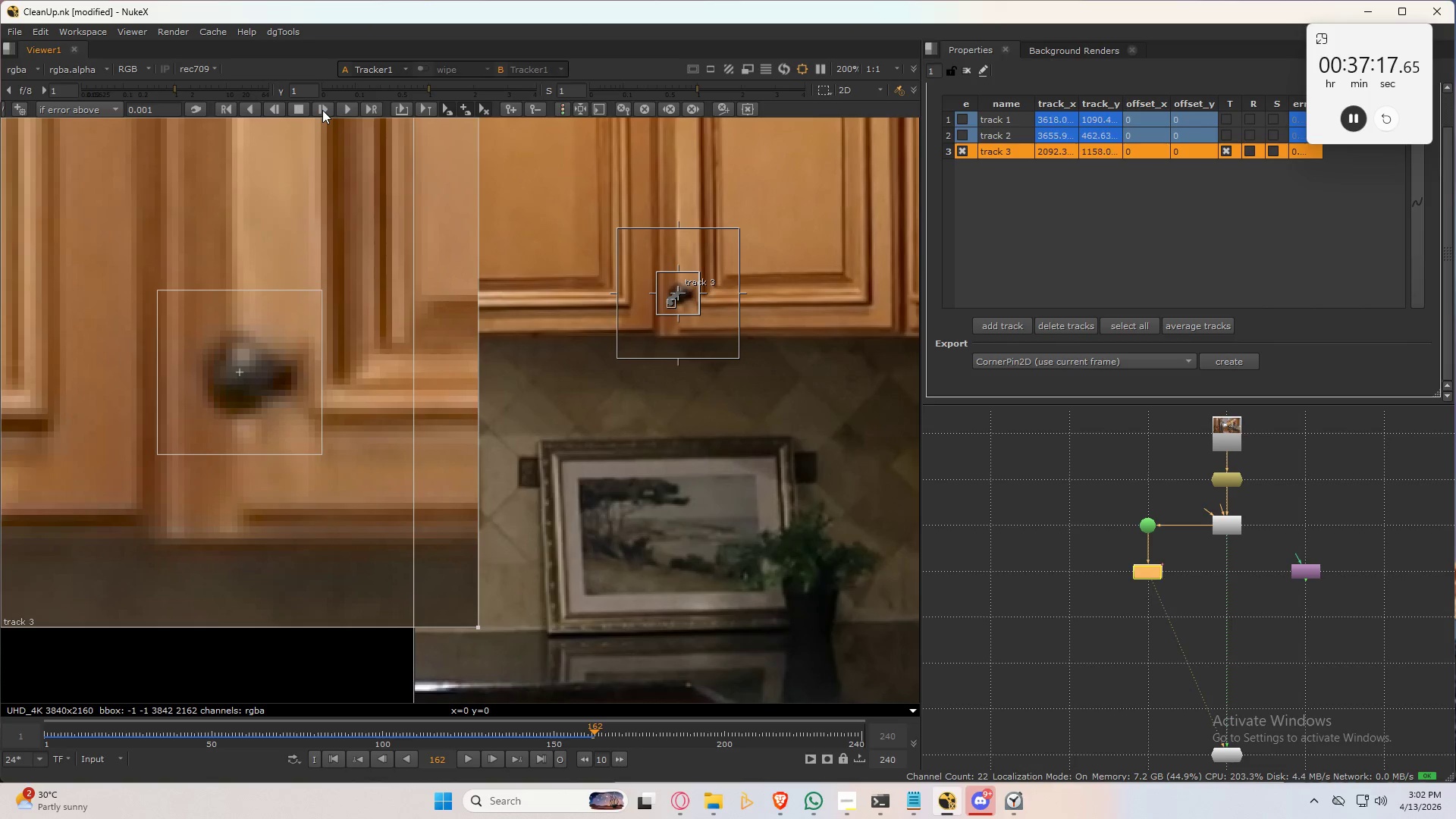 
left_click([322, 110])
 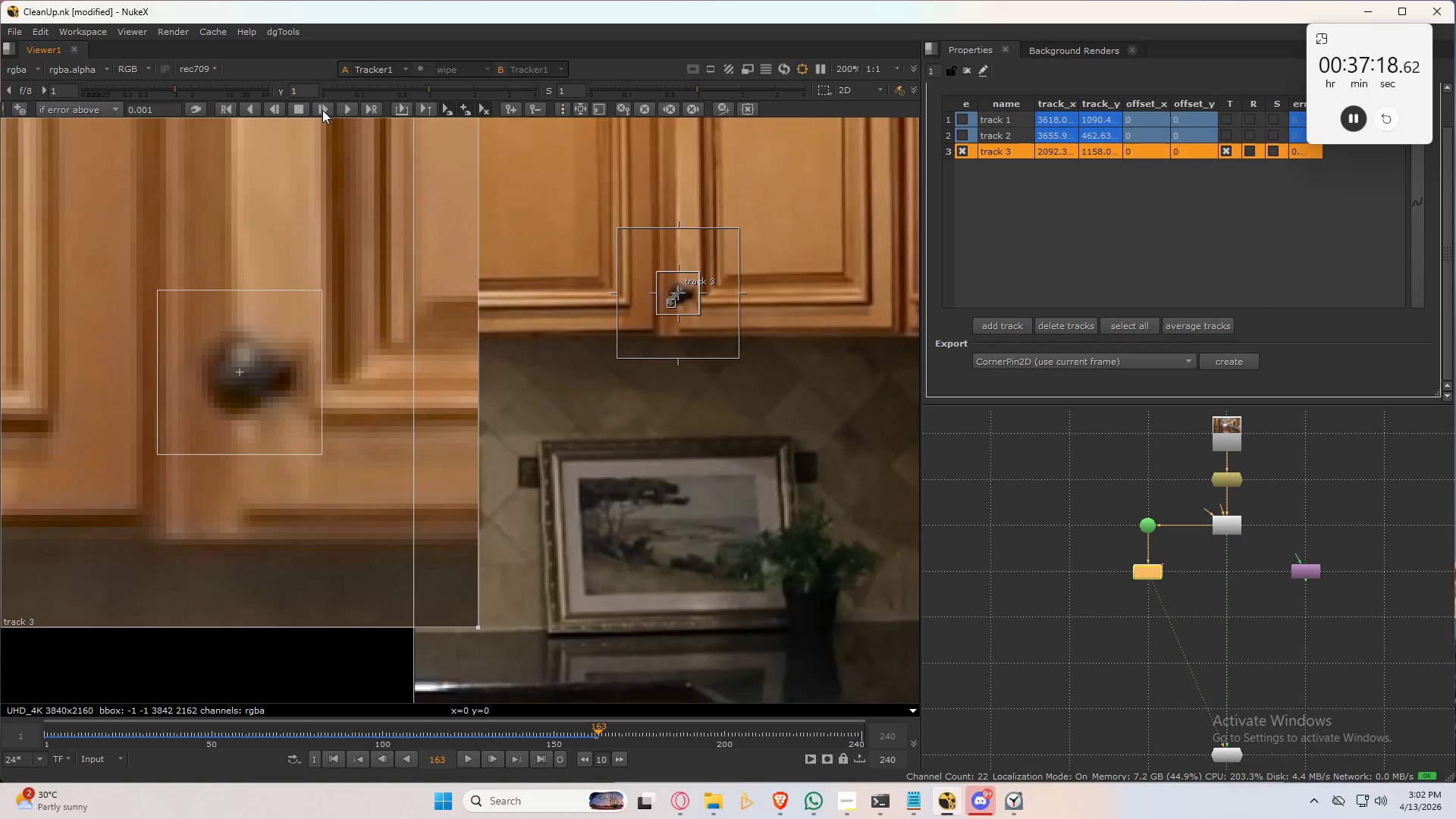 
left_click([322, 110])
 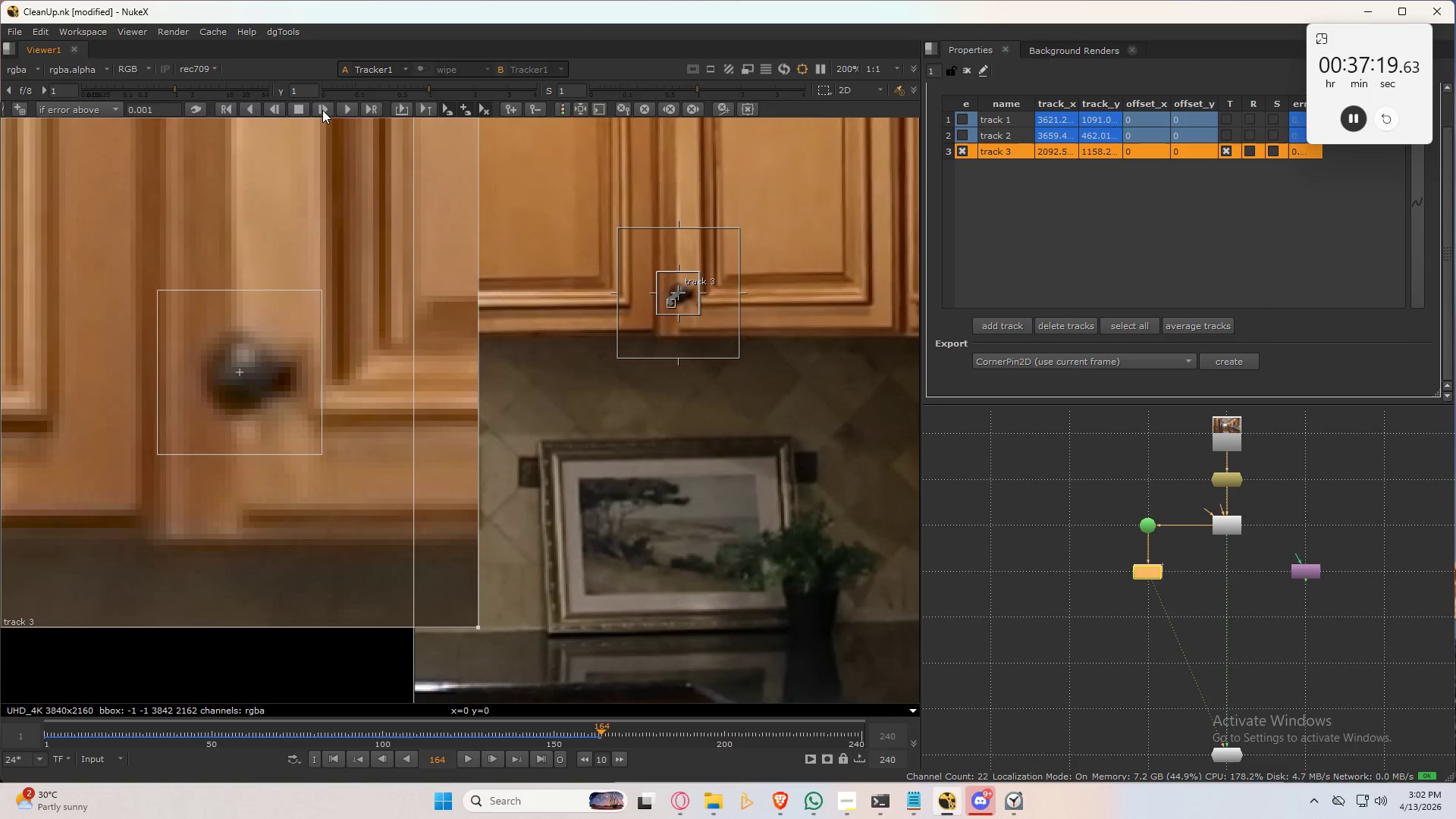 
left_click([322, 110])
 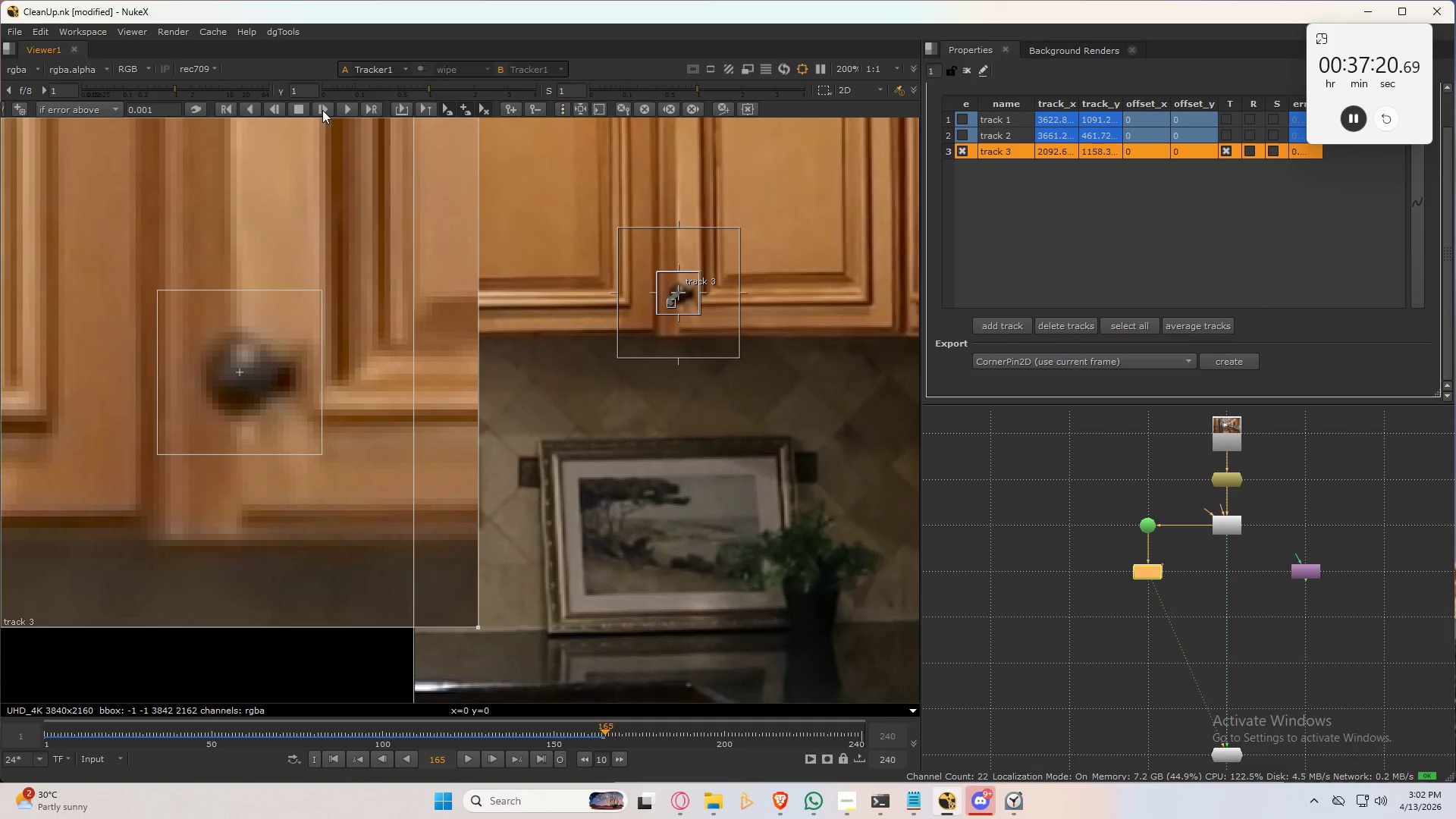 
left_click([322, 110])
 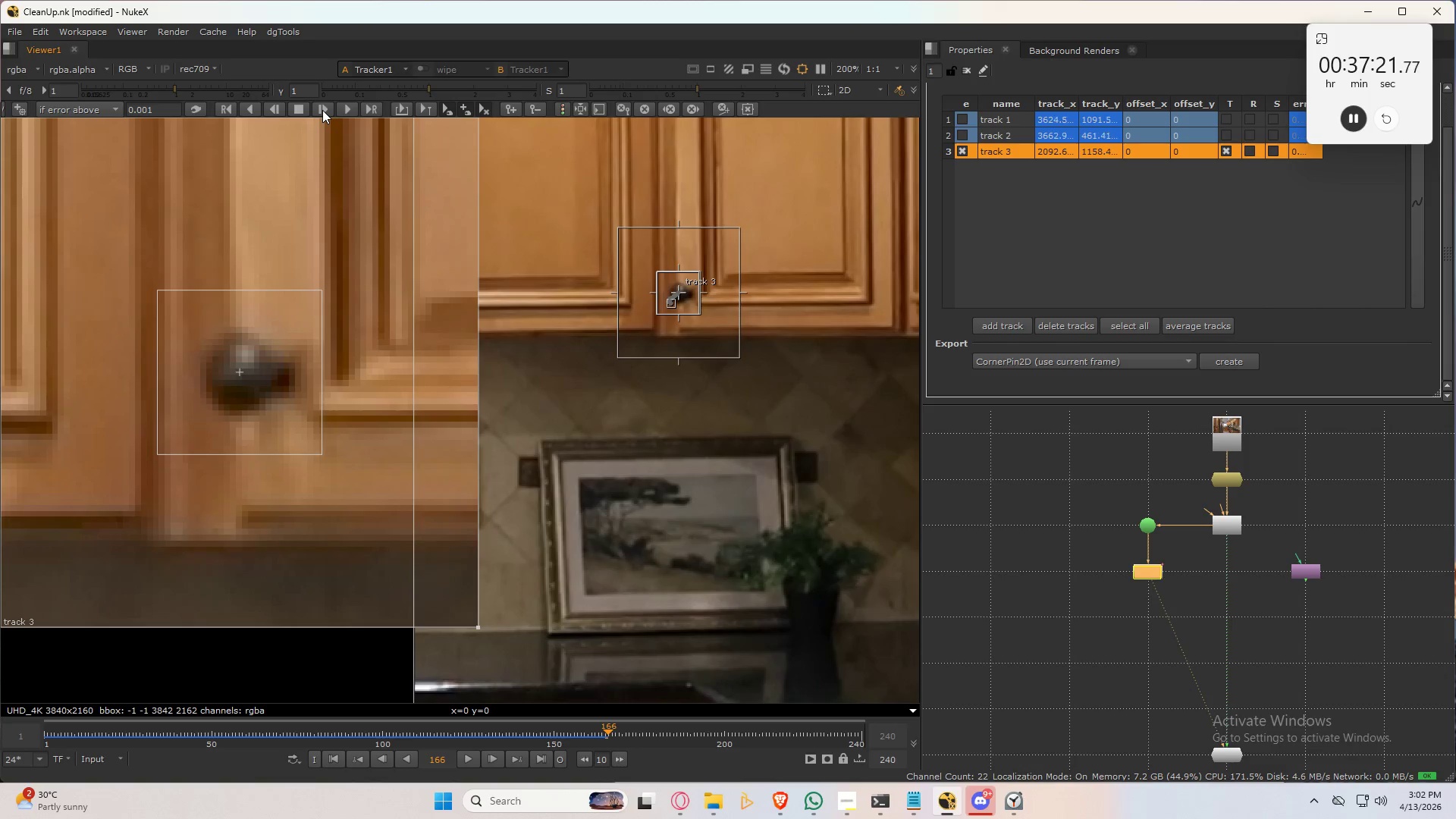 
left_click([322, 110])
 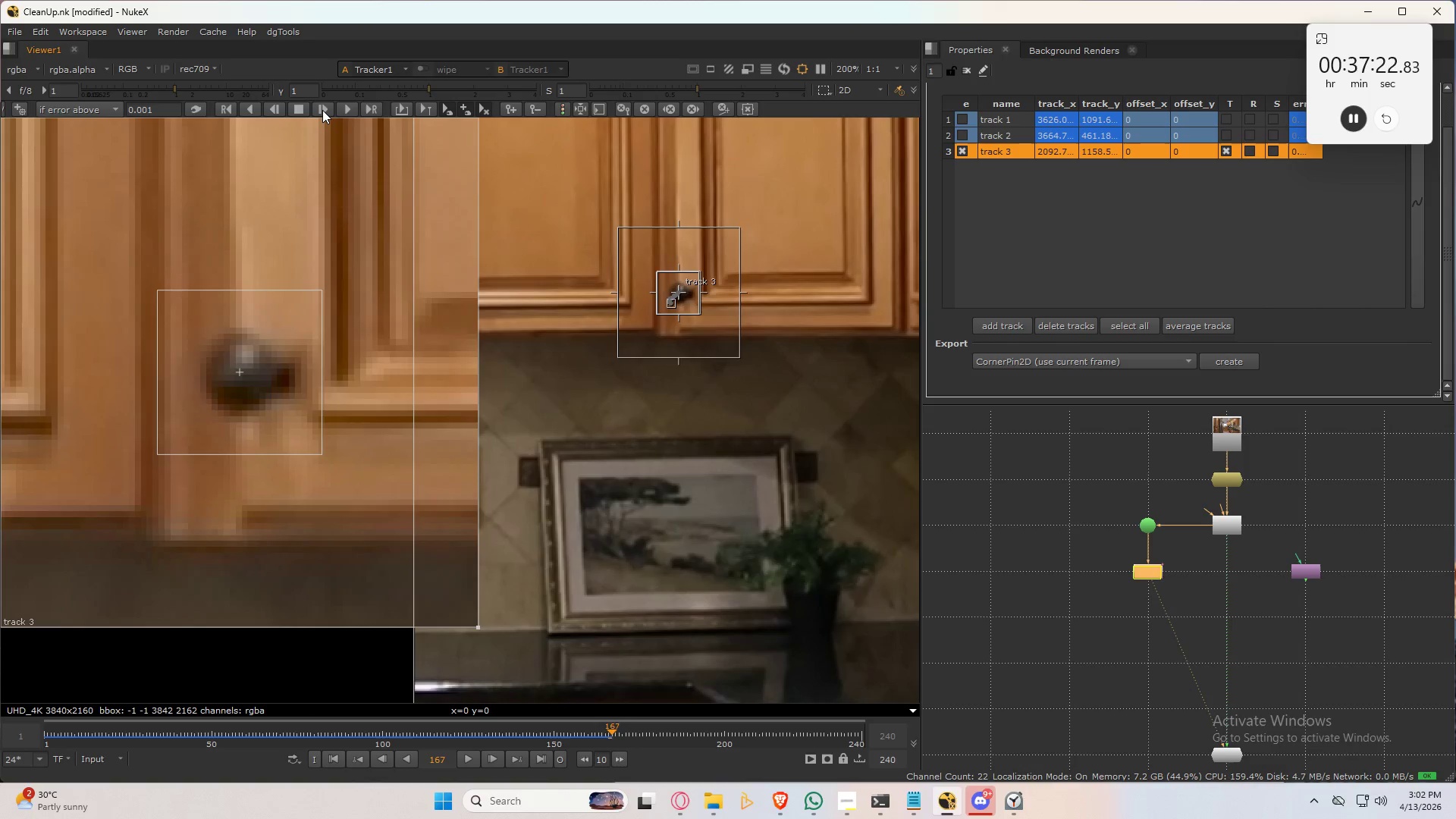 
left_click([322, 110])
 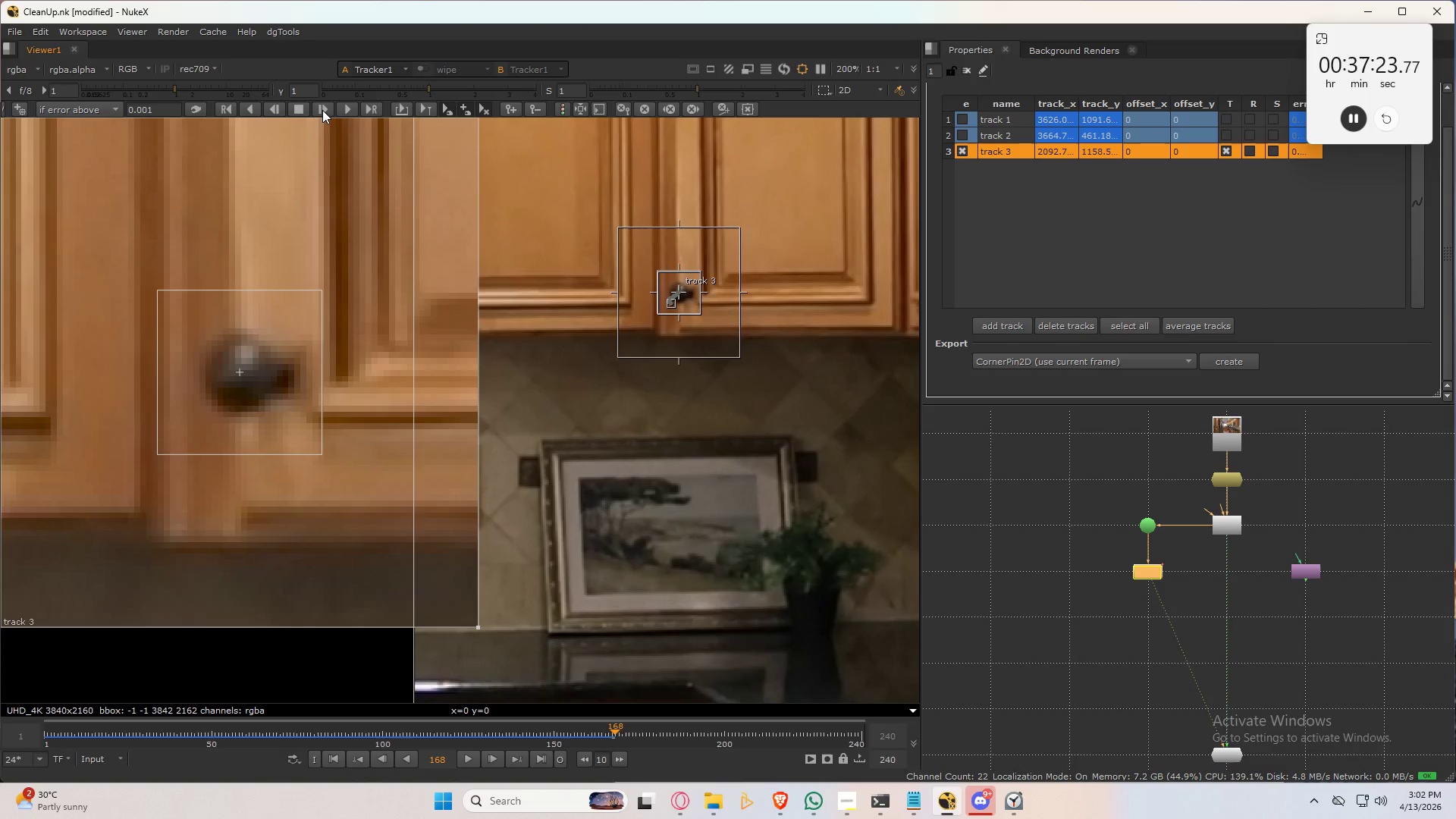 
left_click([322, 110])
 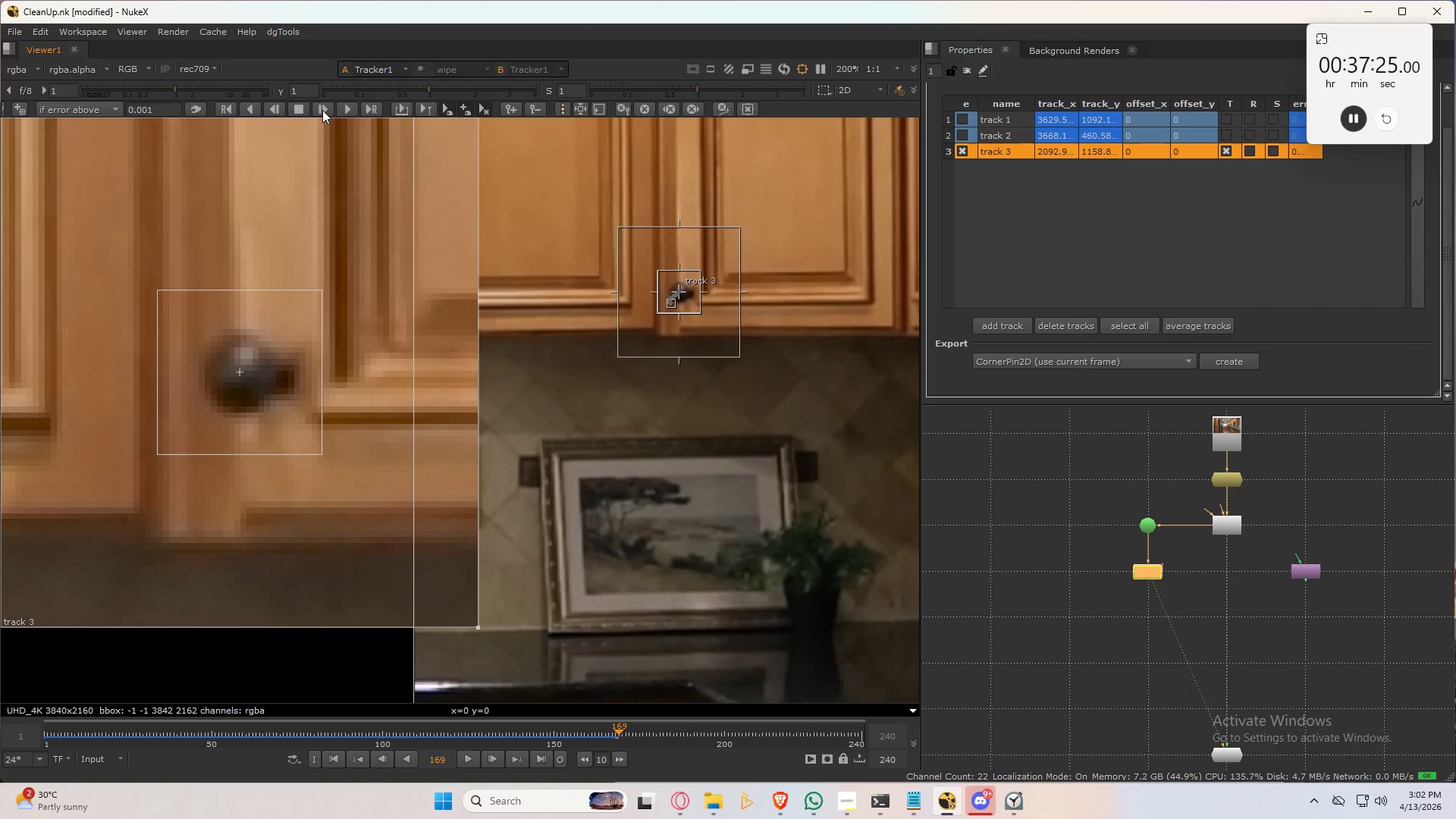 
left_click([322, 110])
 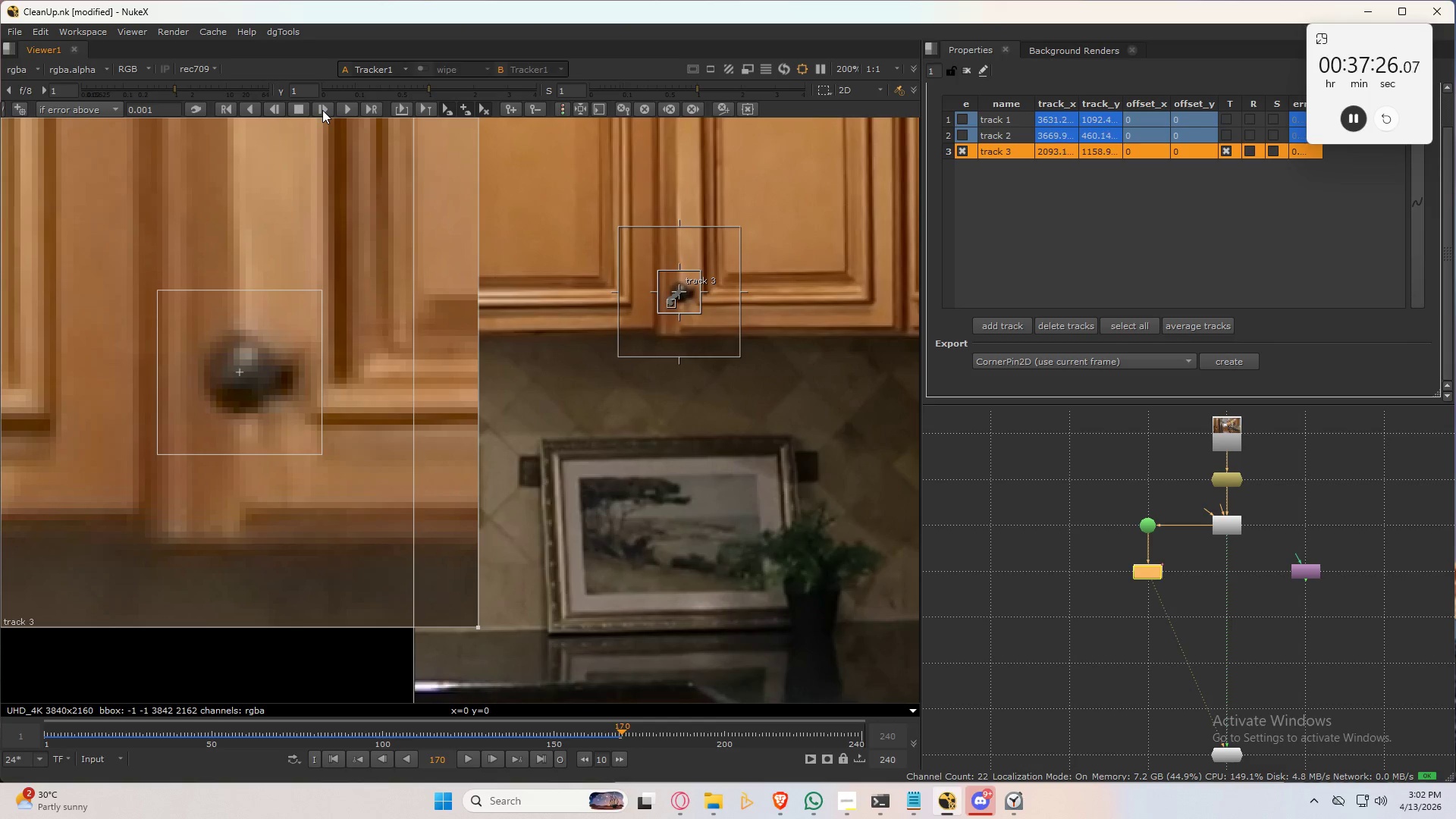 
left_click([322, 110])
 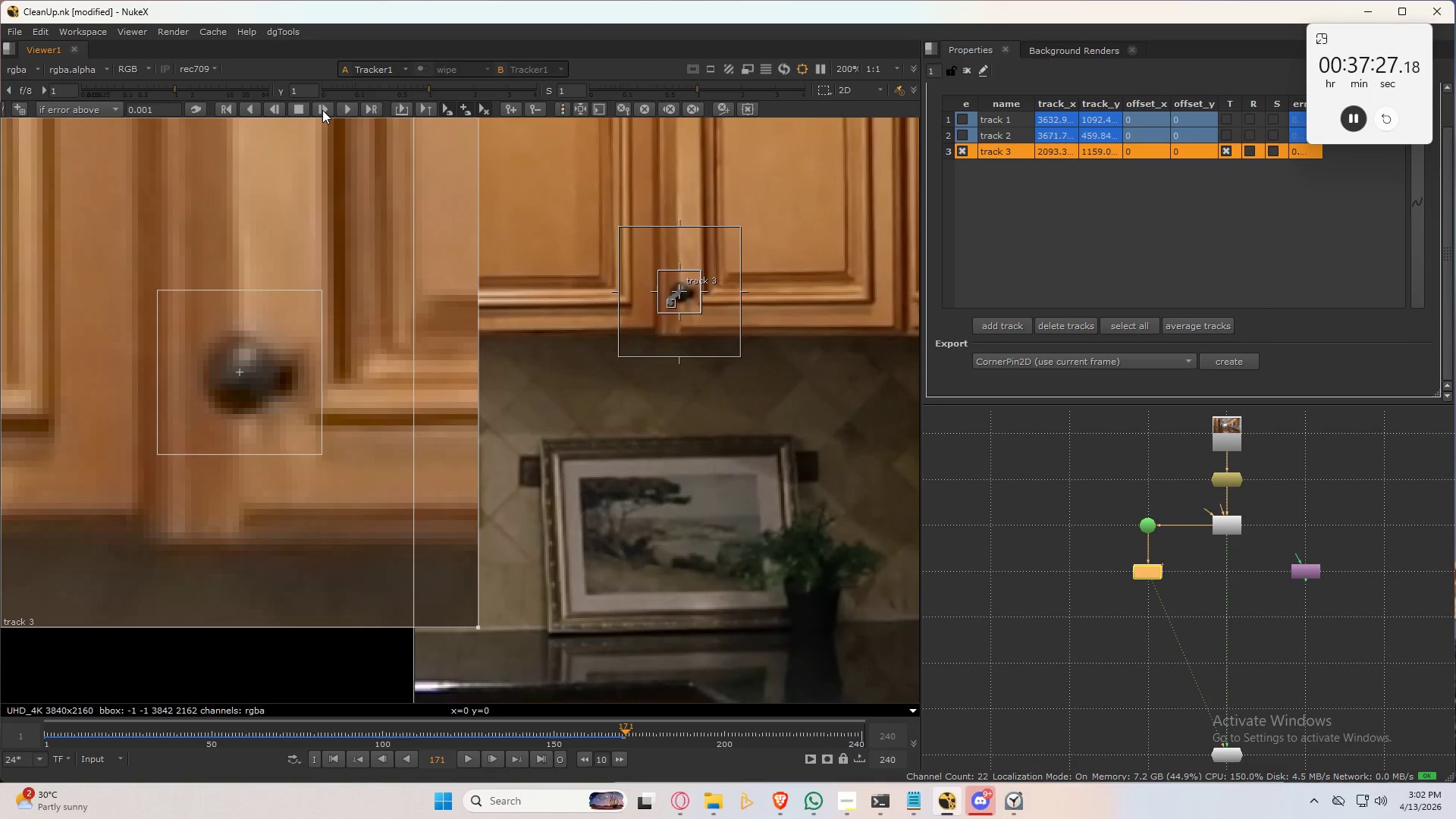 
left_click([322, 110])
 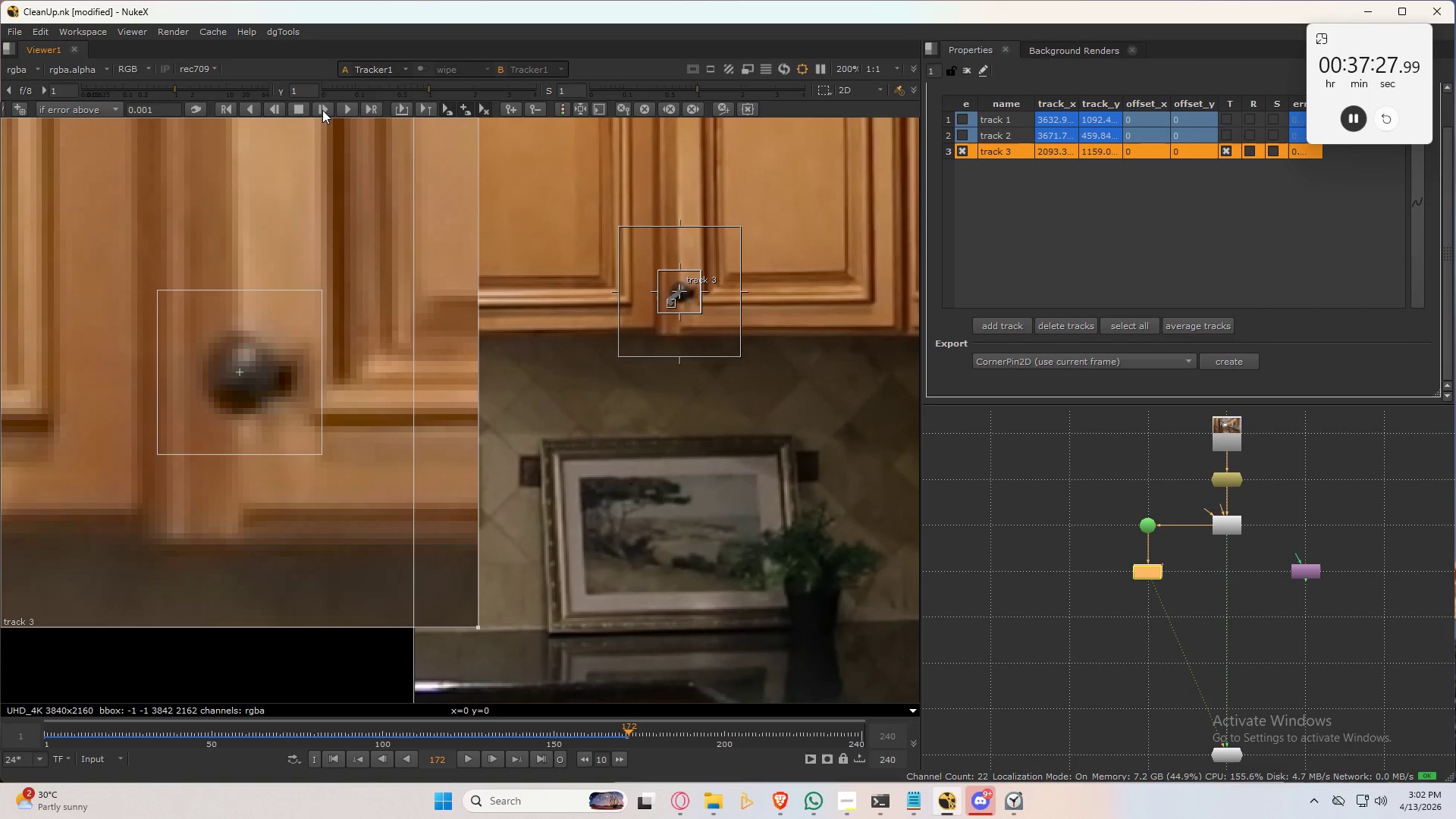 
left_click([322, 110])
 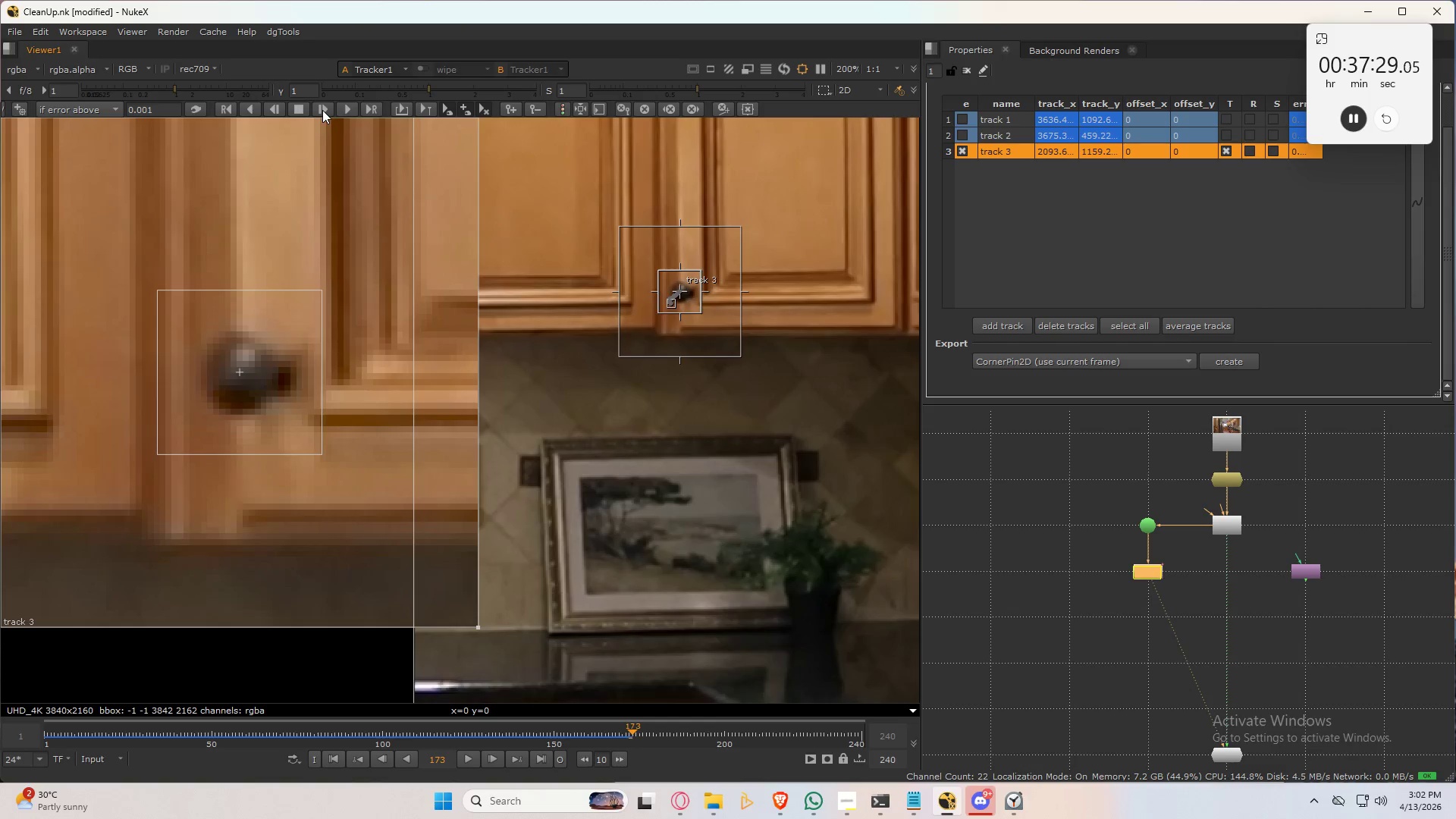 
left_click([322, 110])
 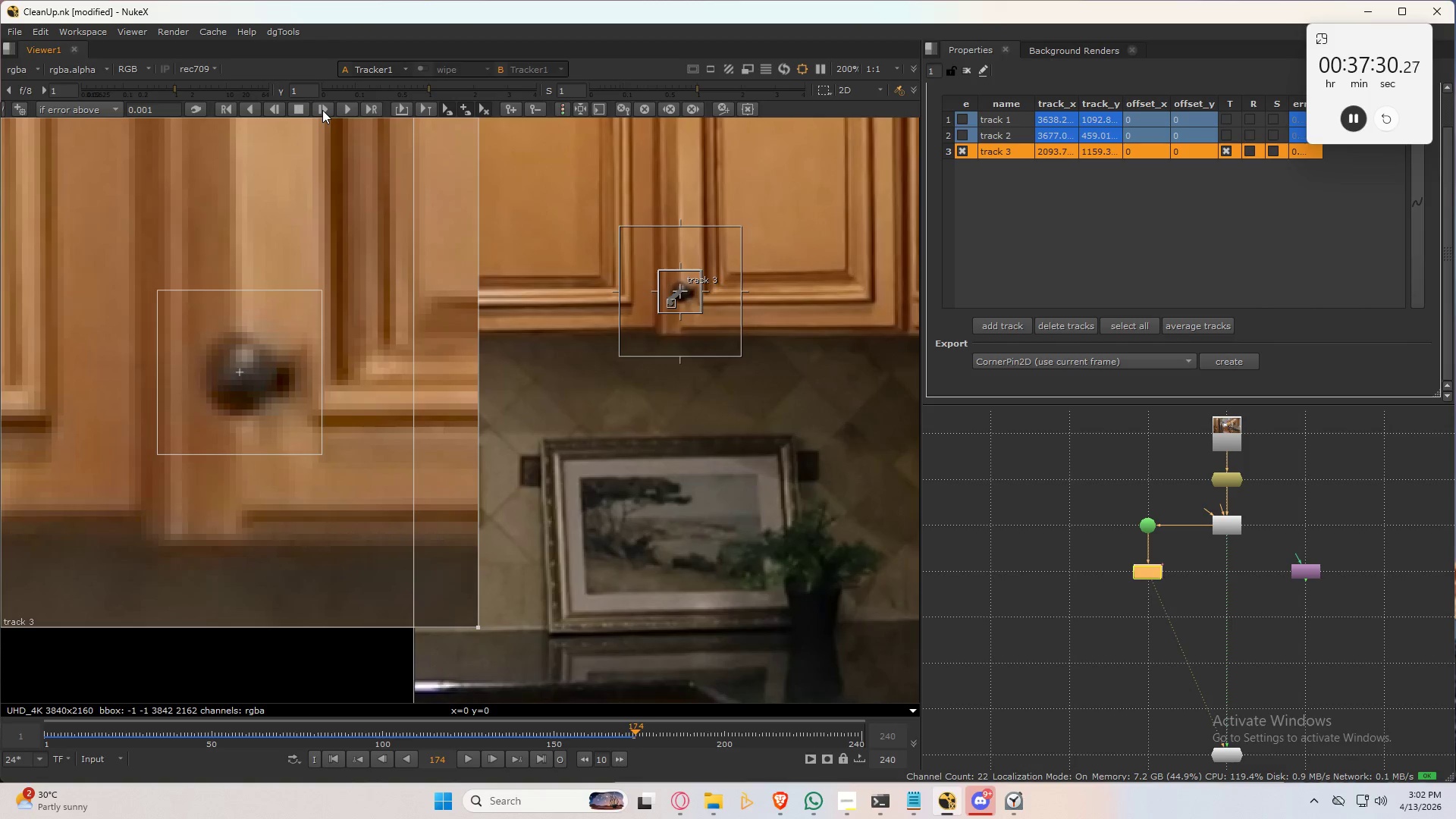 
left_click([322, 110])
 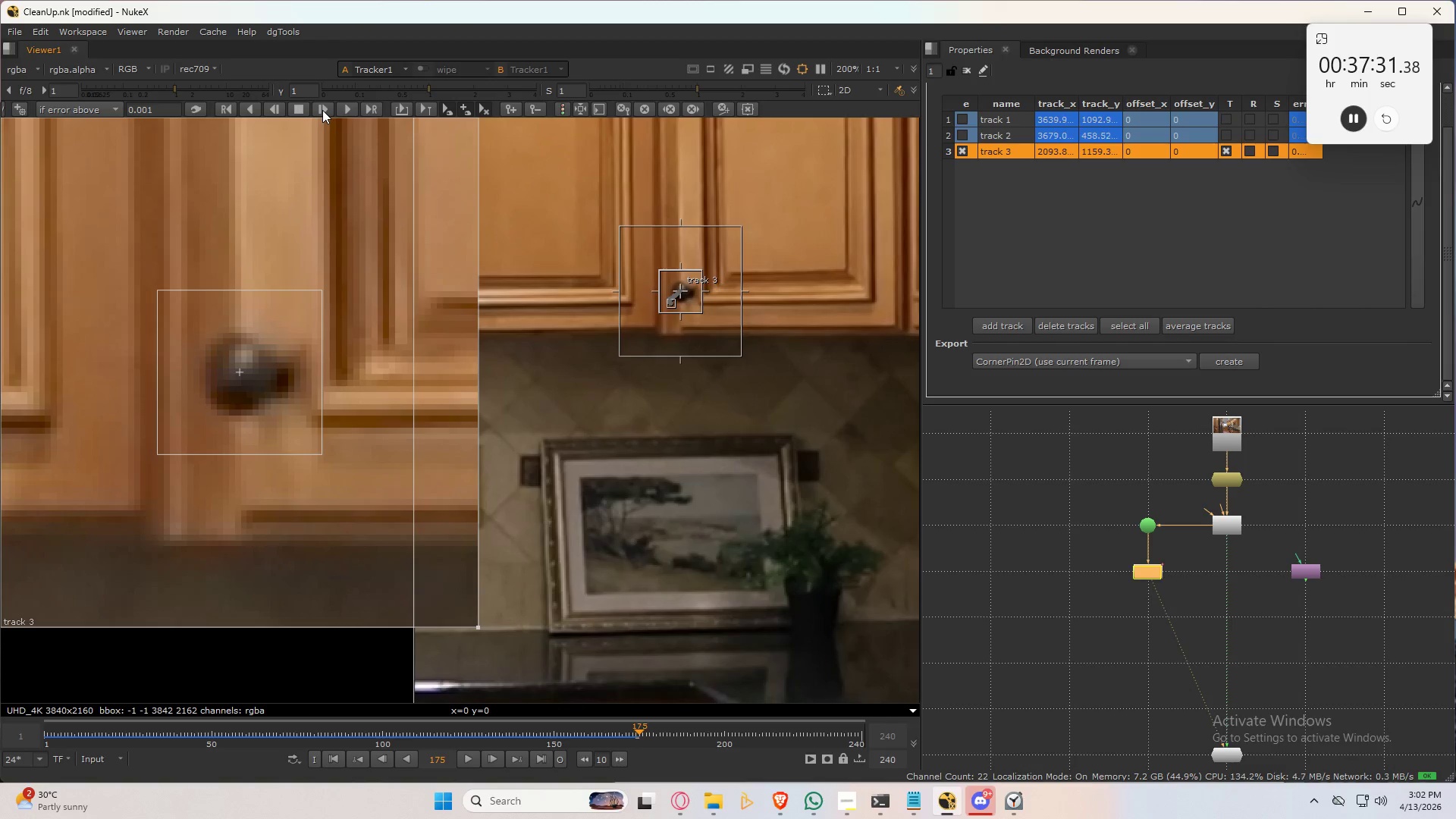 
left_click([322, 110])
 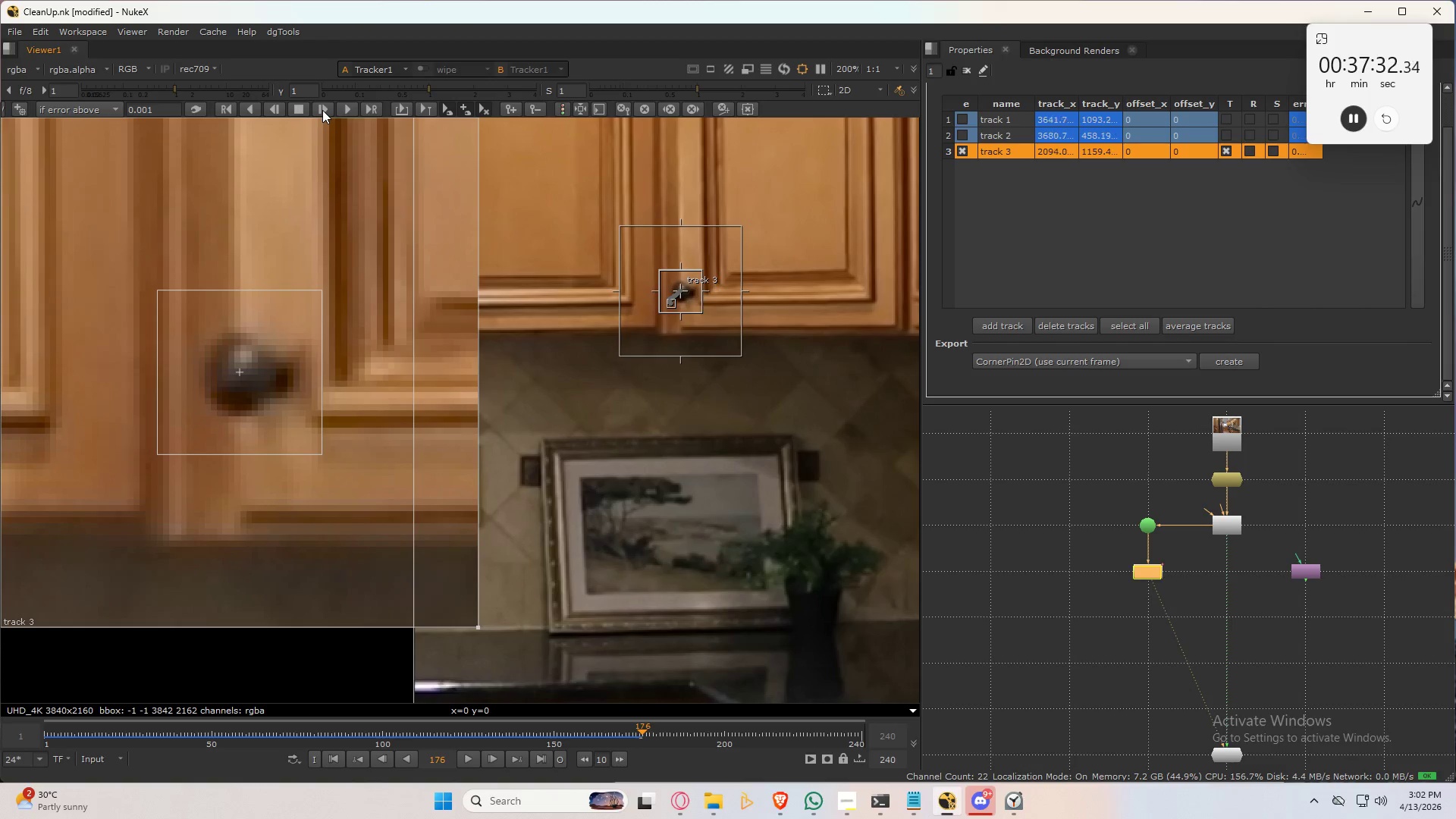 
left_click([322, 110])
 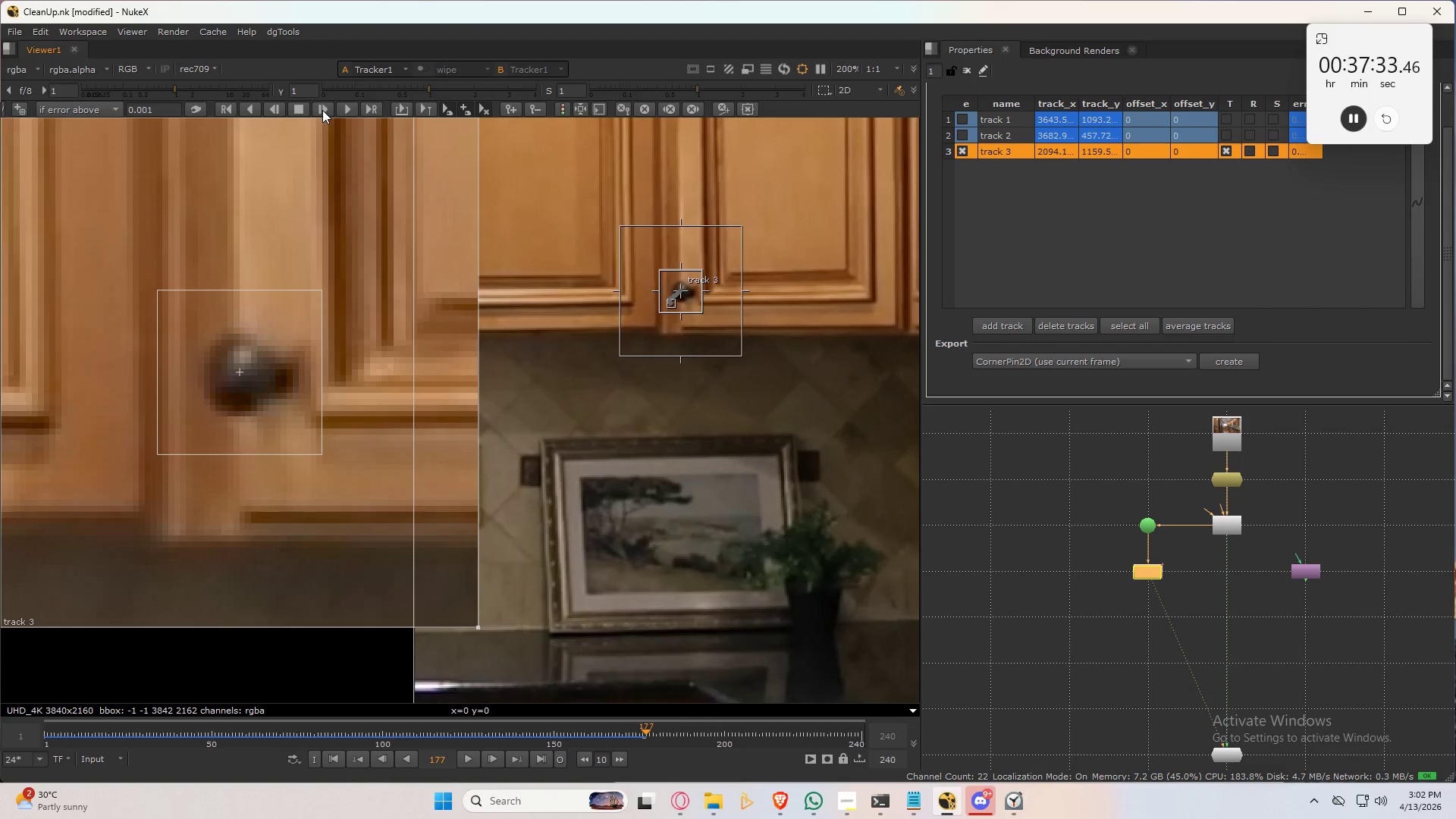 
left_click([322, 110])
 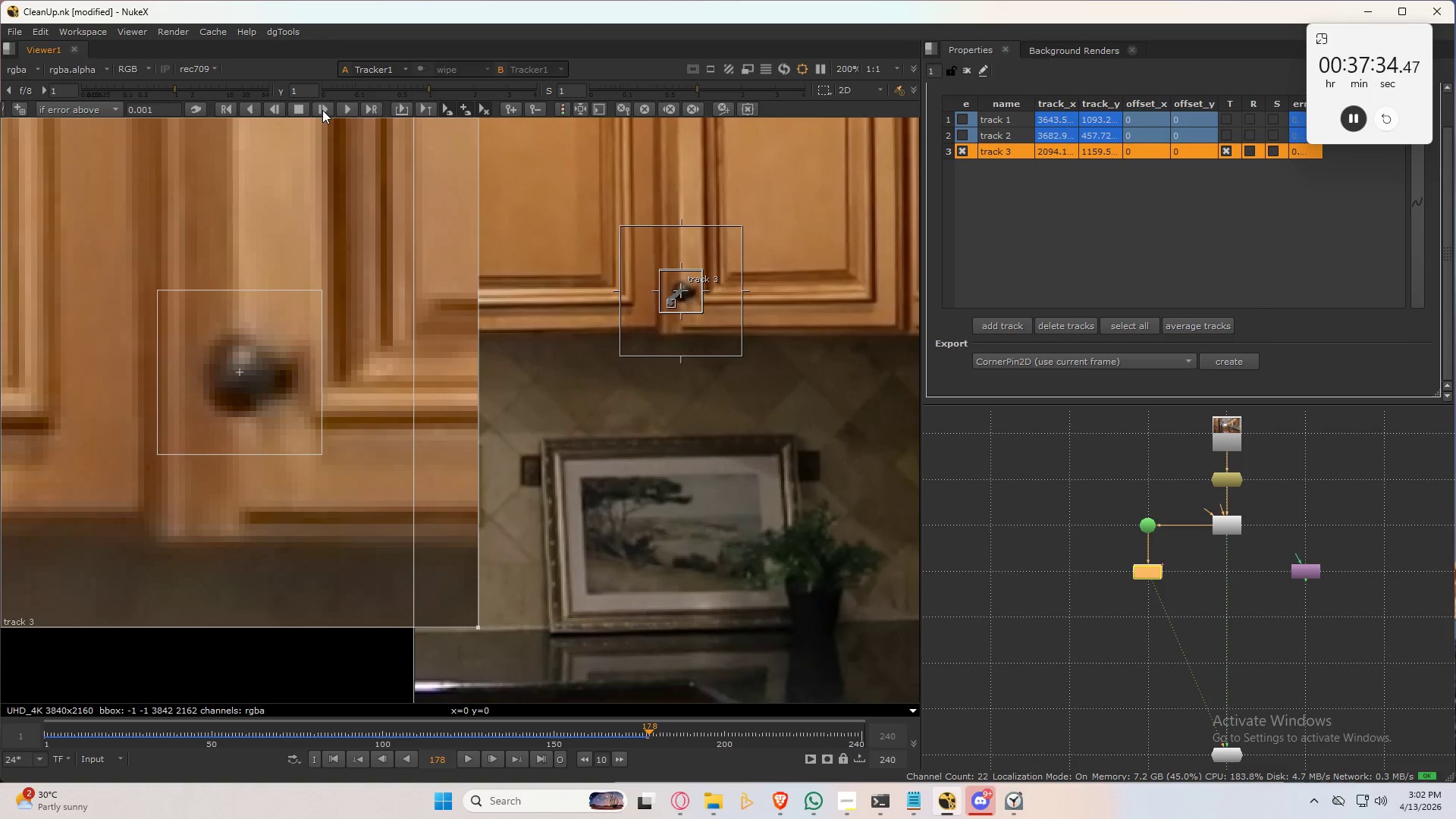 
left_click([322, 110])
 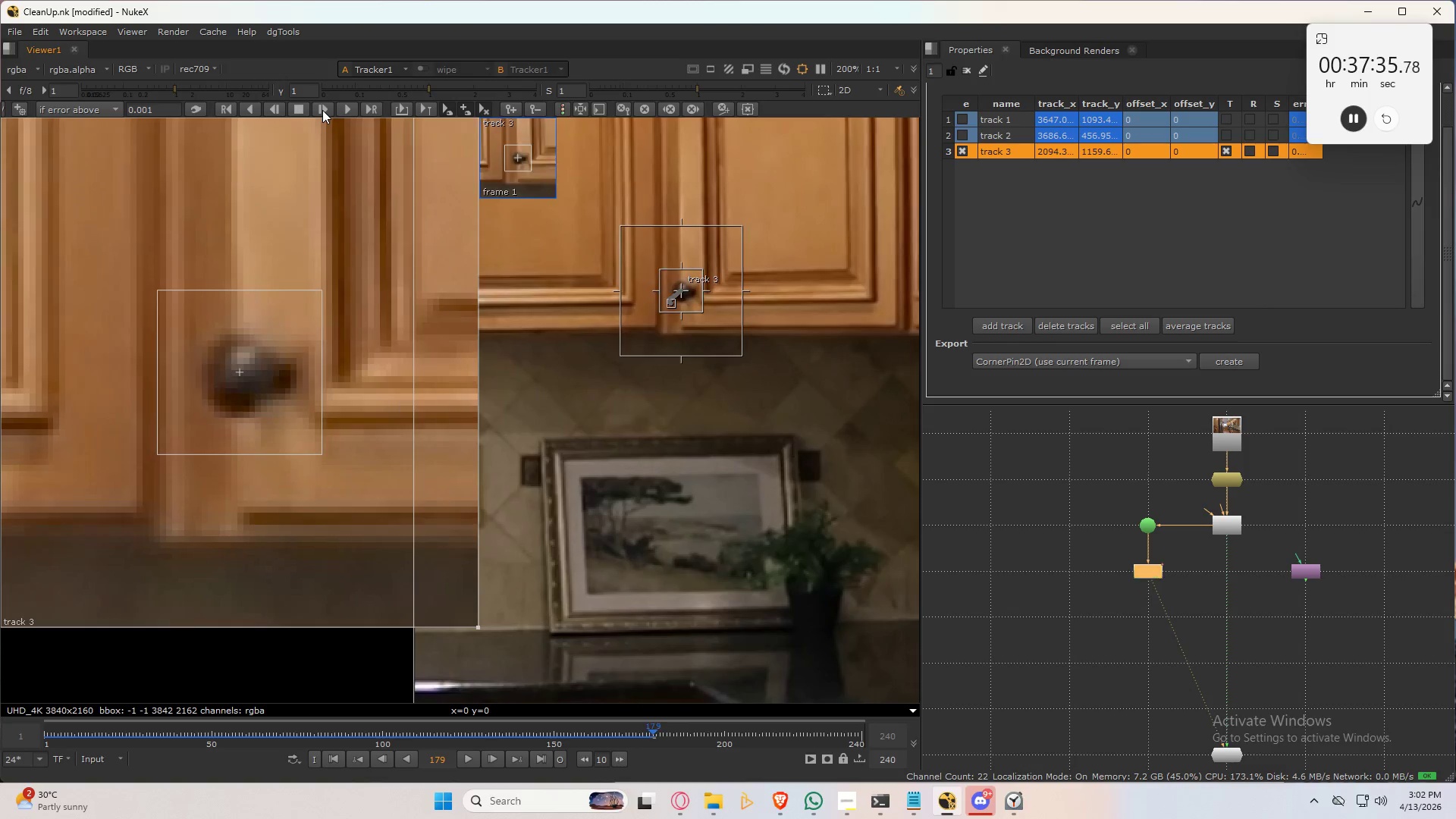 
left_click([322, 110])
 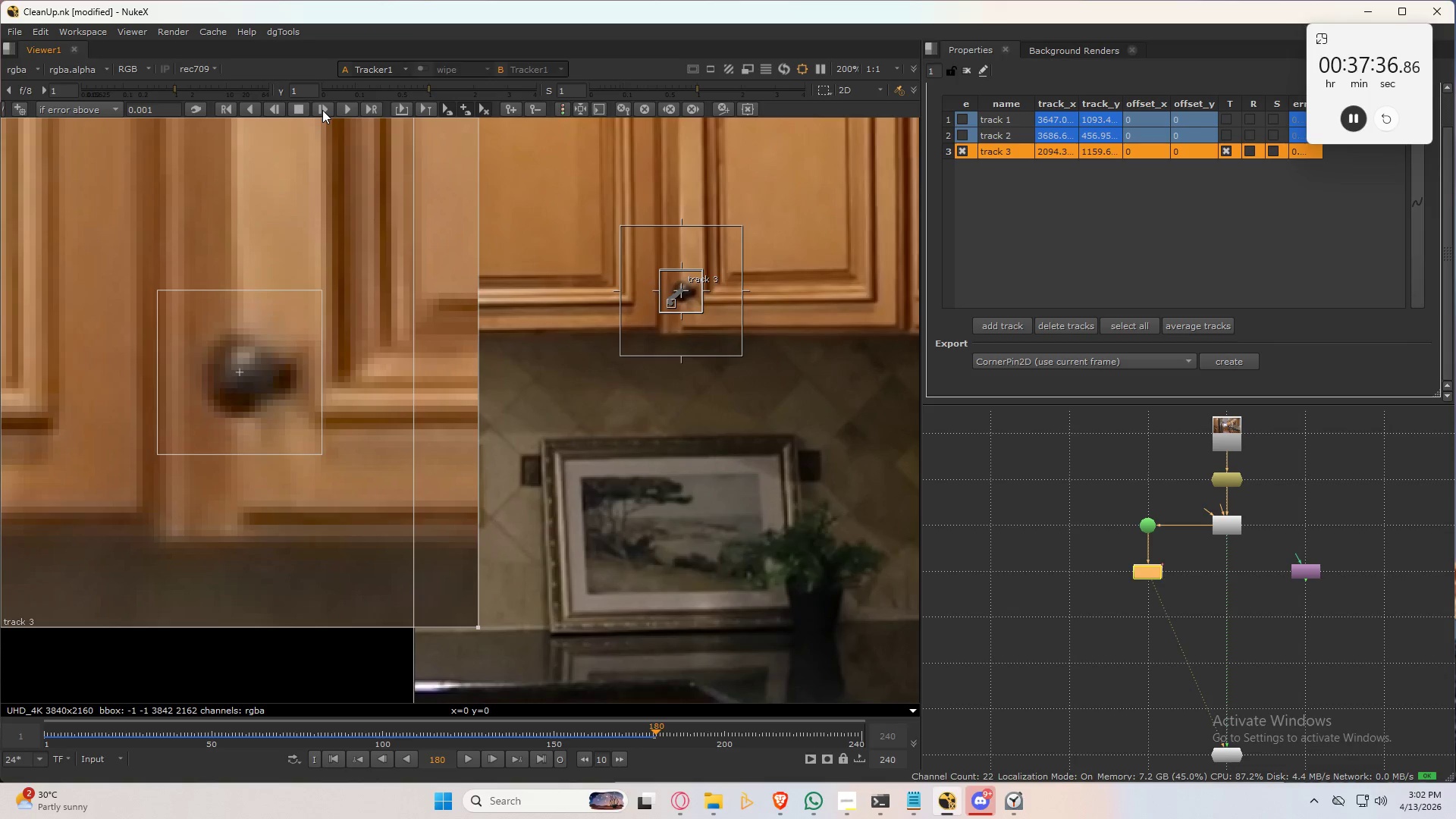 
left_click([322, 110])
 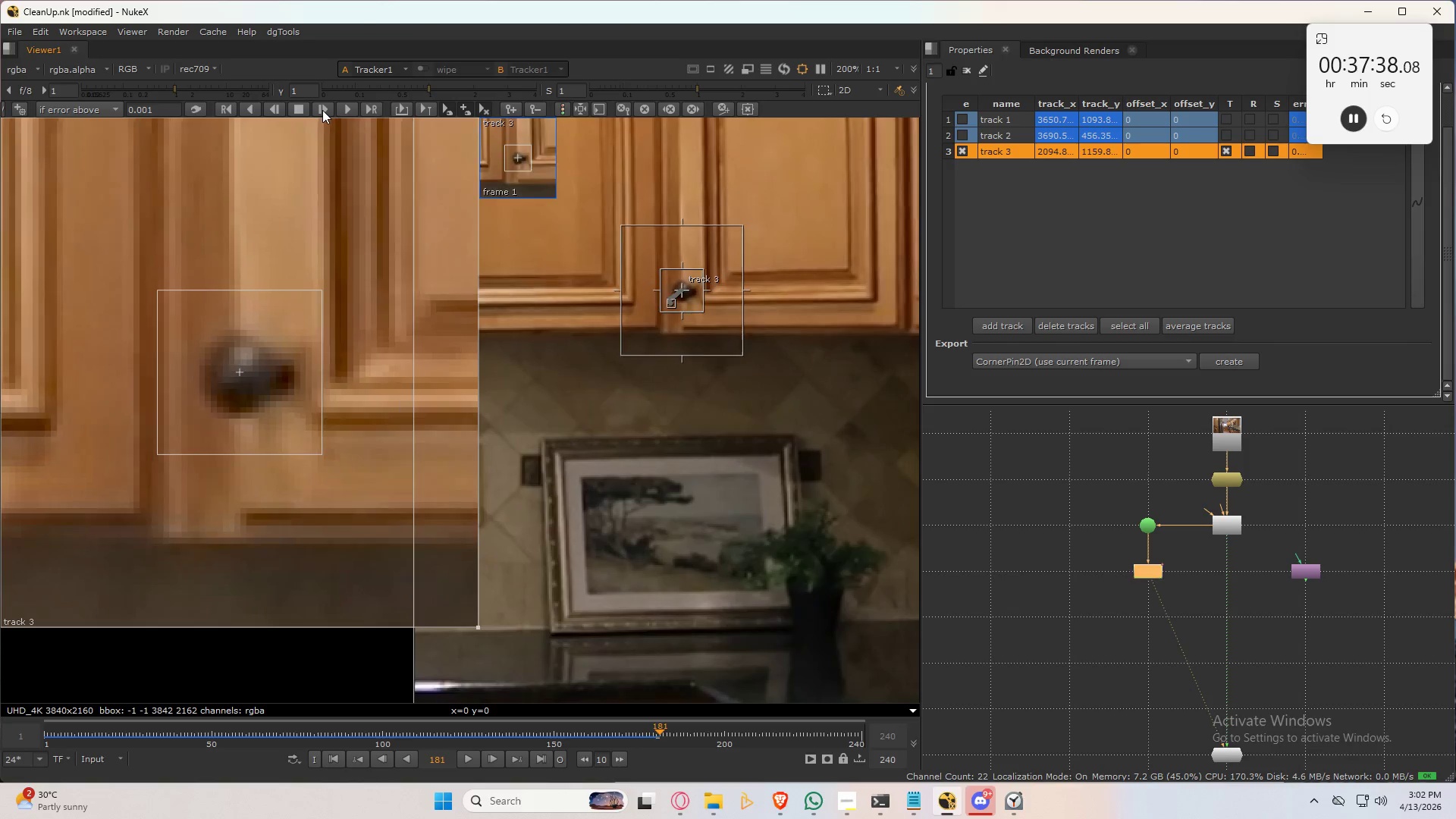 
left_click([322, 110])
 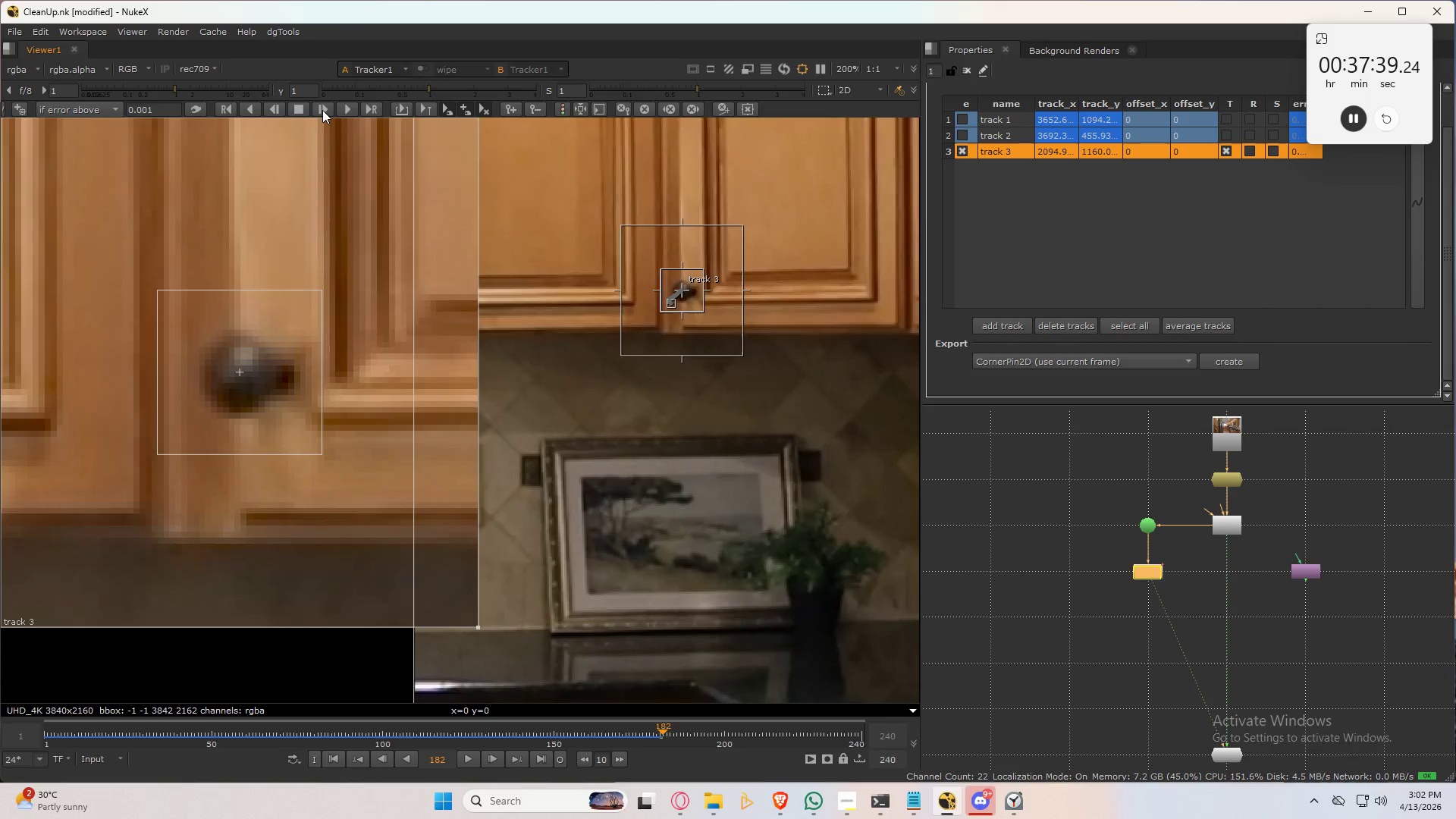 
left_click([322, 110])
 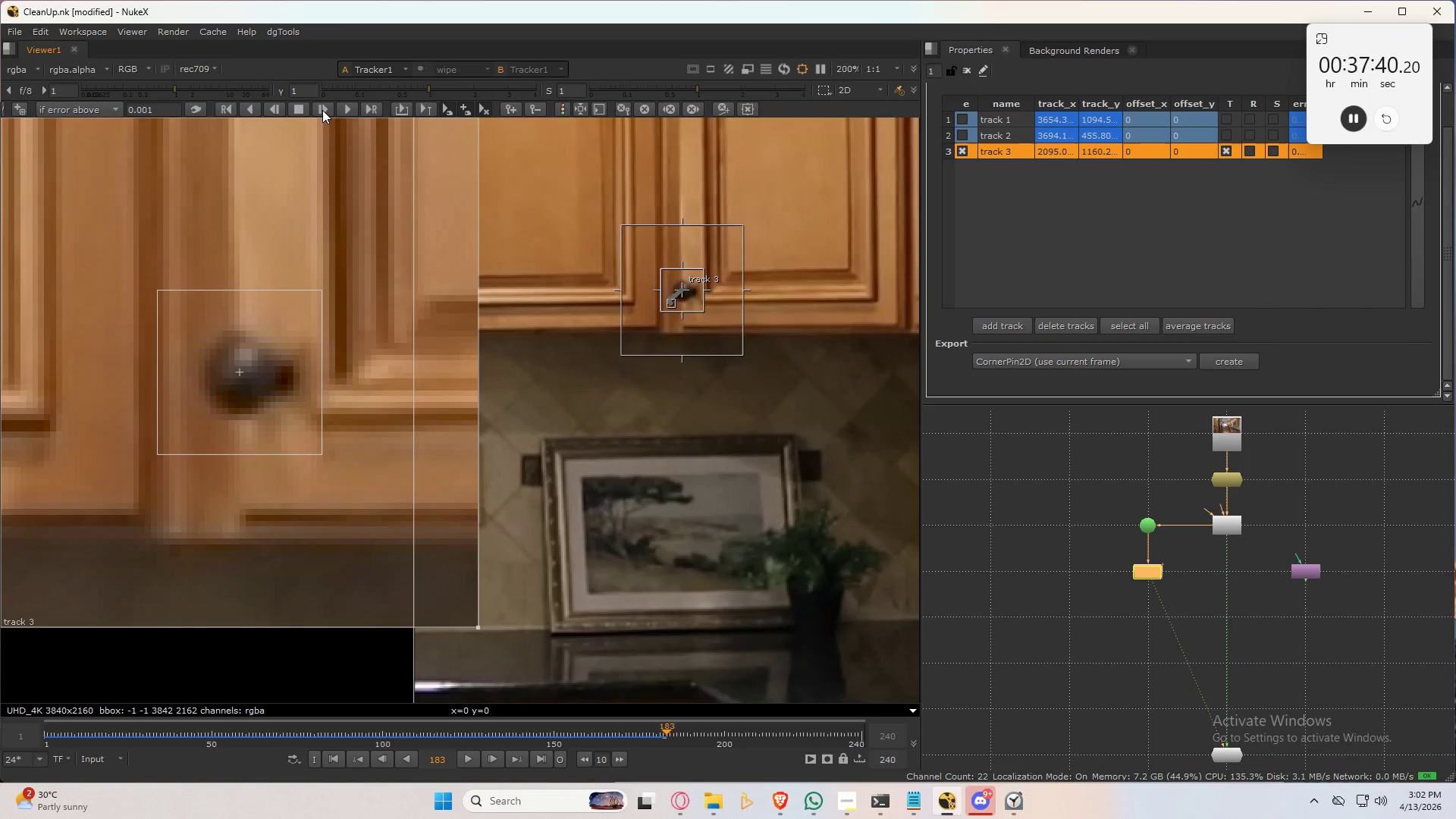 
left_click([322, 110])
 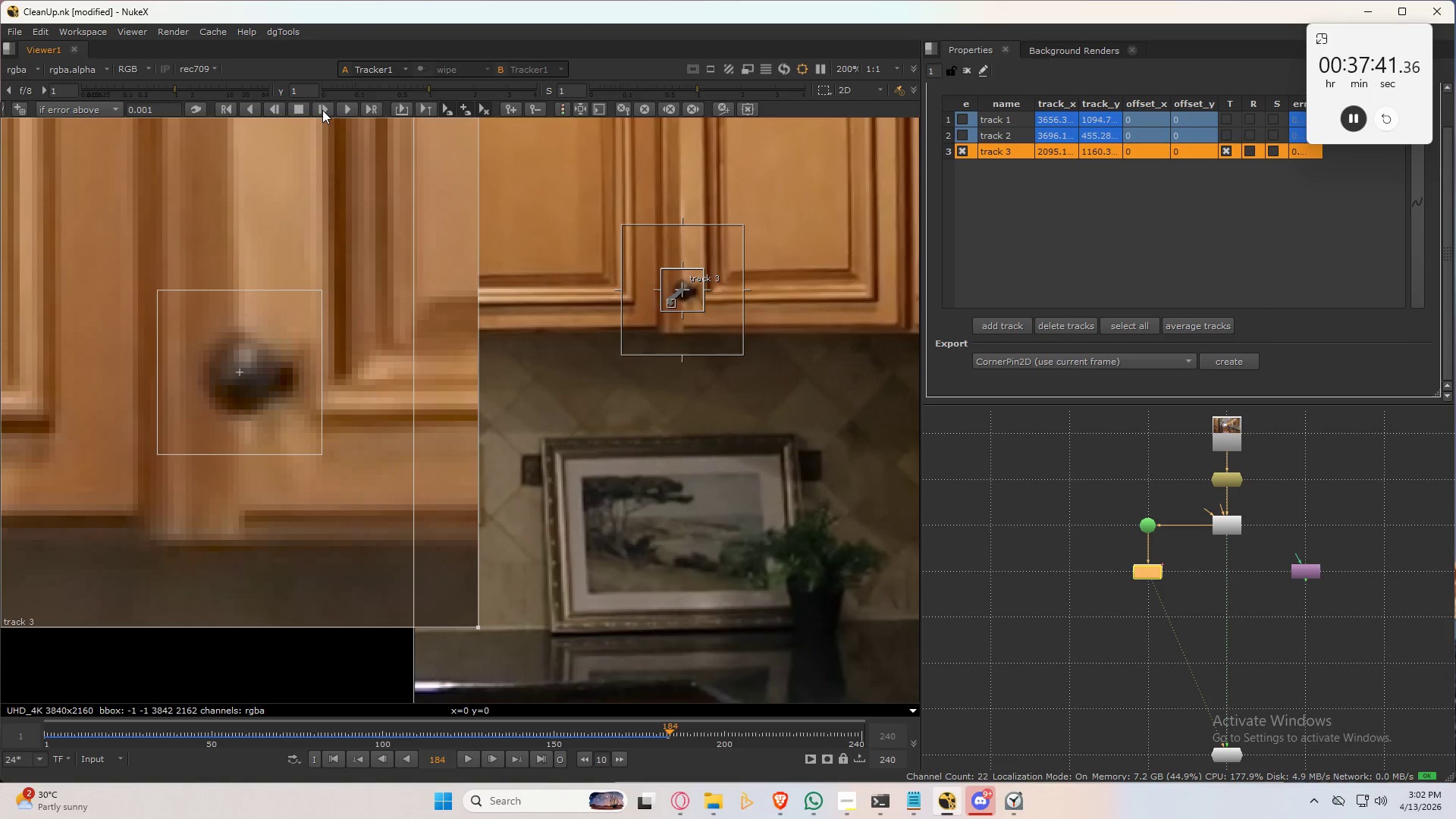 
left_click([322, 110])
 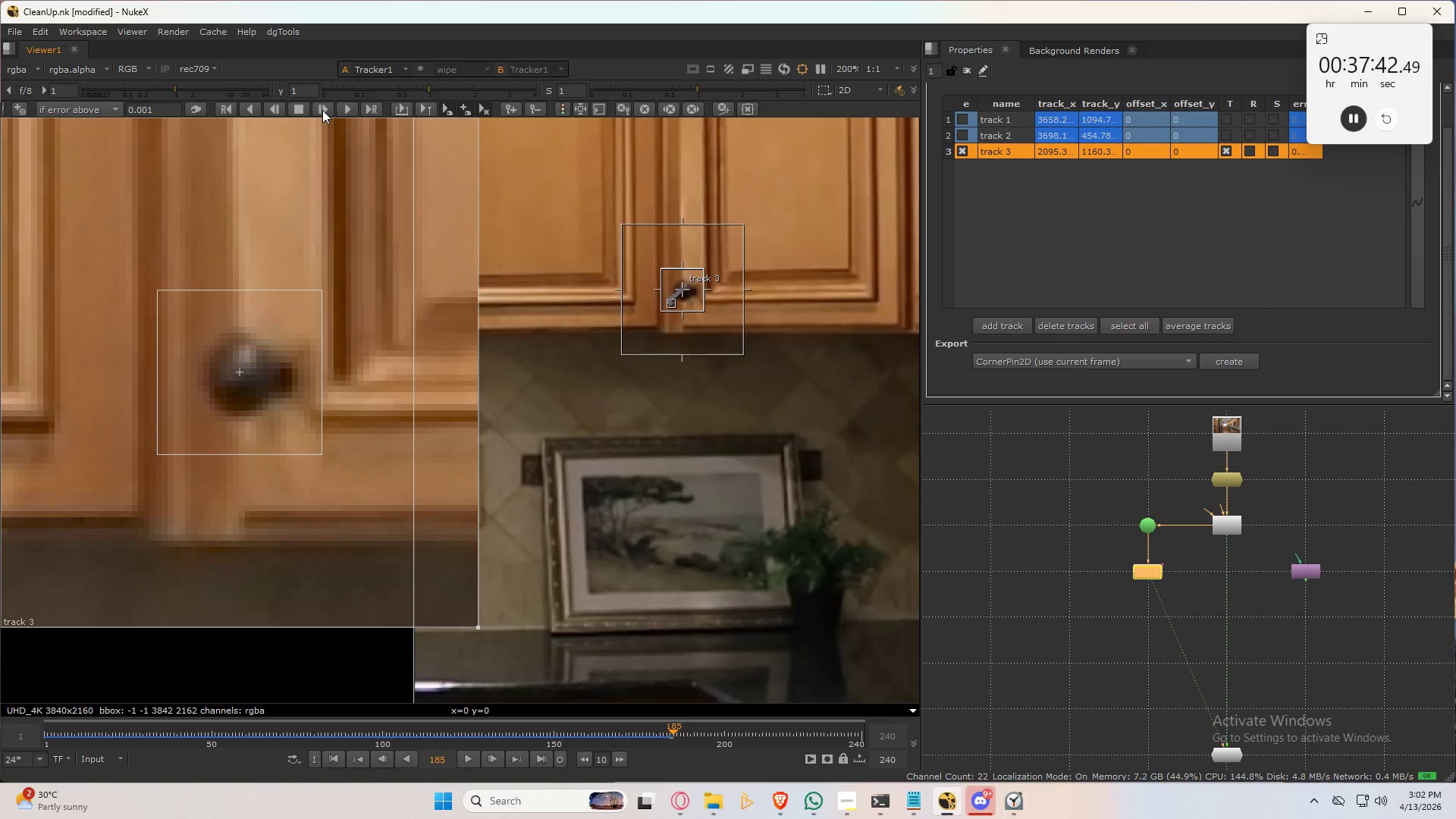 
left_click([322, 110])
 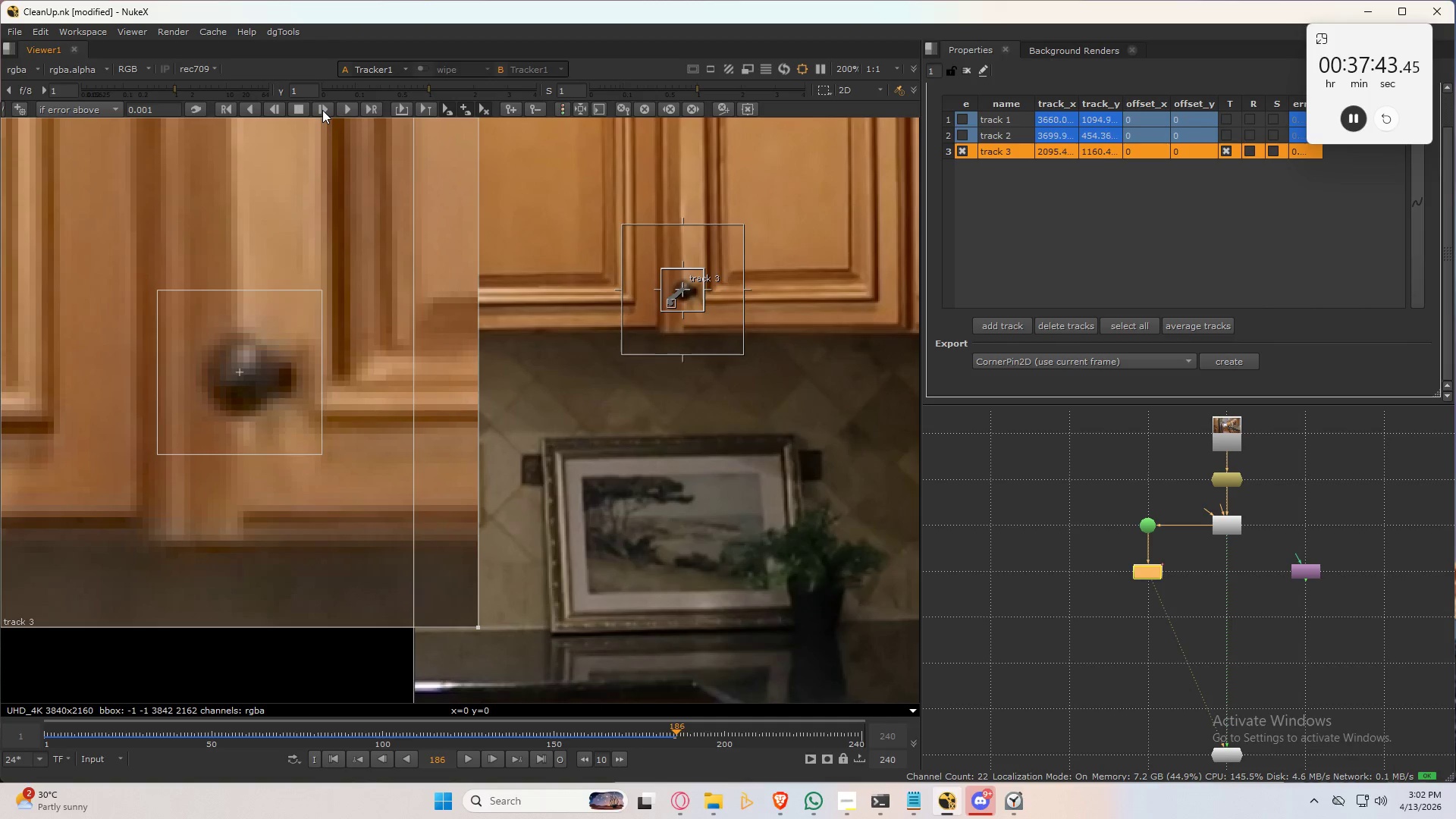 
left_click([322, 110])
 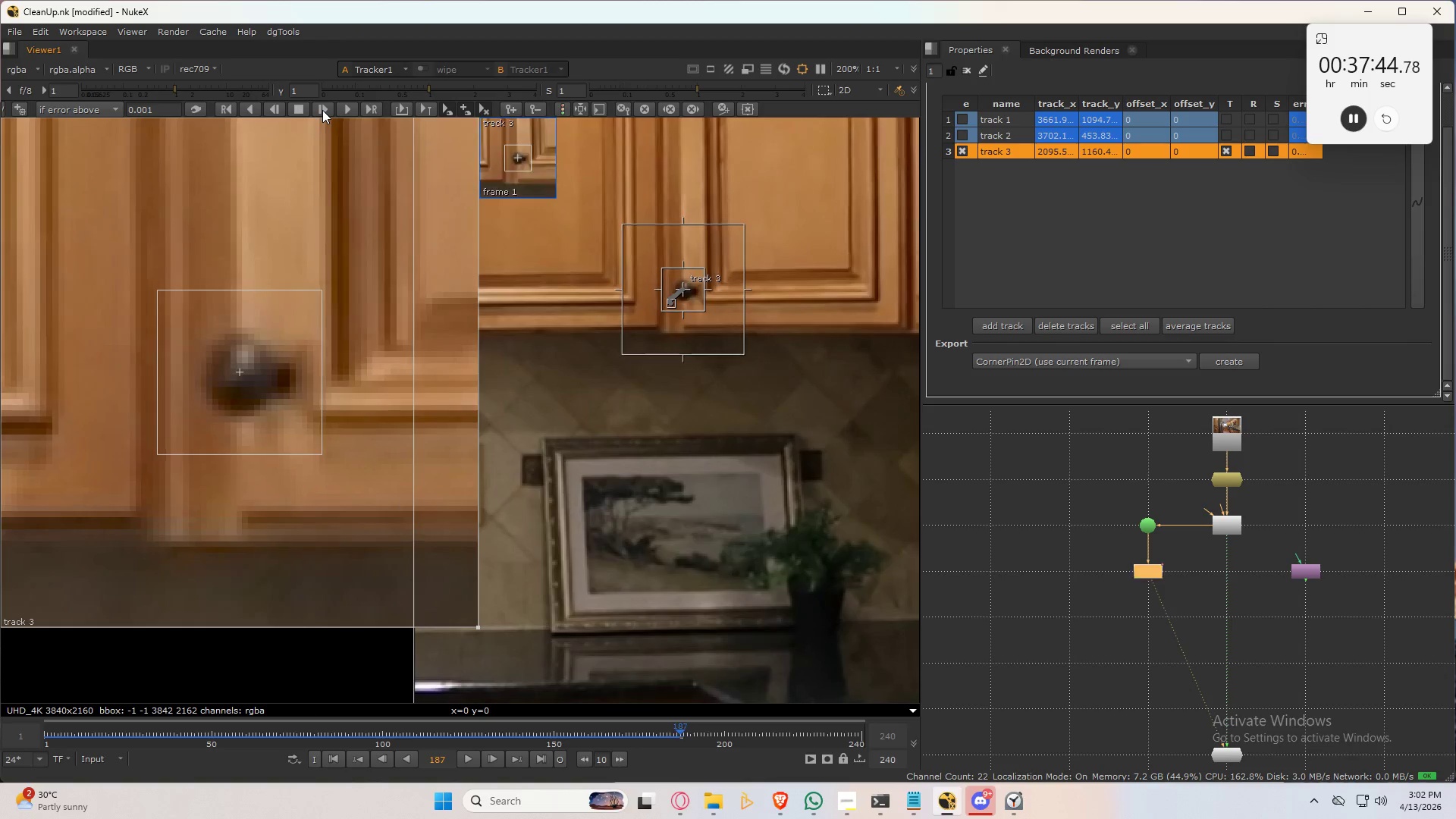 
left_click([322, 110])
 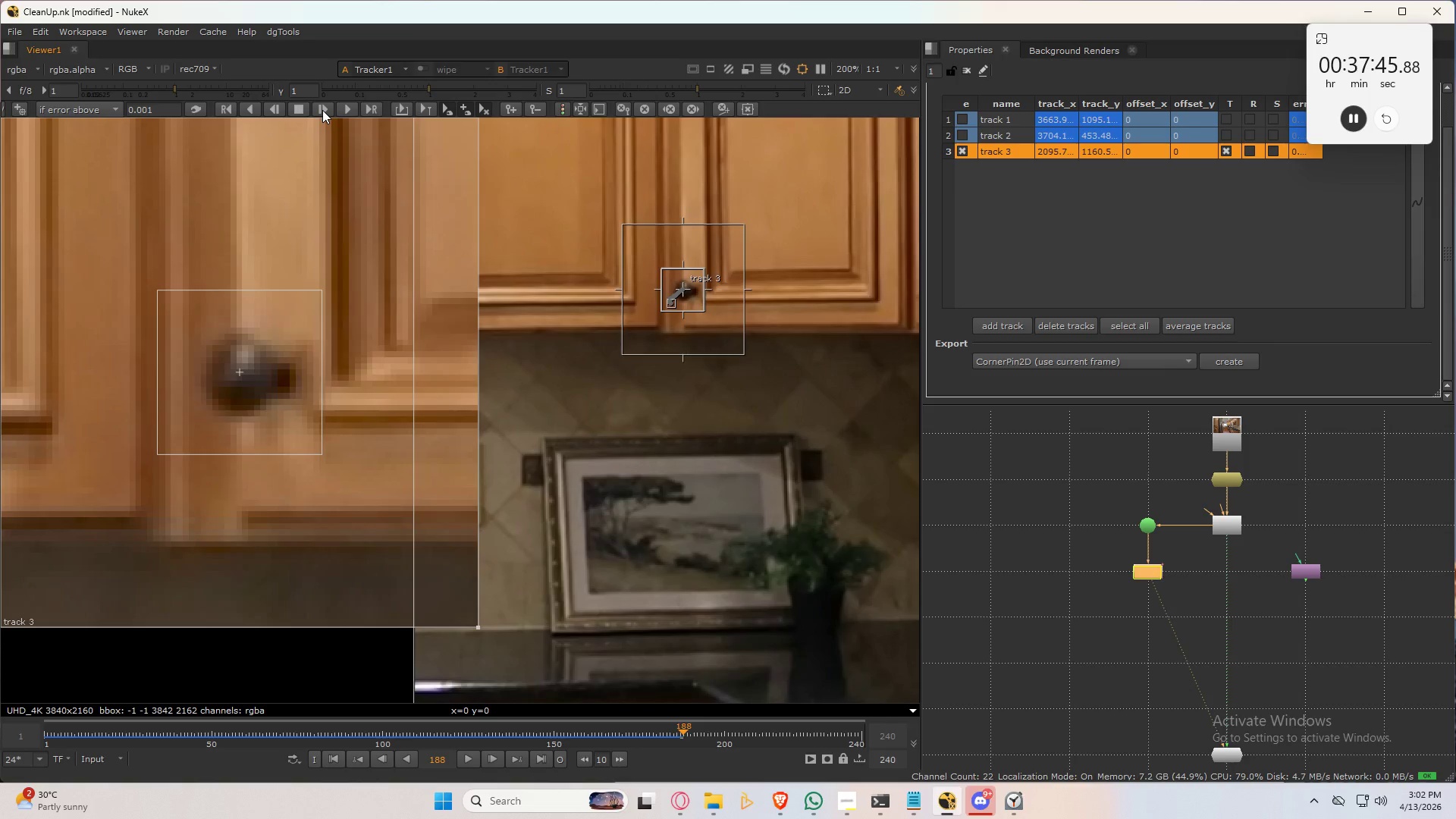 
left_click([322, 110])
 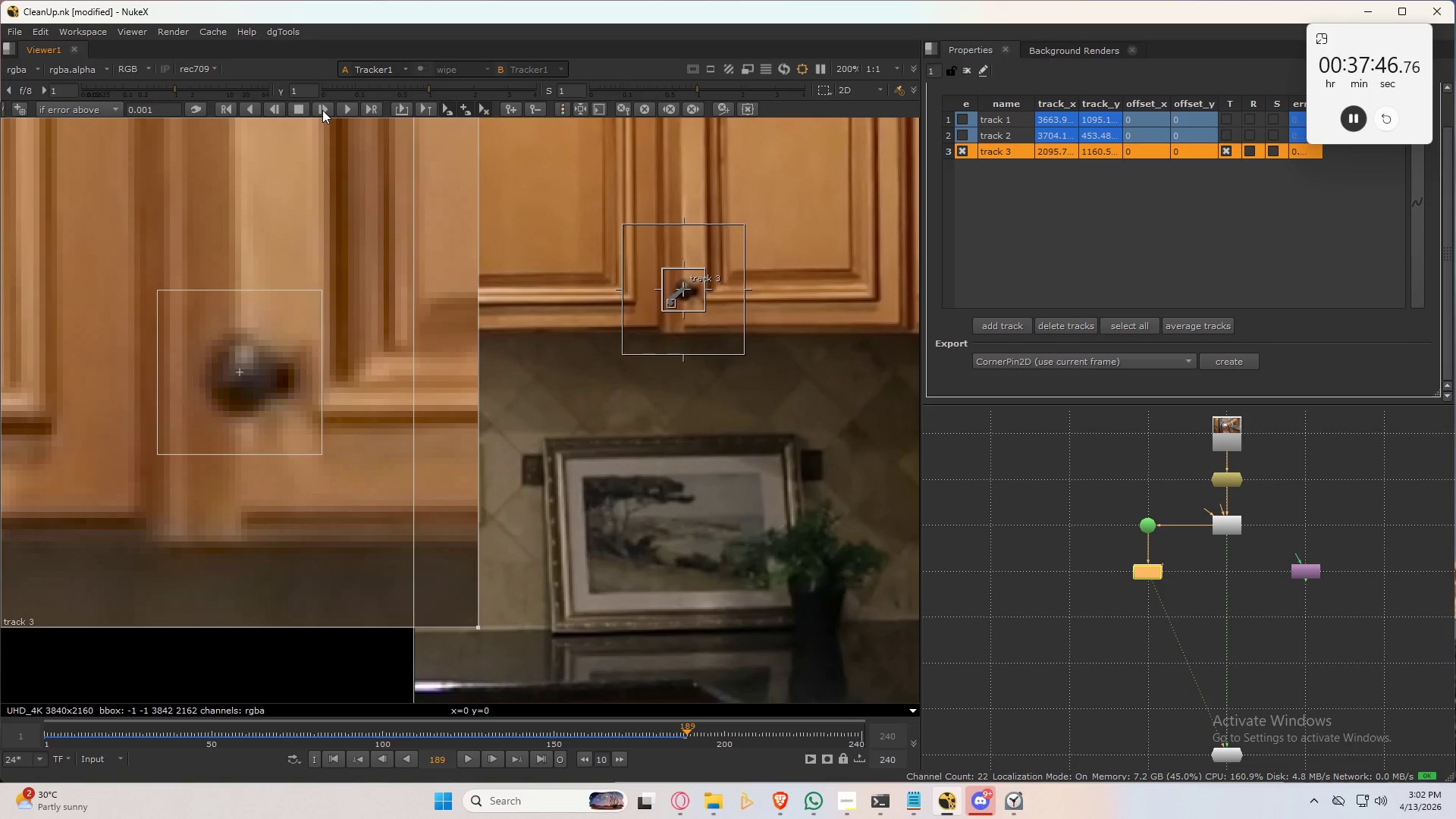 
left_click([322, 110])
 